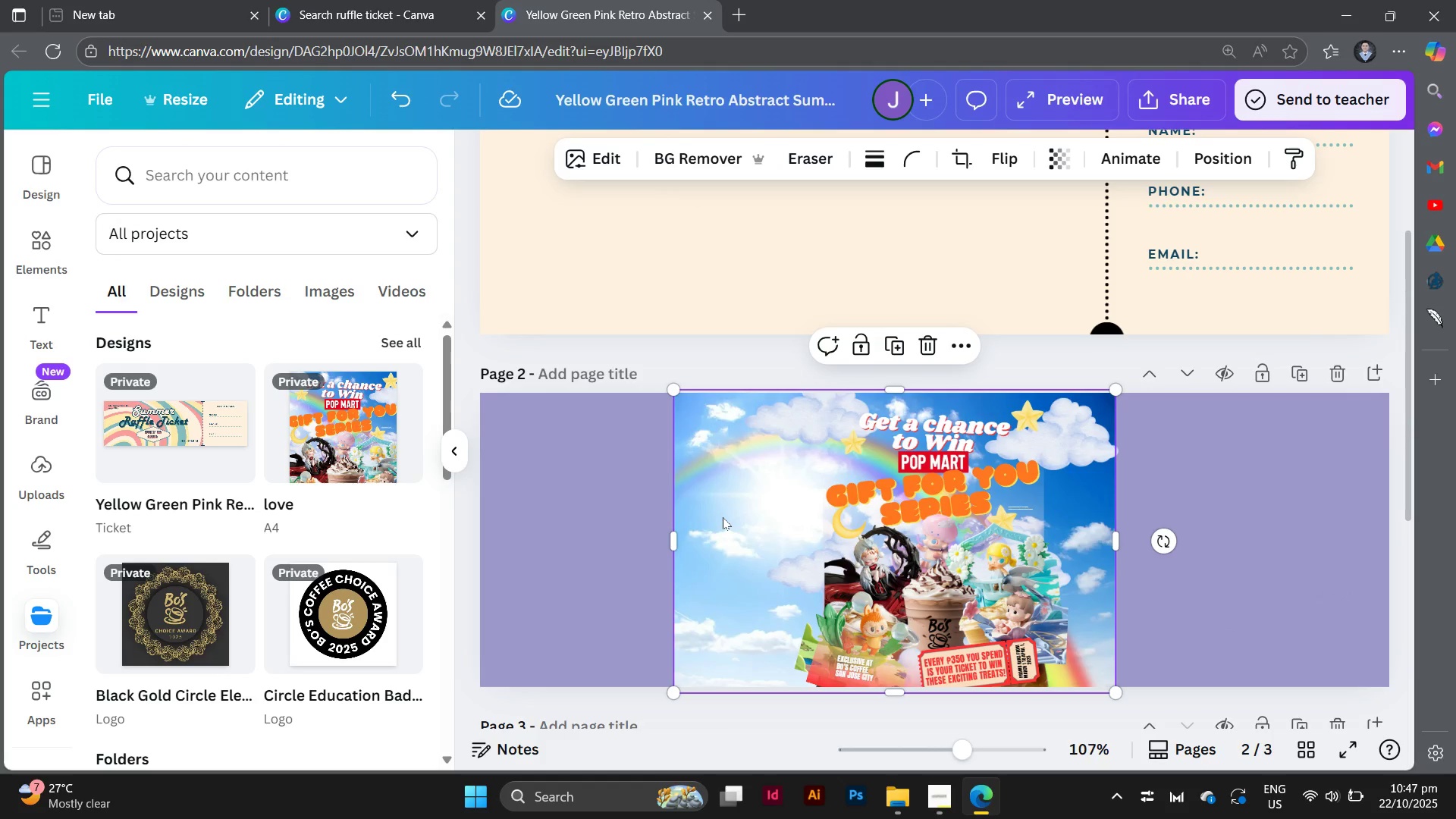 
left_click_drag(start_coordinate=[723, 517], to_coordinate=[726, 451])
 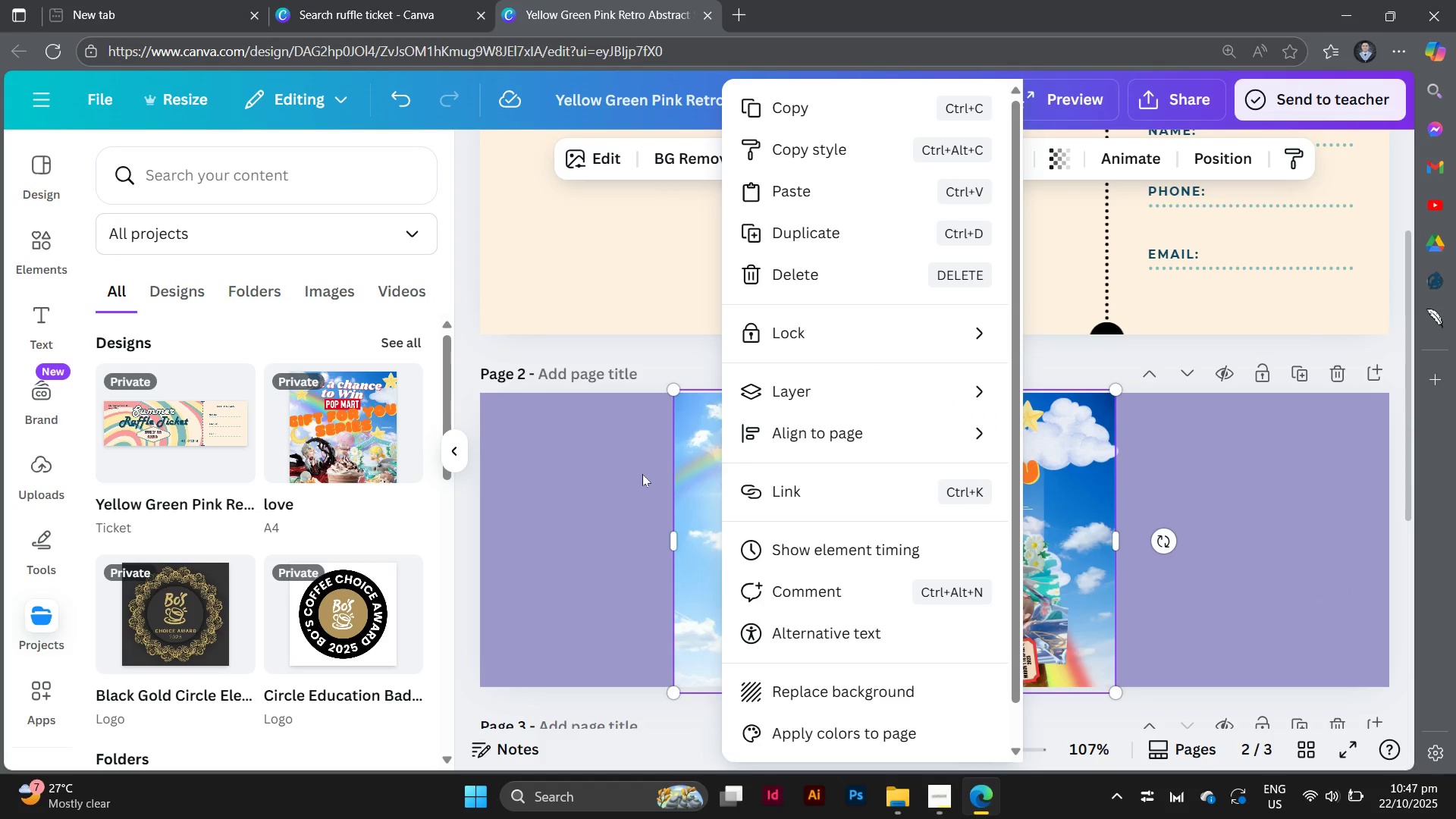 
right_click([723, 517])
 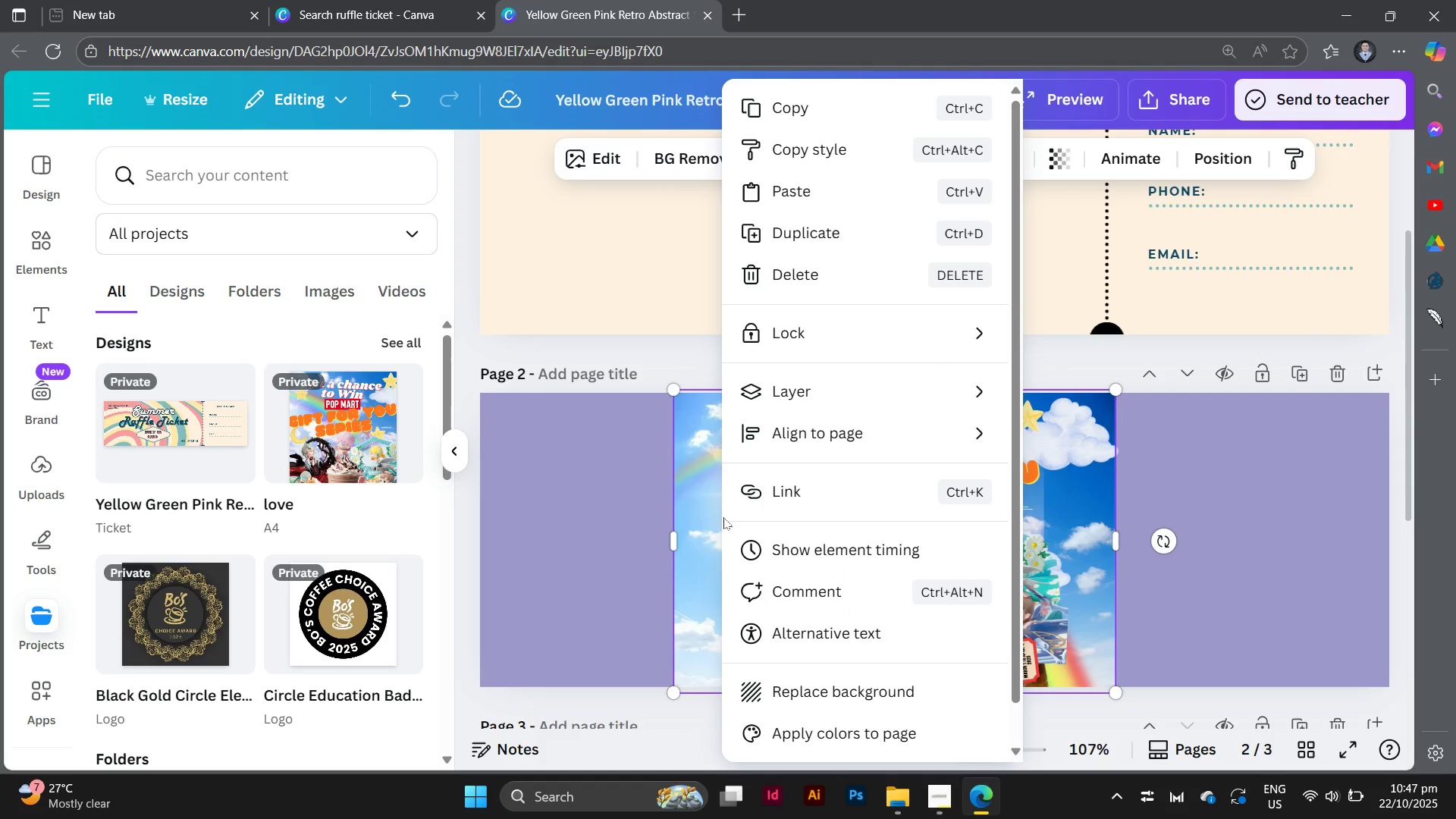 
hold_key(key=AltLeft, duration=0.8)
 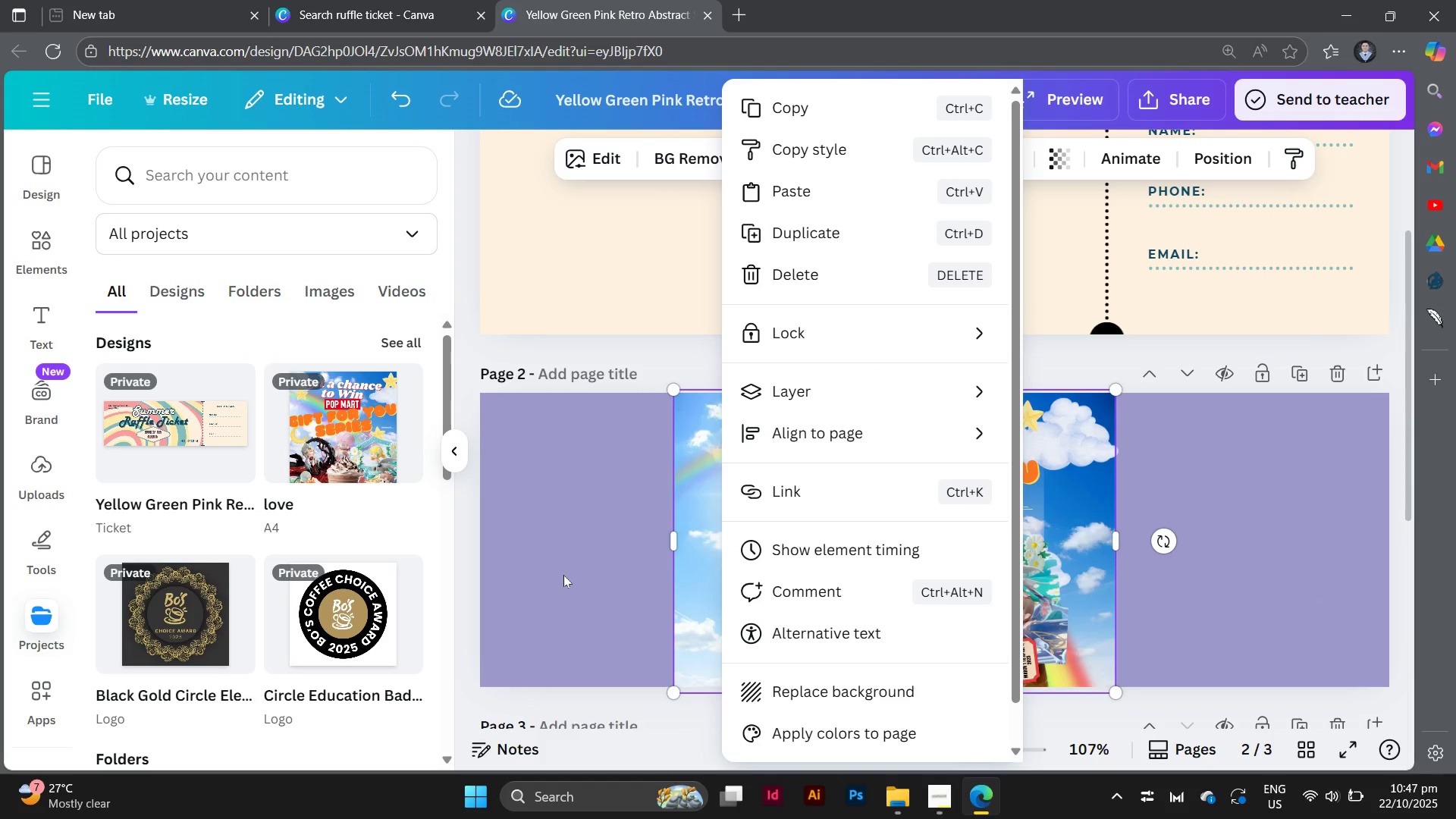 
left_click([1204, 576])
 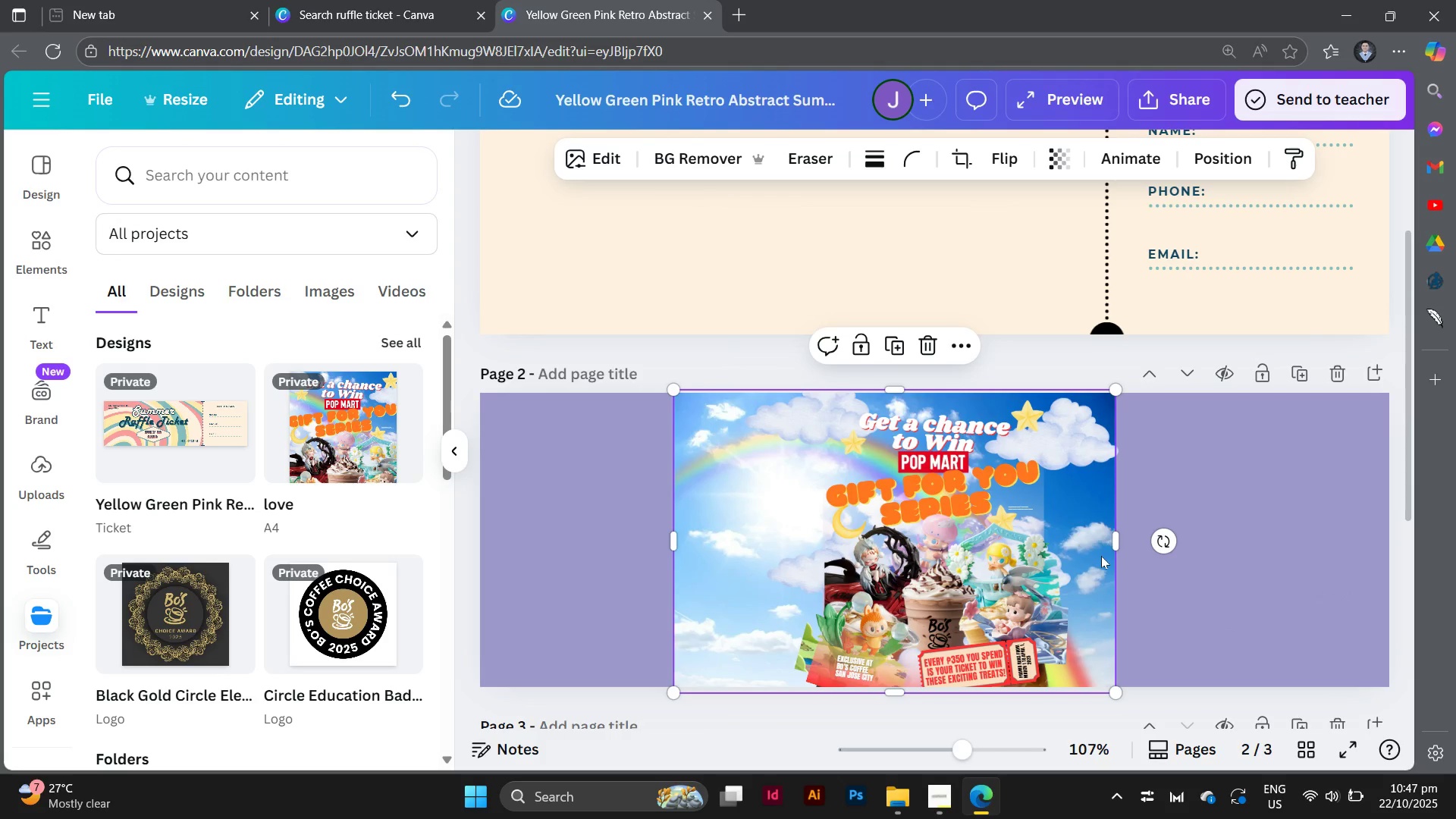 
double_click([1101, 556])
 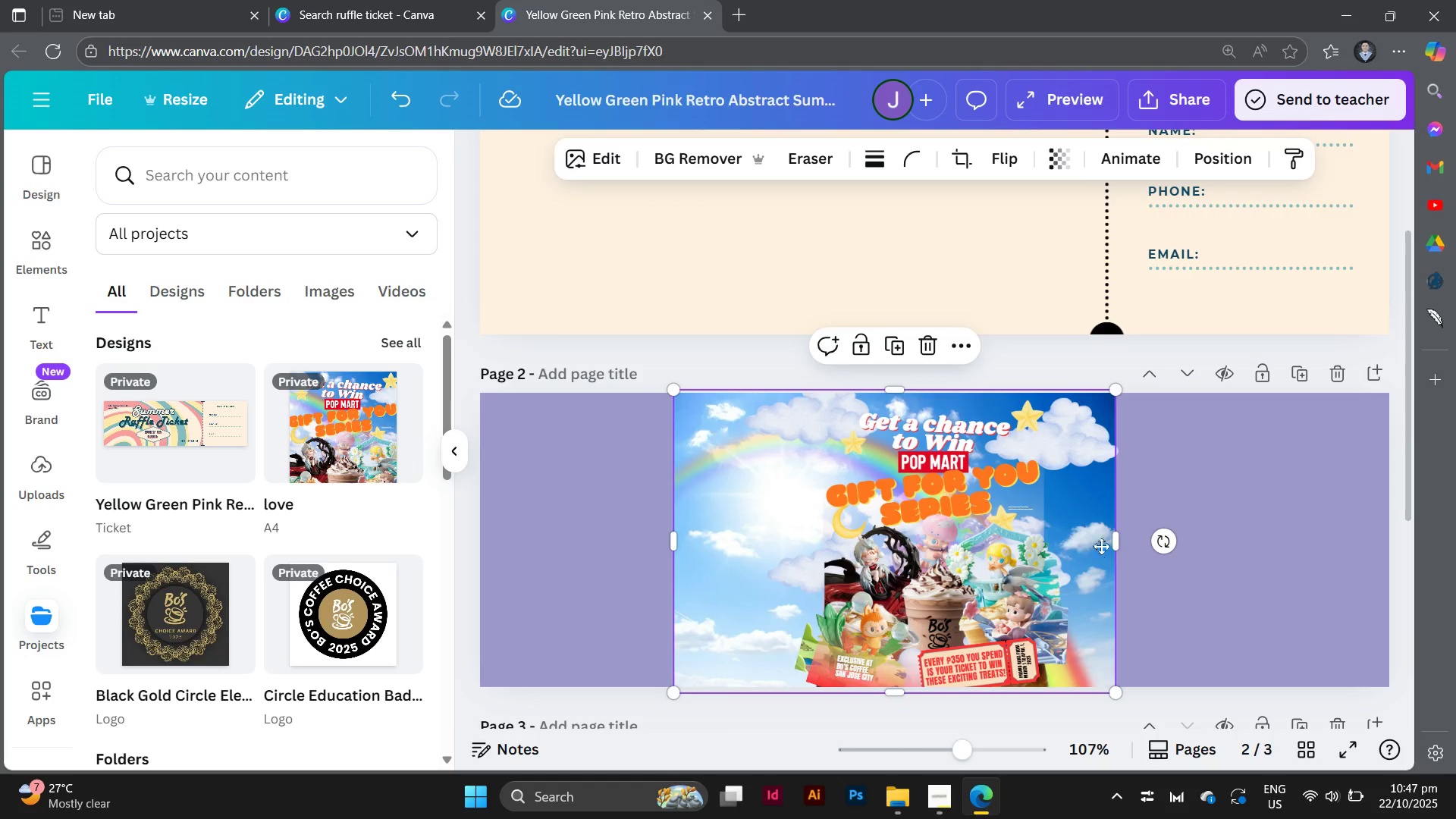 
left_click_drag(start_coordinate=[1101, 551], to_coordinate=[1100, 534])
 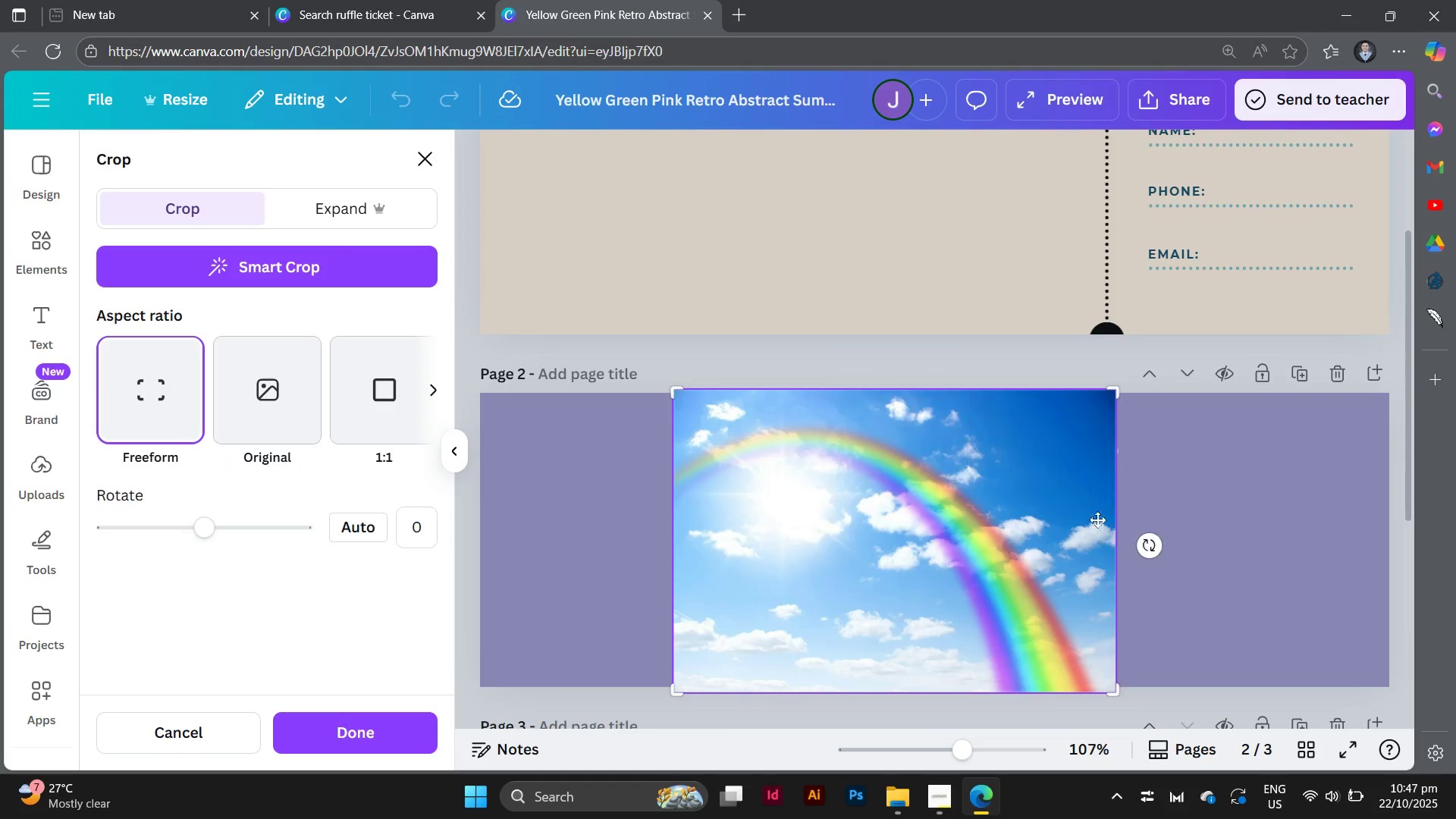 
left_click_drag(start_coordinate=[1100, 531], to_coordinate=[1081, 453])
 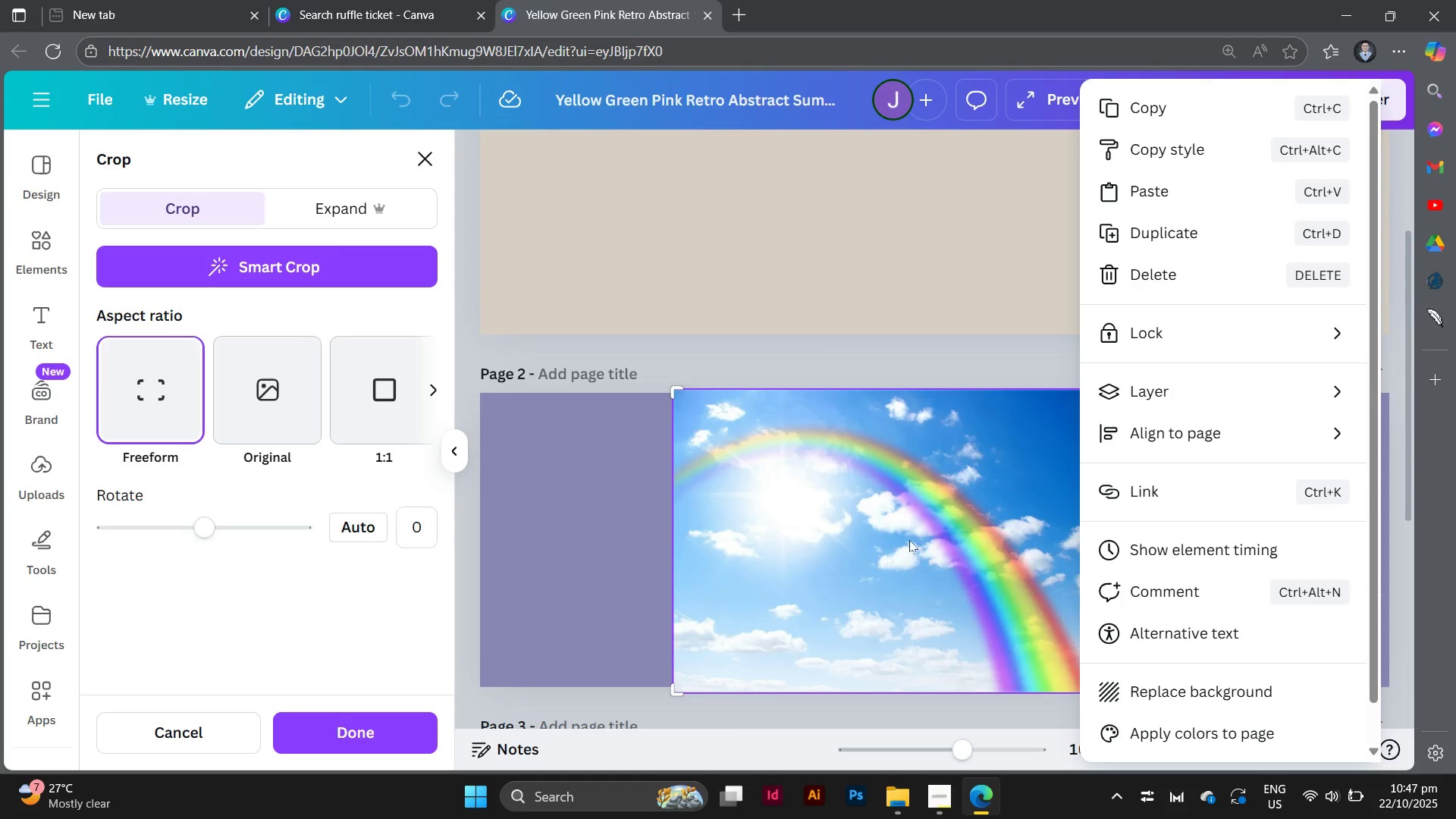 
left_click([1081, 453])
 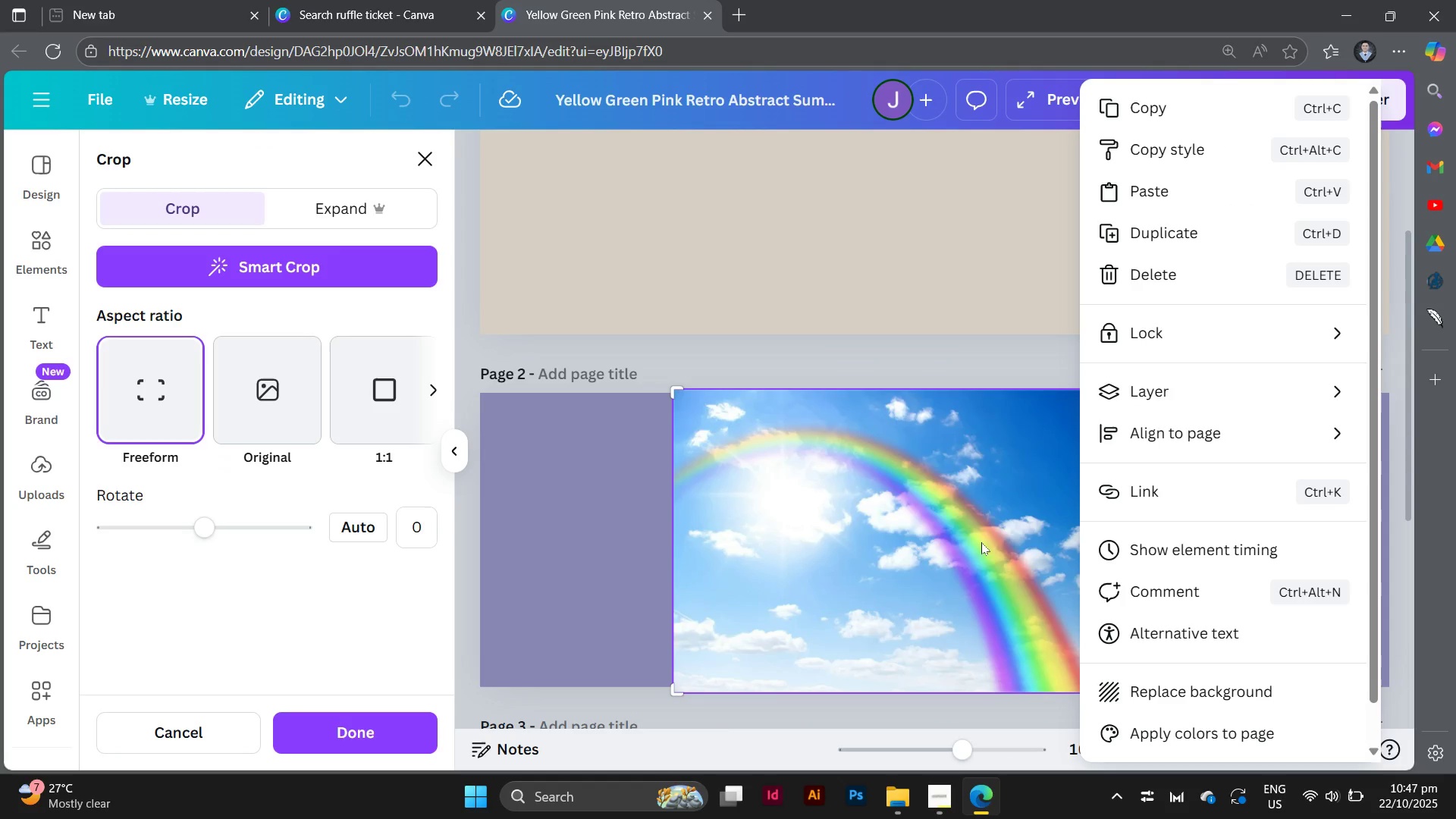 
right_click([1081, 453])
 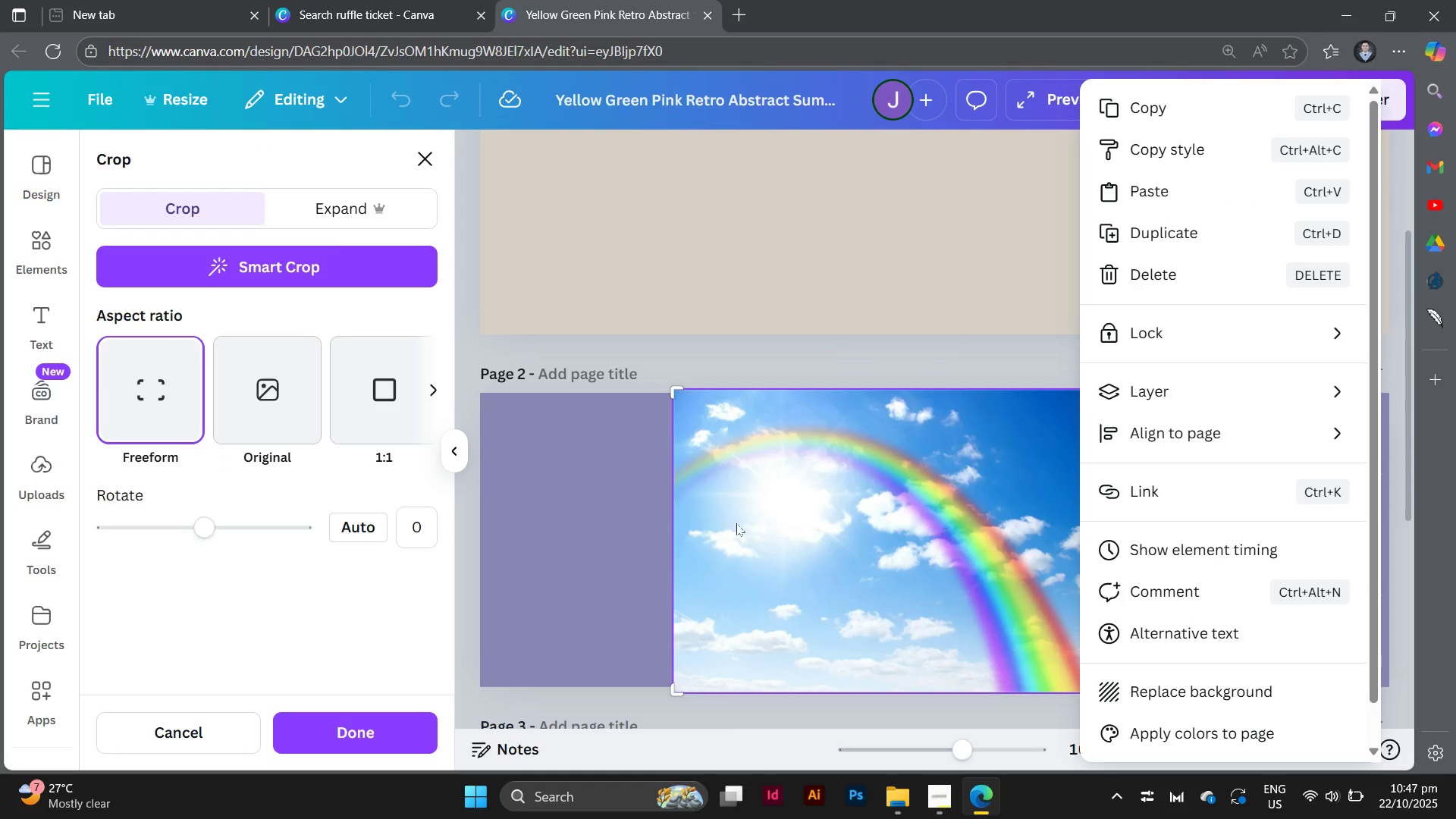 
left_click([717, 520])
 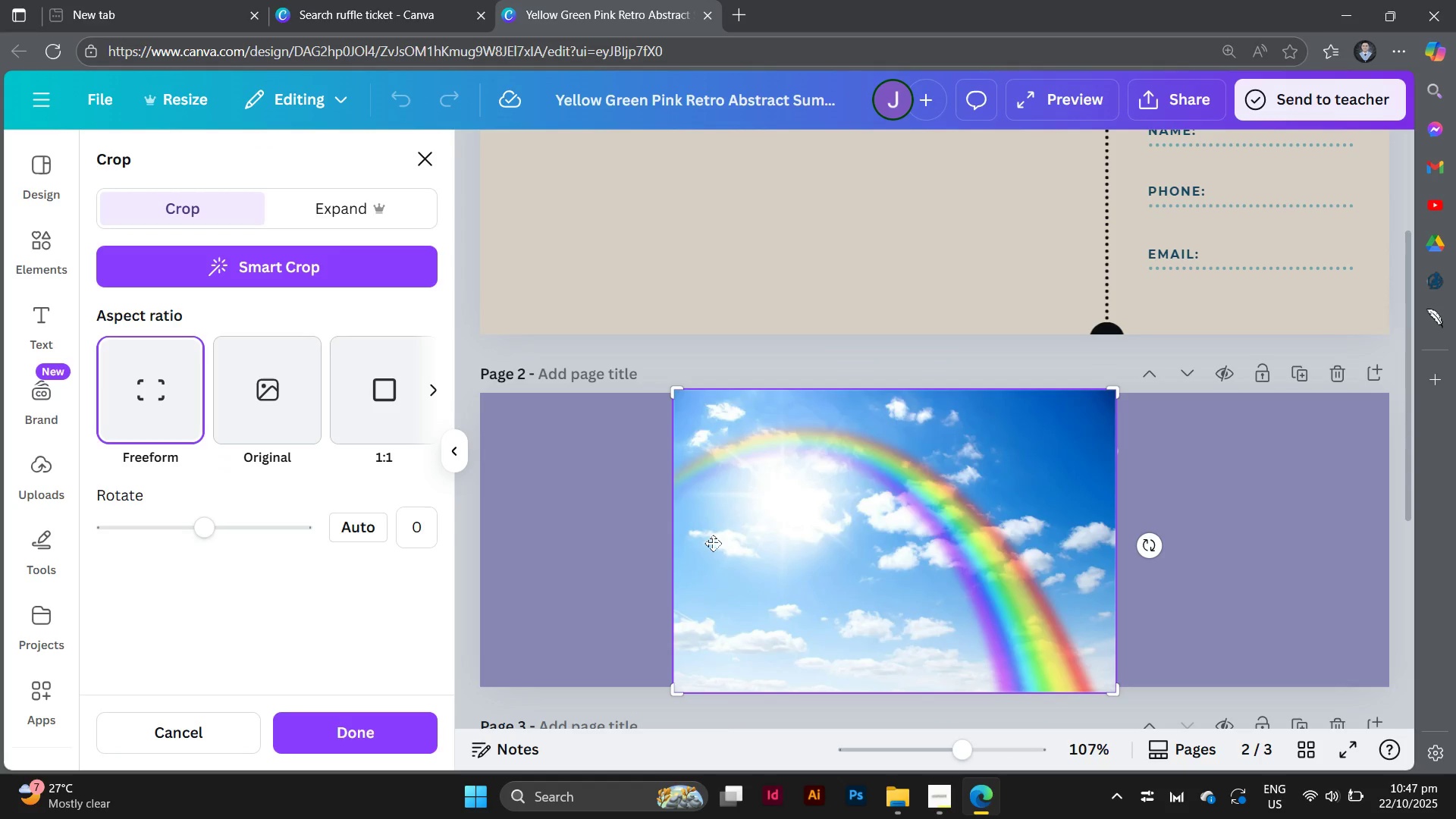 
hold_key(key=AltLeft, duration=0.7)
left_click_drag(start_coordinate=[713, 543], to_coordinate=[730, 500])
 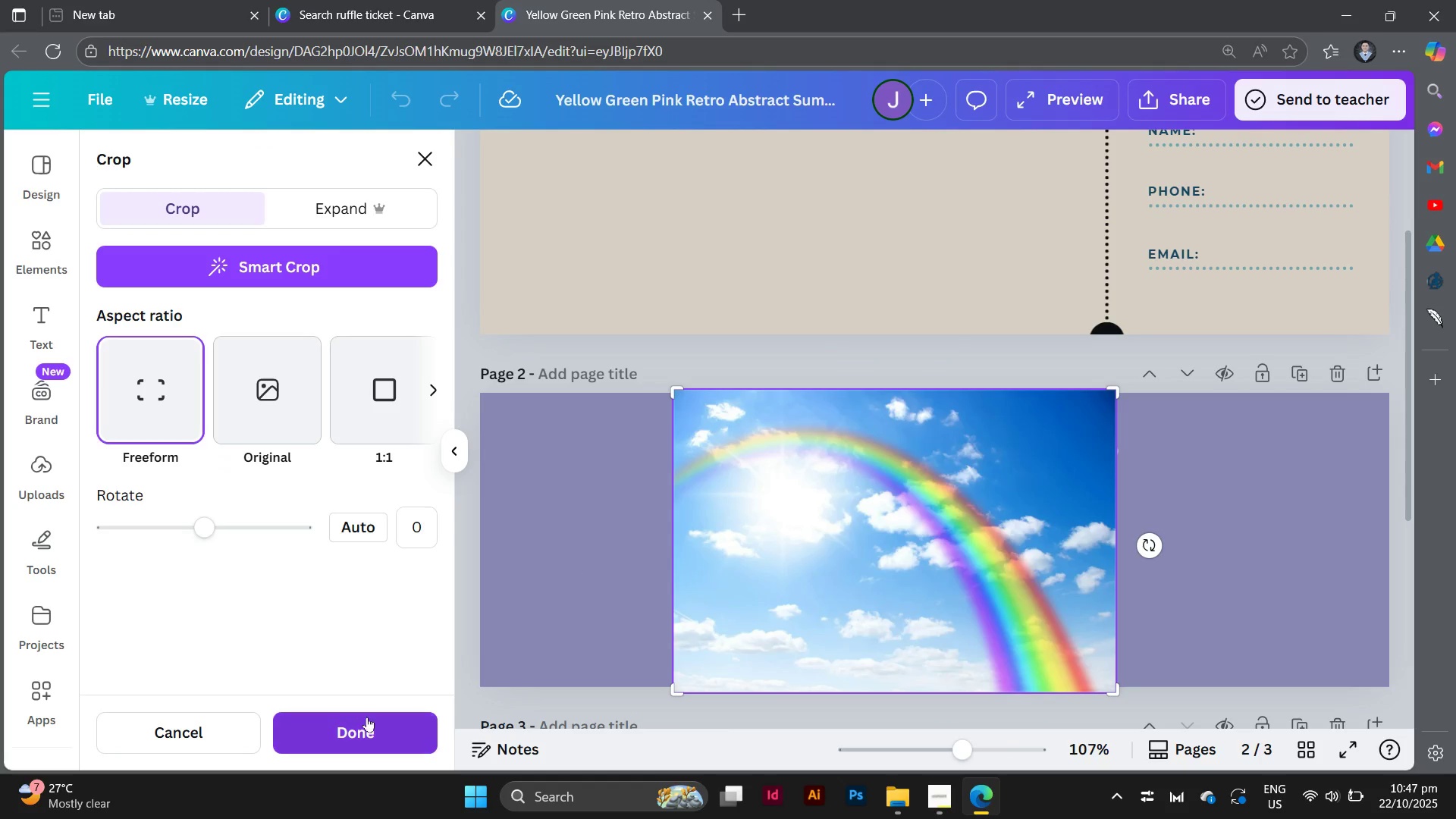 
right_click([367, 717])
 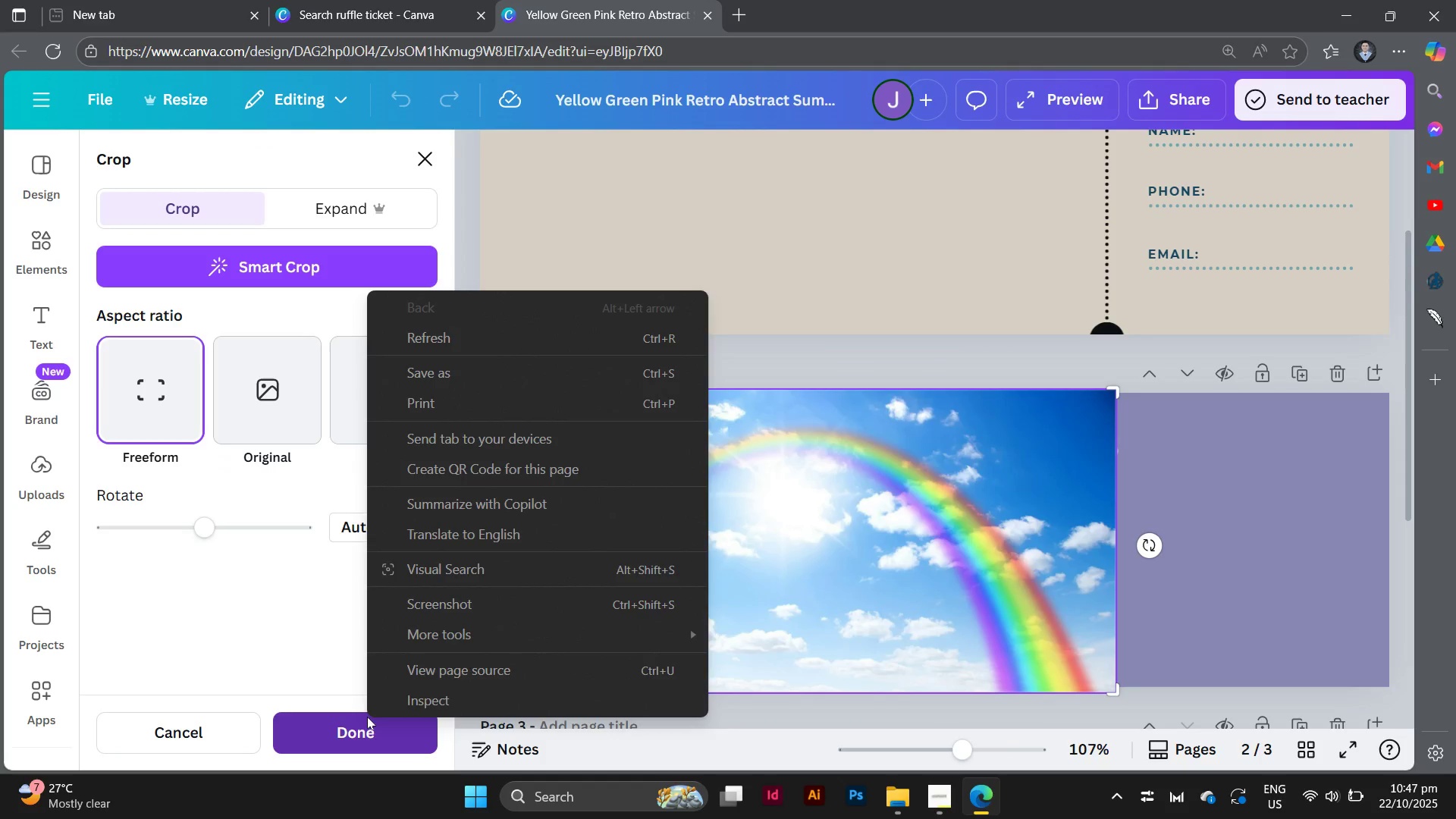 
left_click([367, 717])
 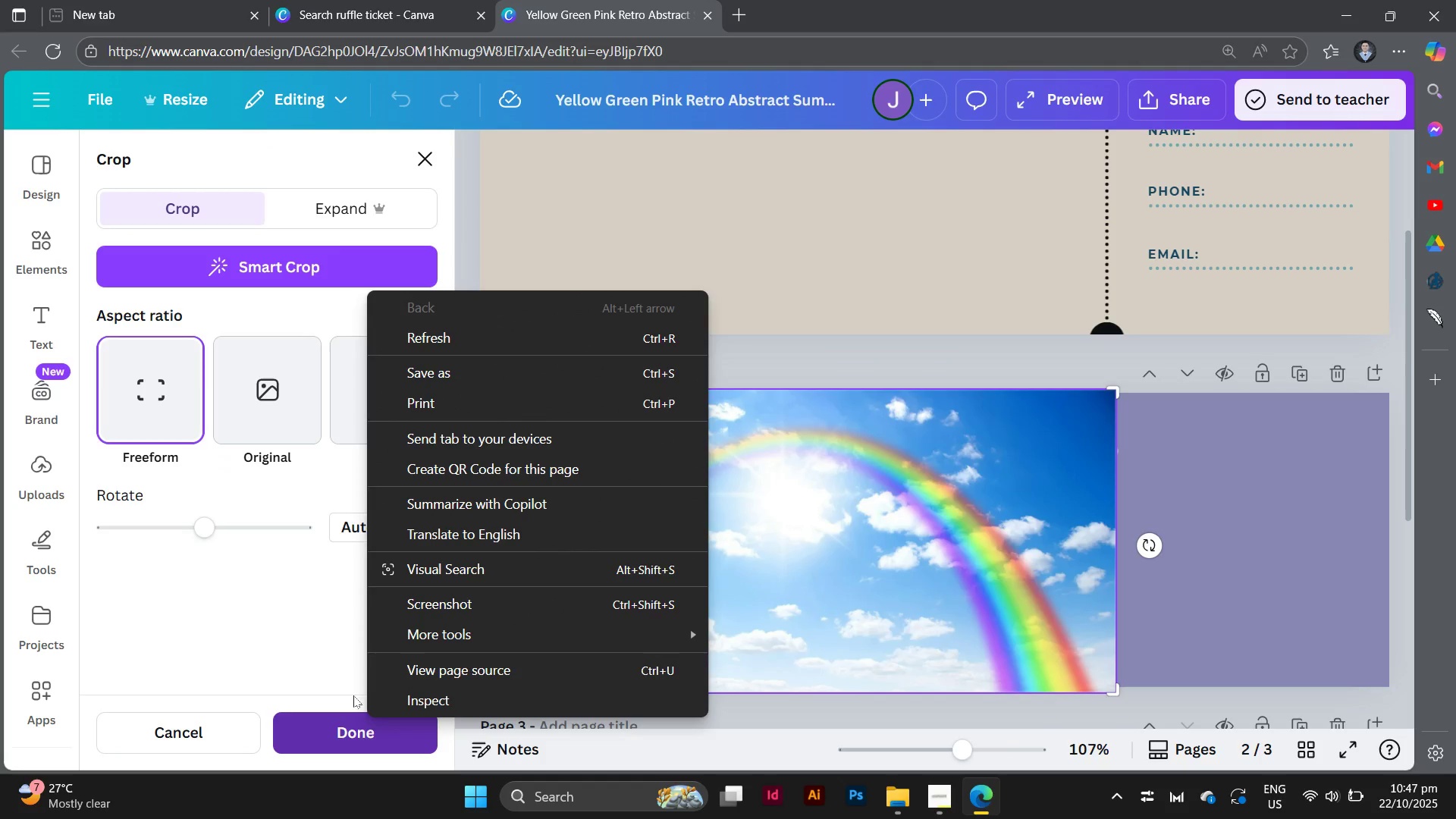 
left_click([360, 729])
 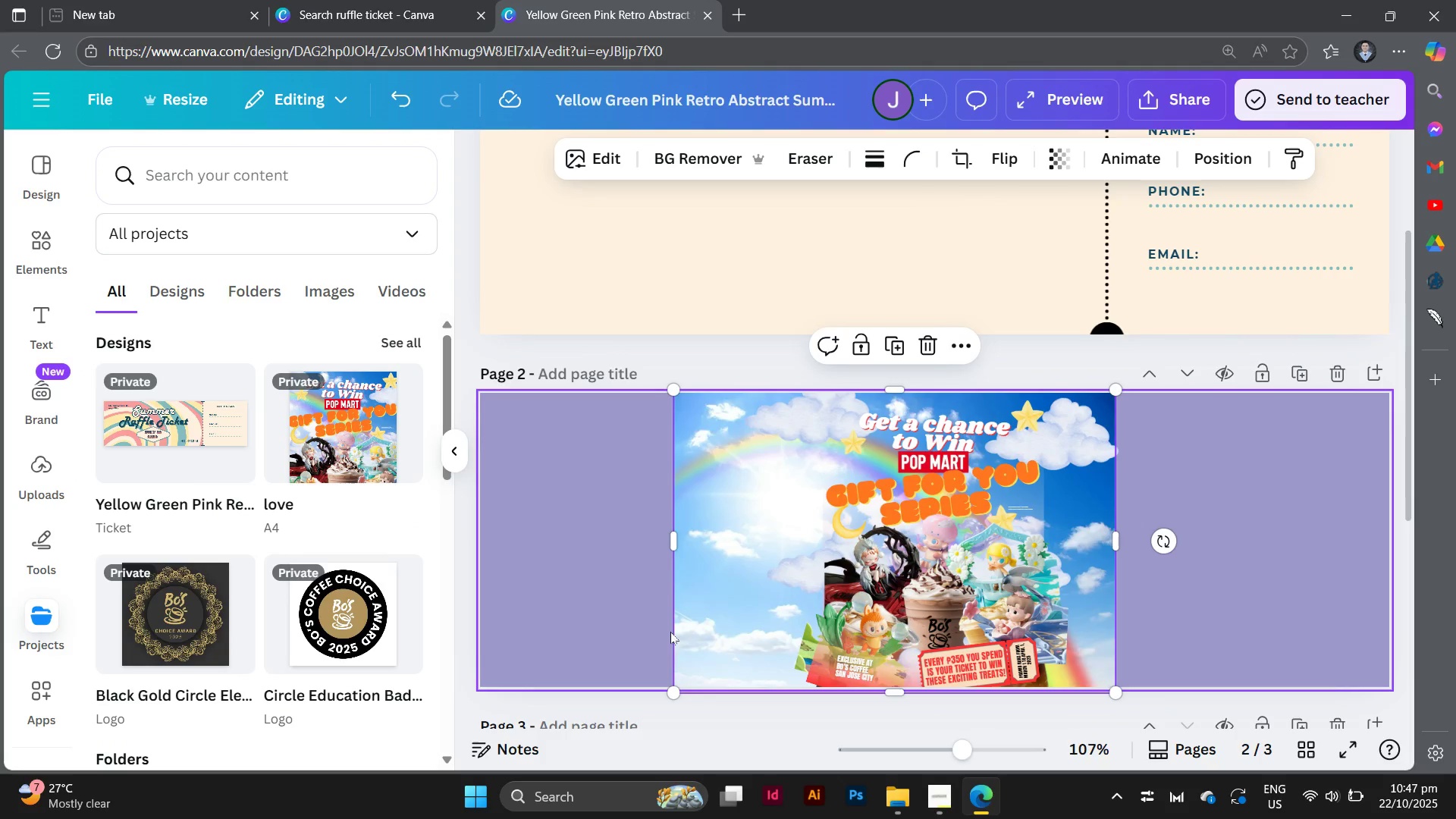 
left_click([701, 626])
 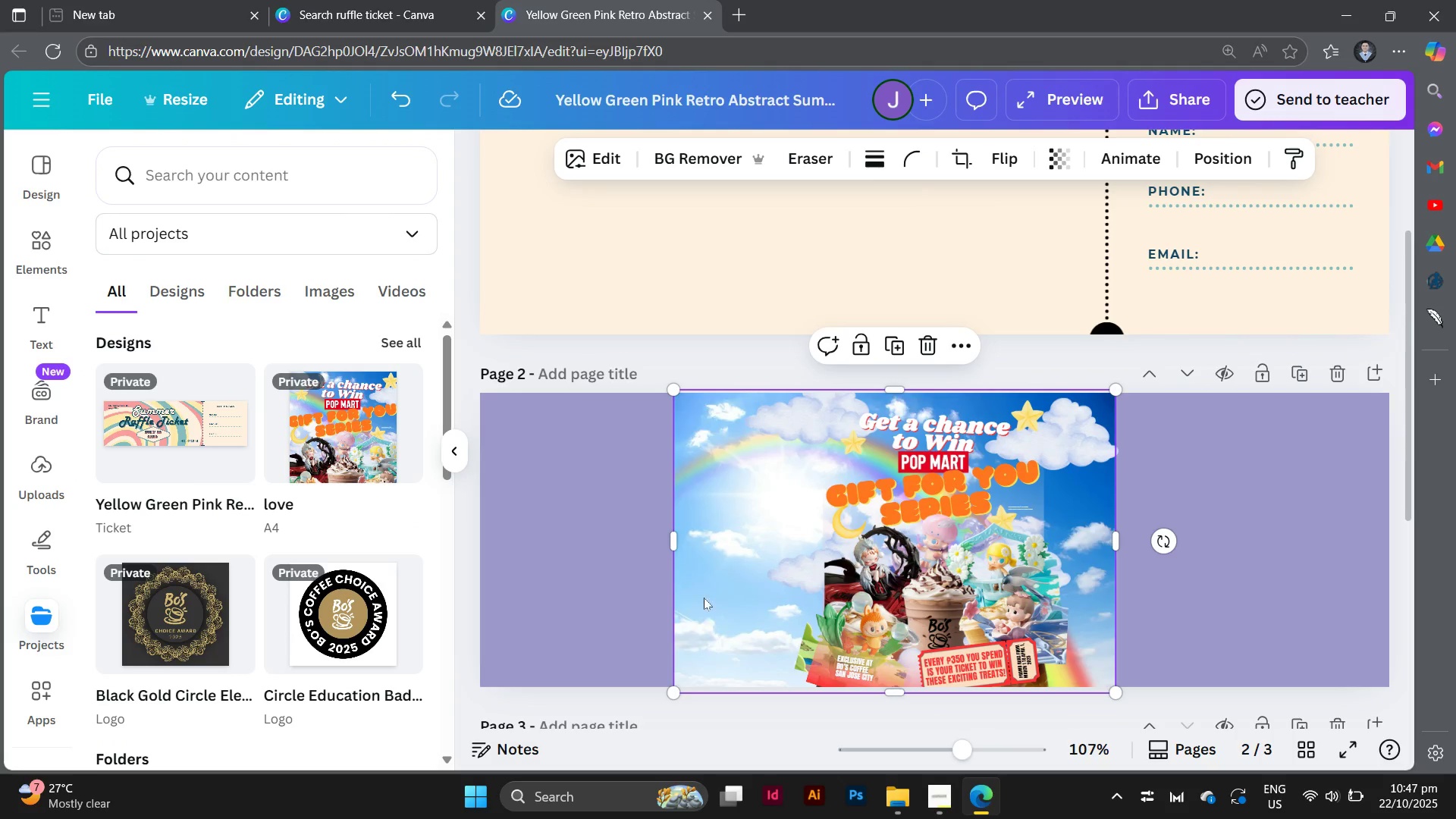 
triple_click([704, 598])
 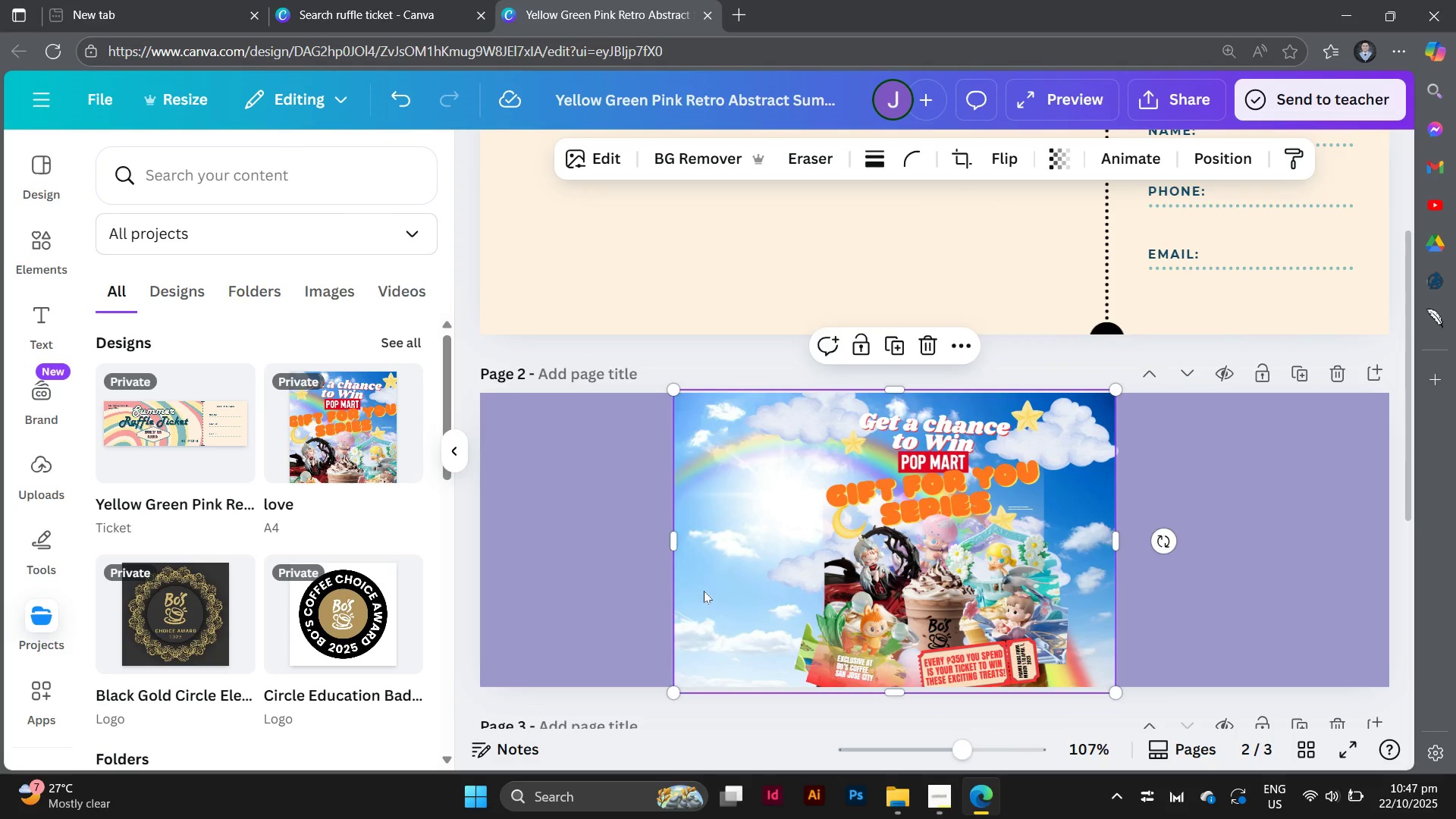 
left_click_drag(start_coordinate=[704, 595], to_coordinate=[505, 238])
 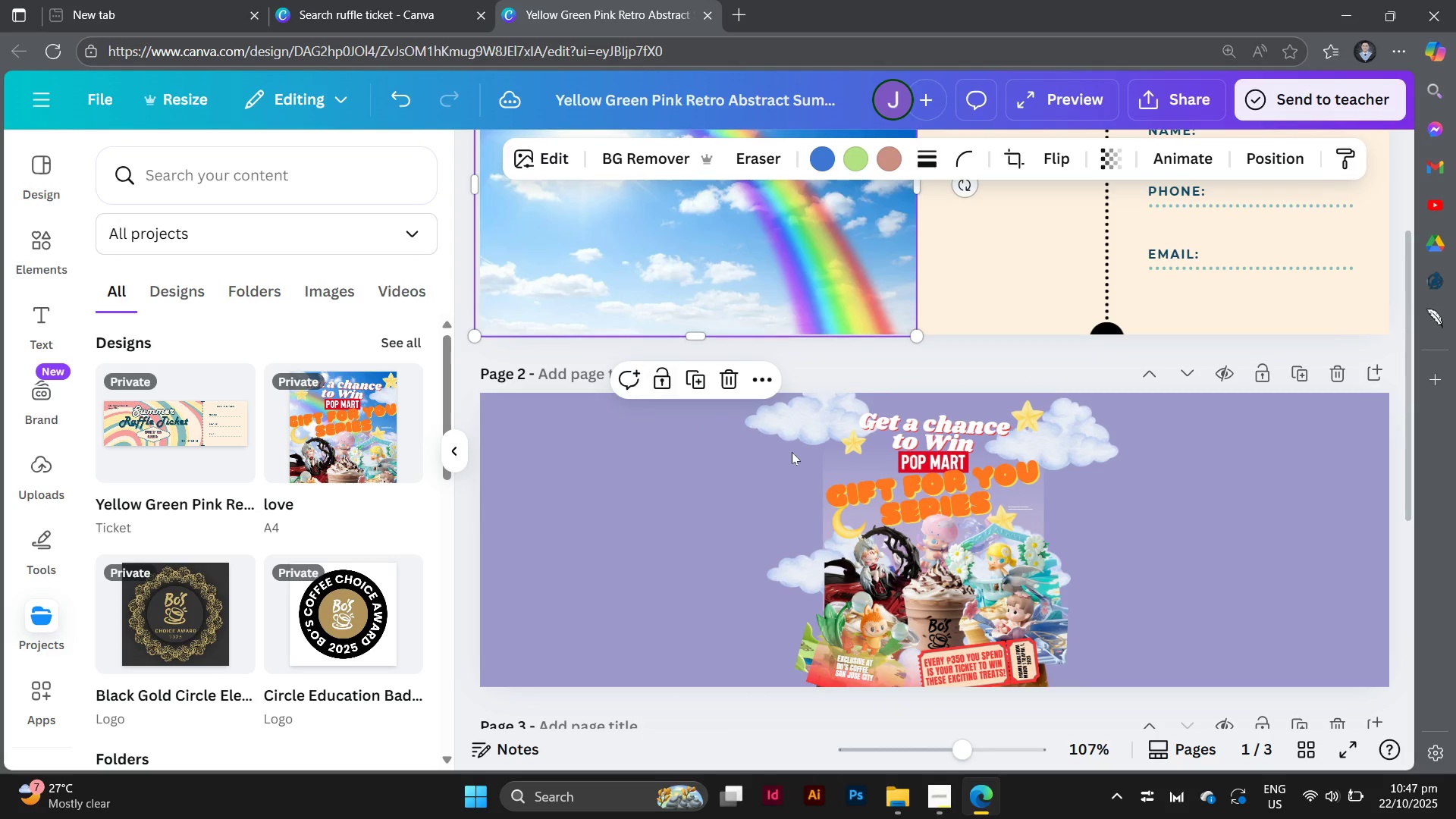 
scroll: coordinate [792, 452], scroll_direction: up, amount: 5.0
 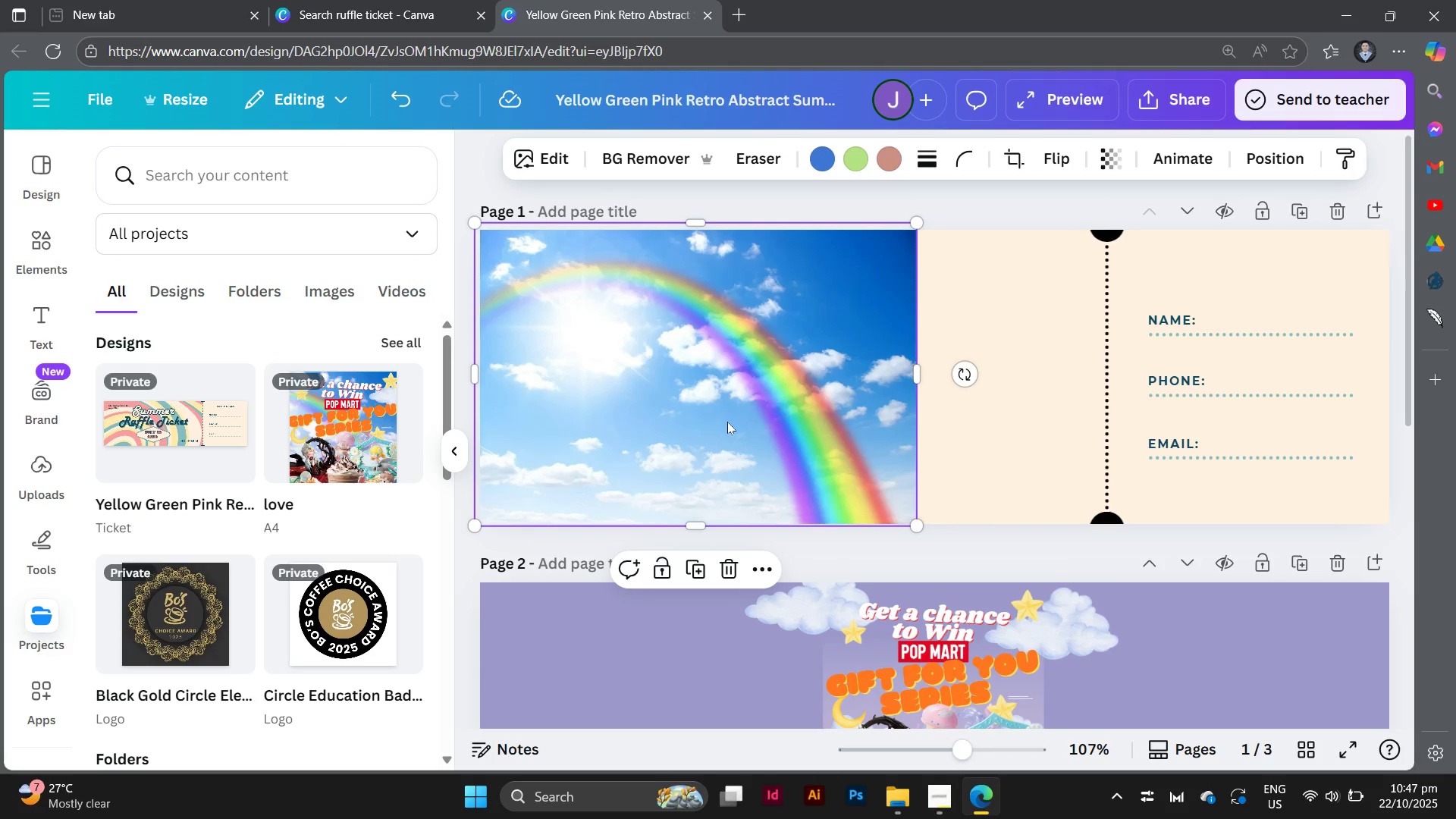 
left_click_drag(start_coordinate=[726, 422], to_coordinate=[724, 426])
 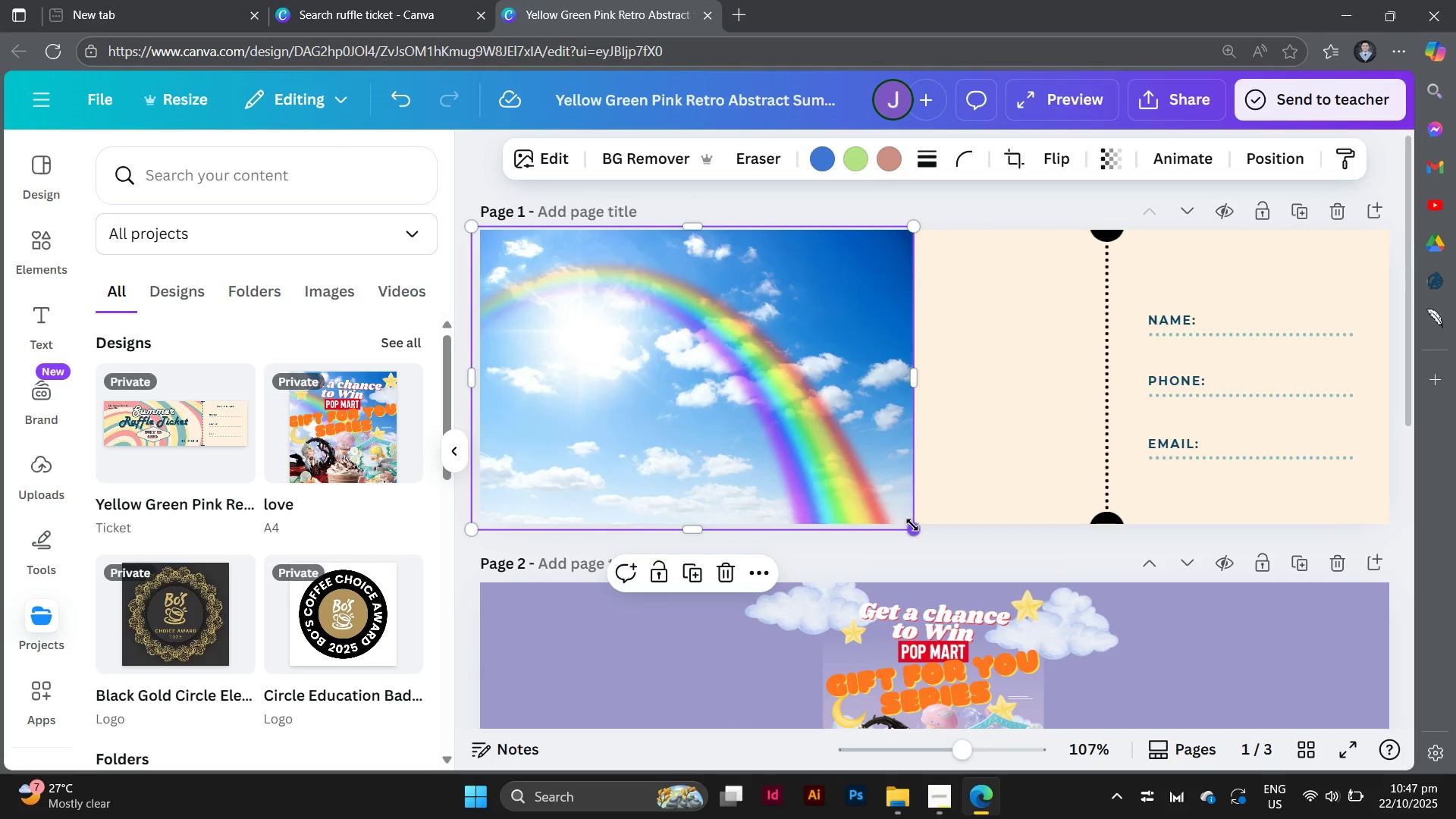 
left_click_drag(start_coordinate=[912, 525], to_coordinate=[1008, 556])
 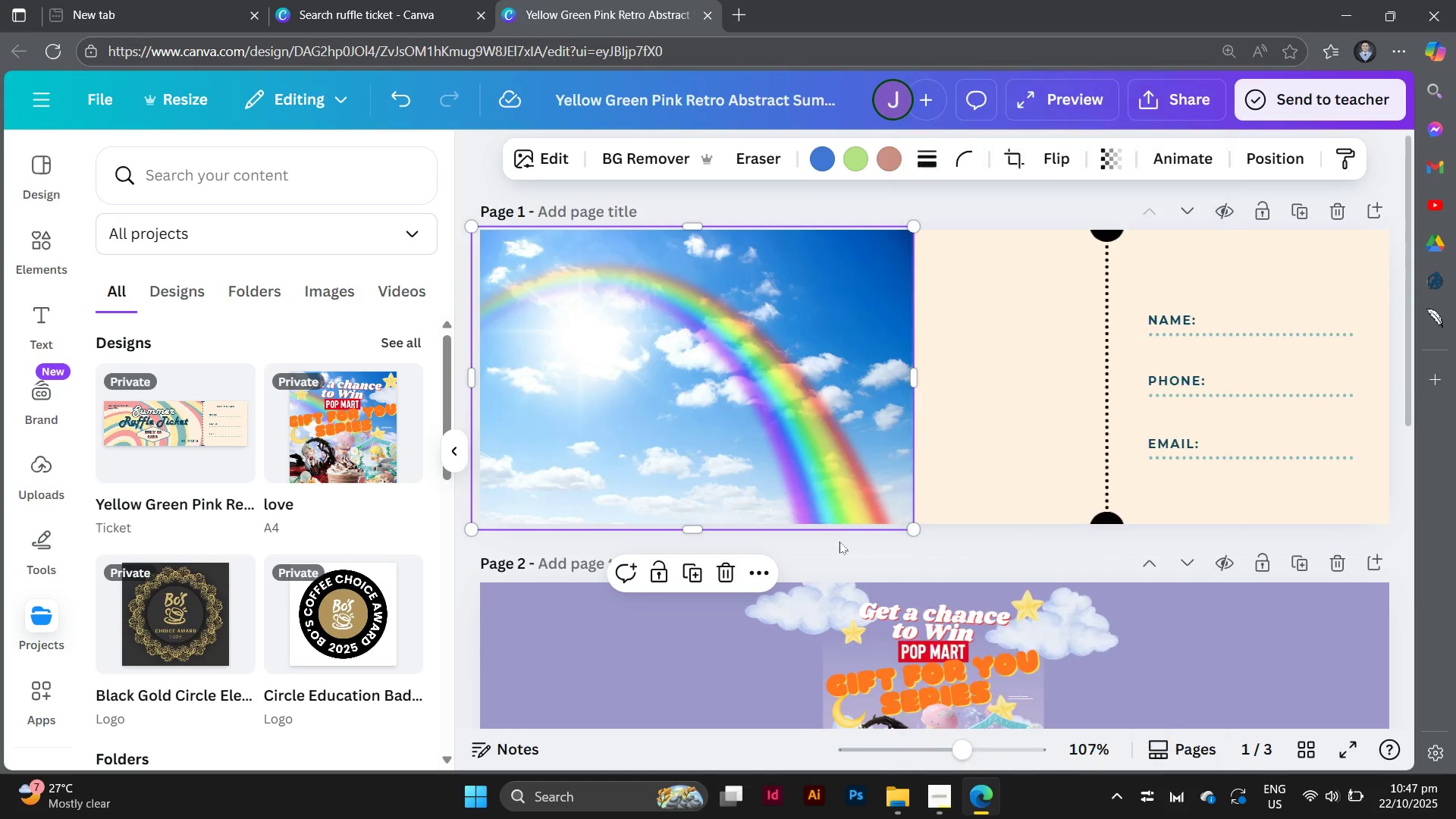 
right_click([912, 525])
 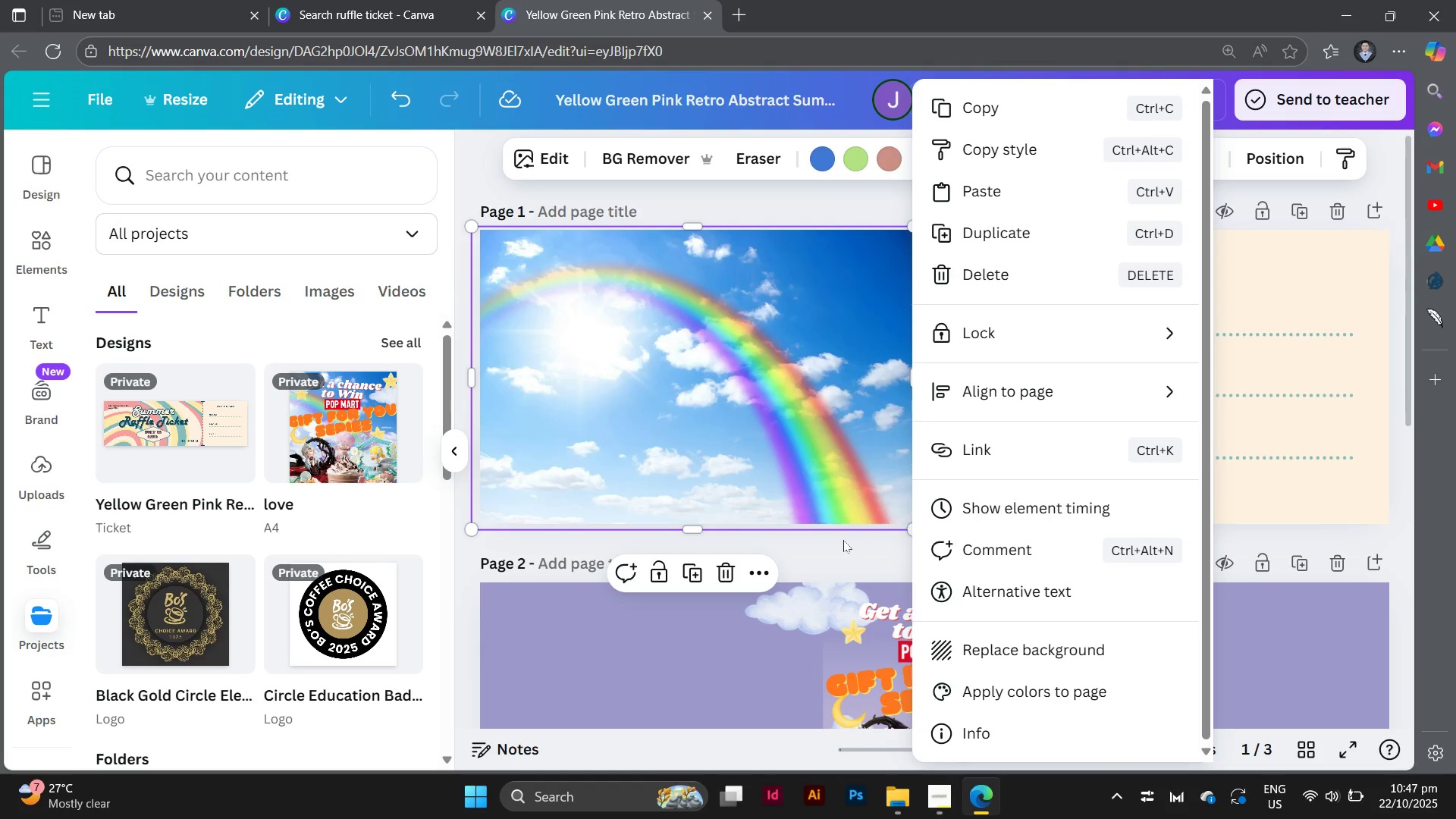 
left_click([839, 541])
 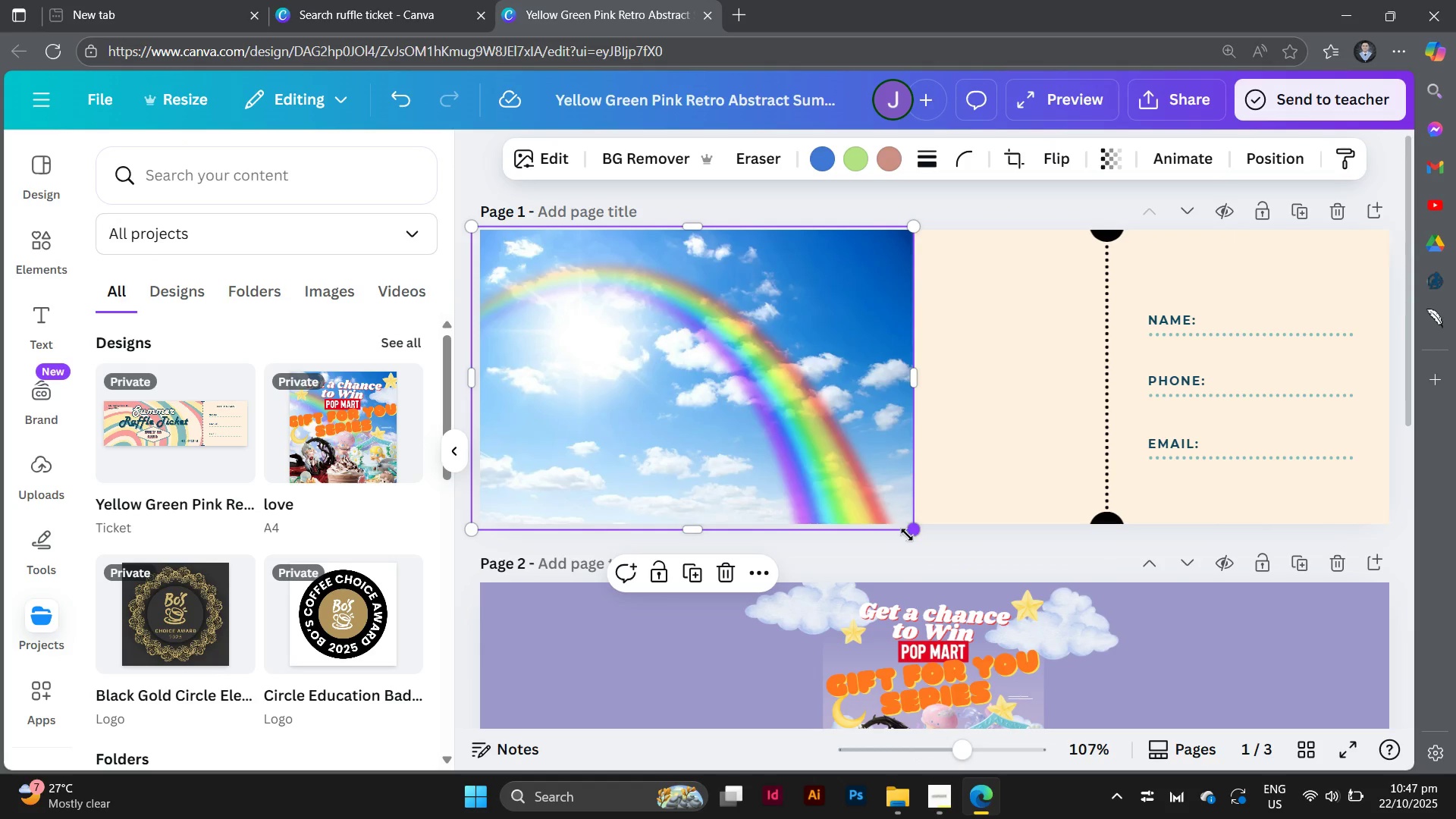 
left_click_drag(start_coordinate=[909, 535], to_coordinate=[1081, 689])
 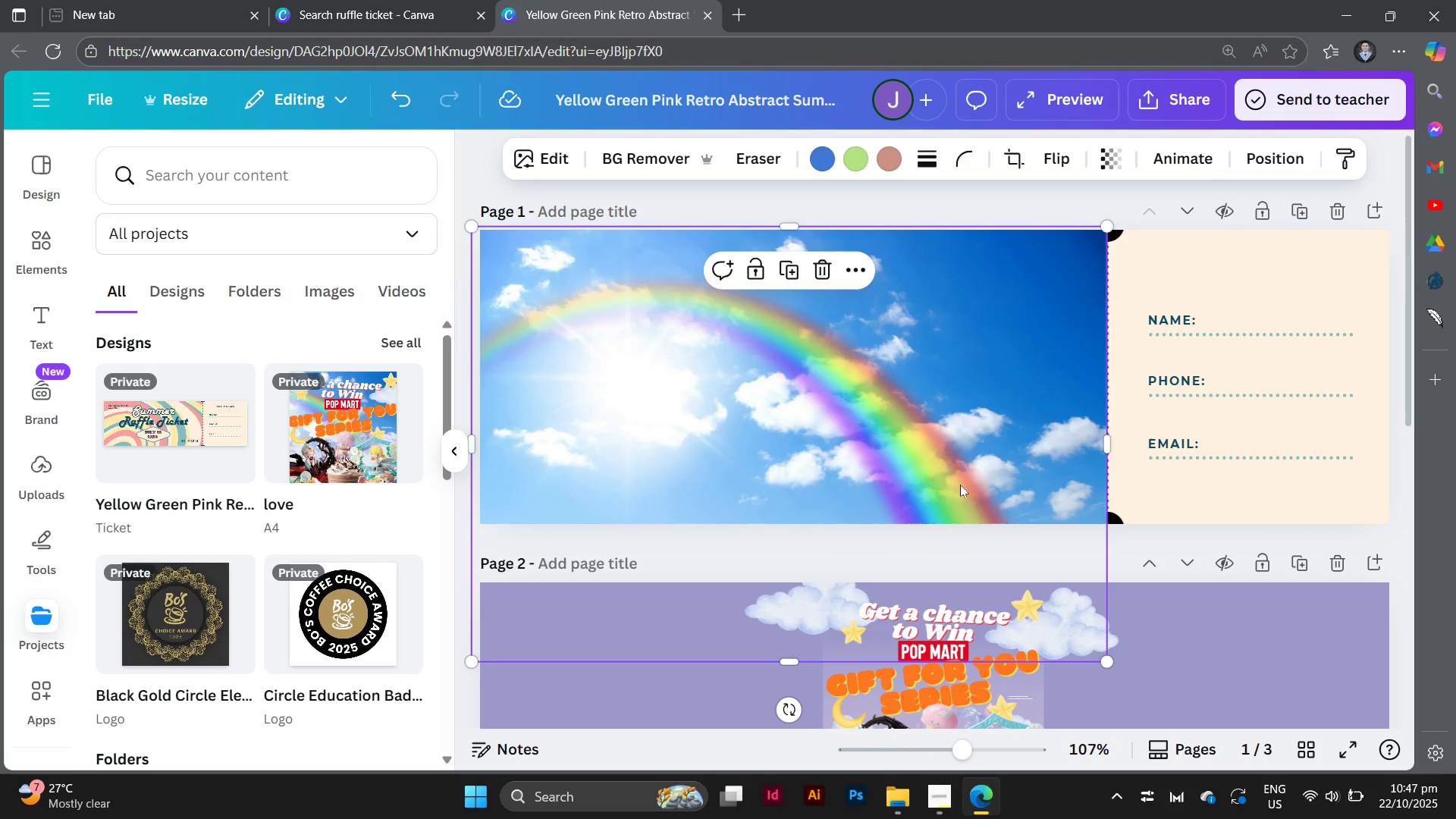 
left_click_drag(start_coordinate=[965, 477], to_coordinate=[963, 429])
 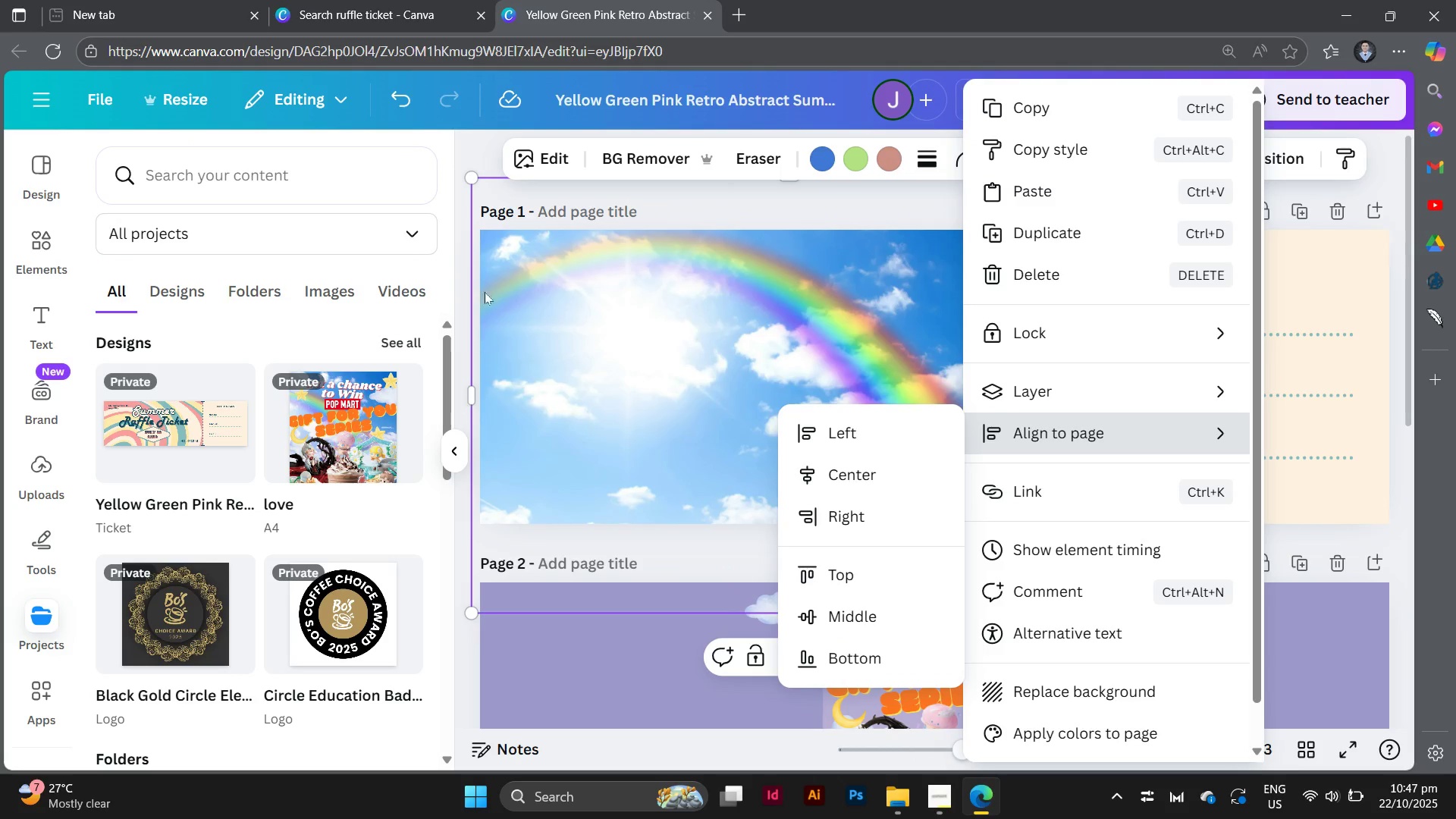 
right_click([963, 435])
 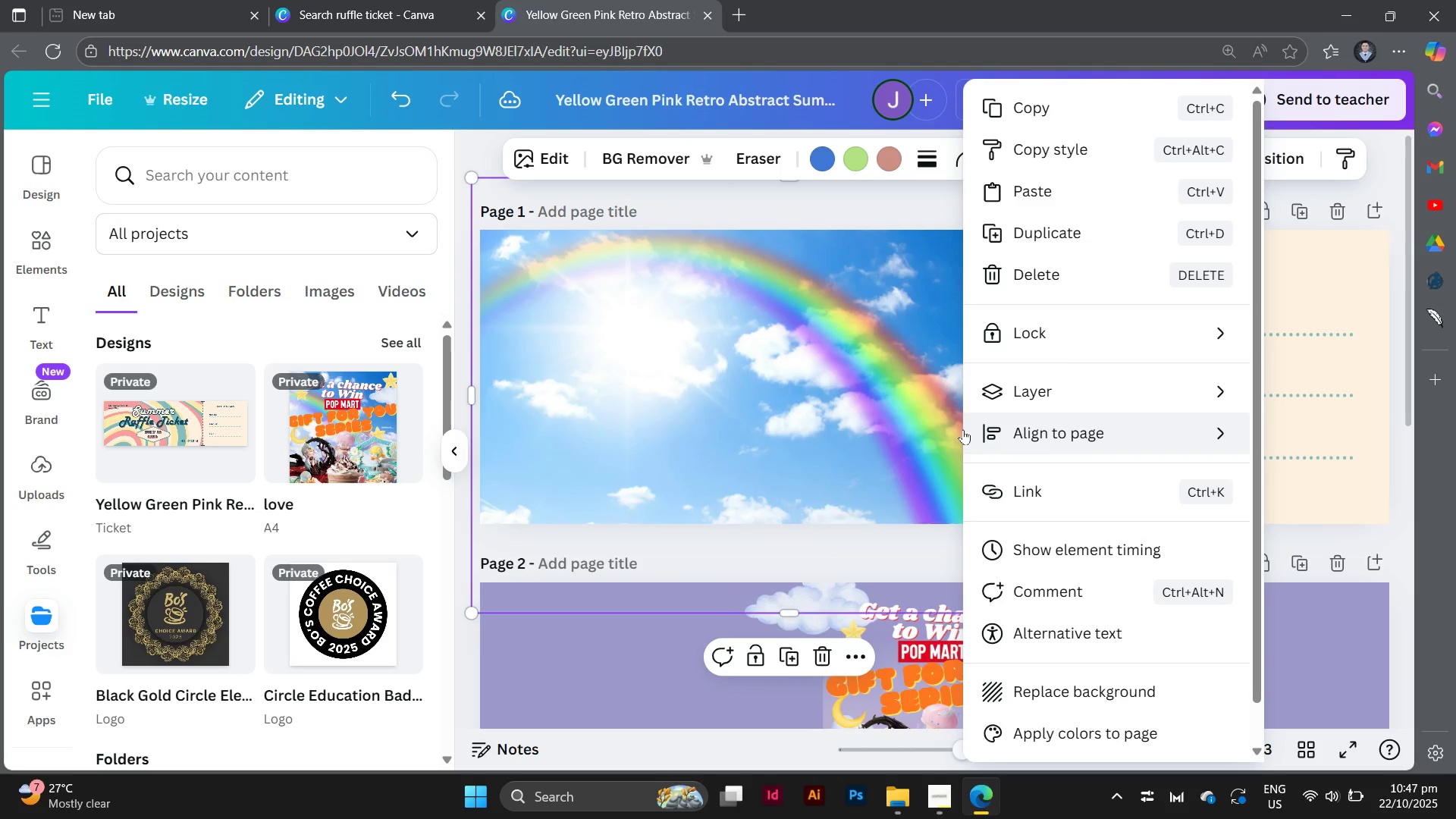 
right_click([963, 429])
 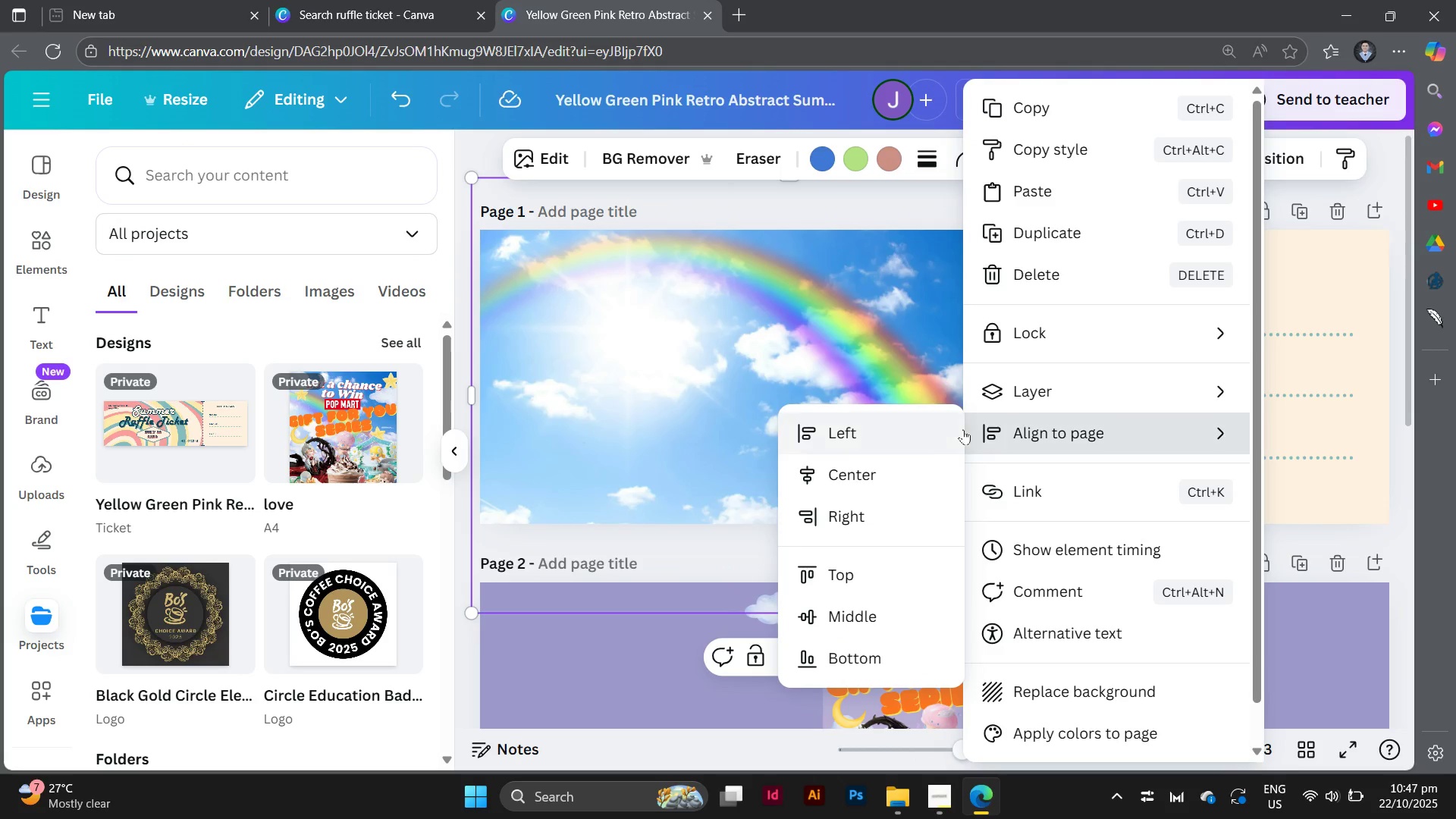 
left_click([963, 429])
 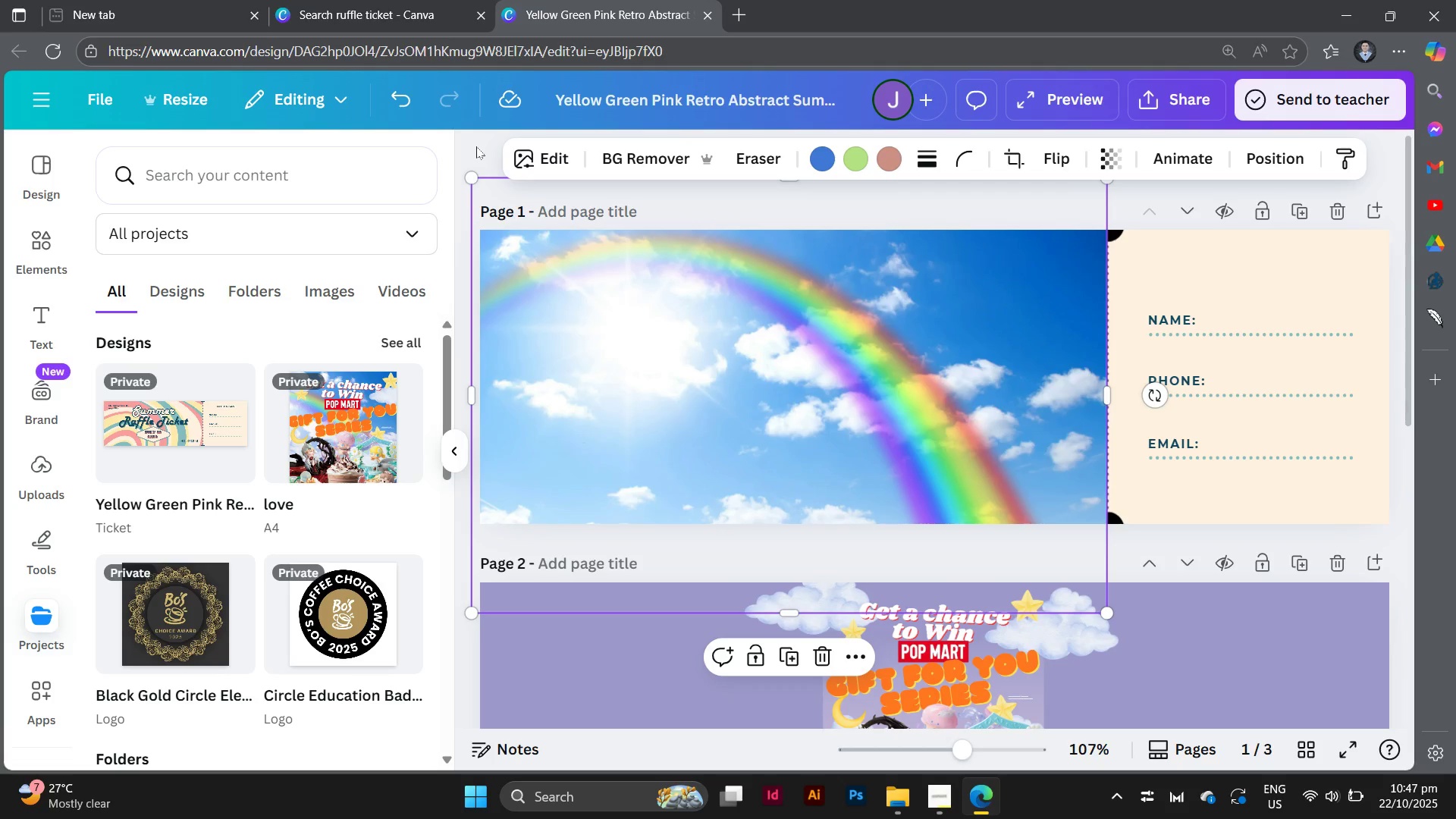 
double_click([475, 146])
 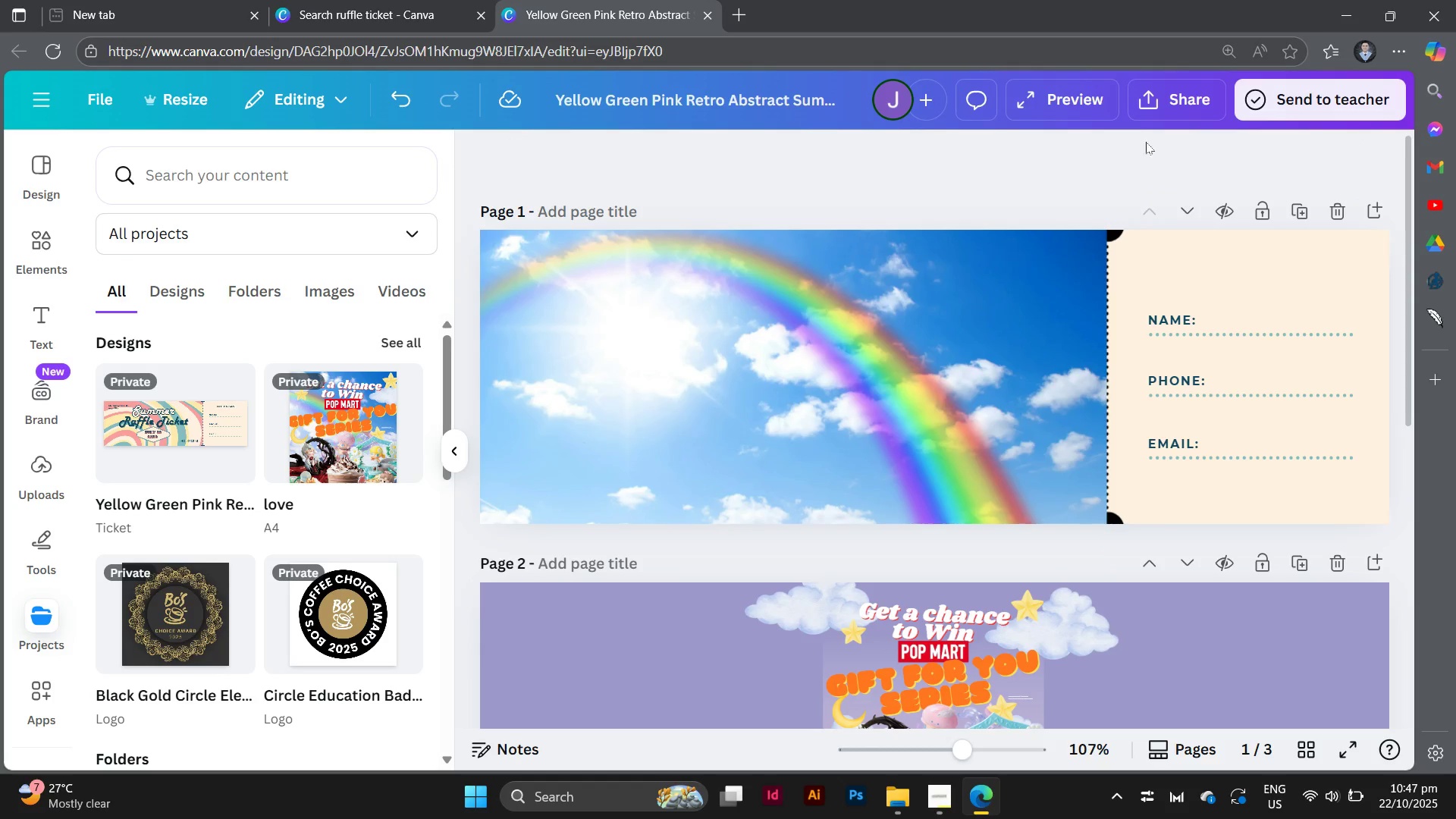 
left_click([1112, 355])
 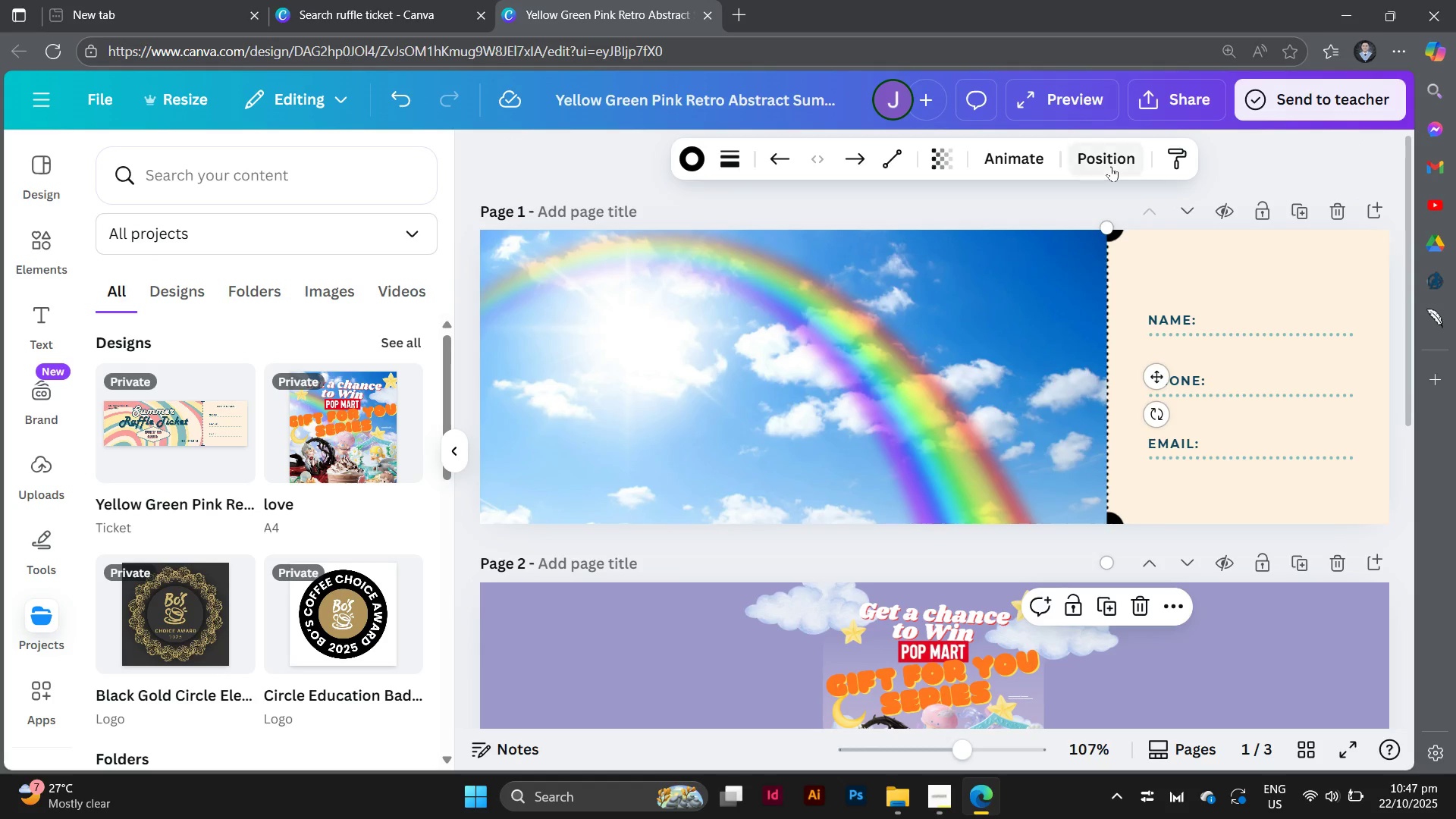 
left_click([1111, 166])
 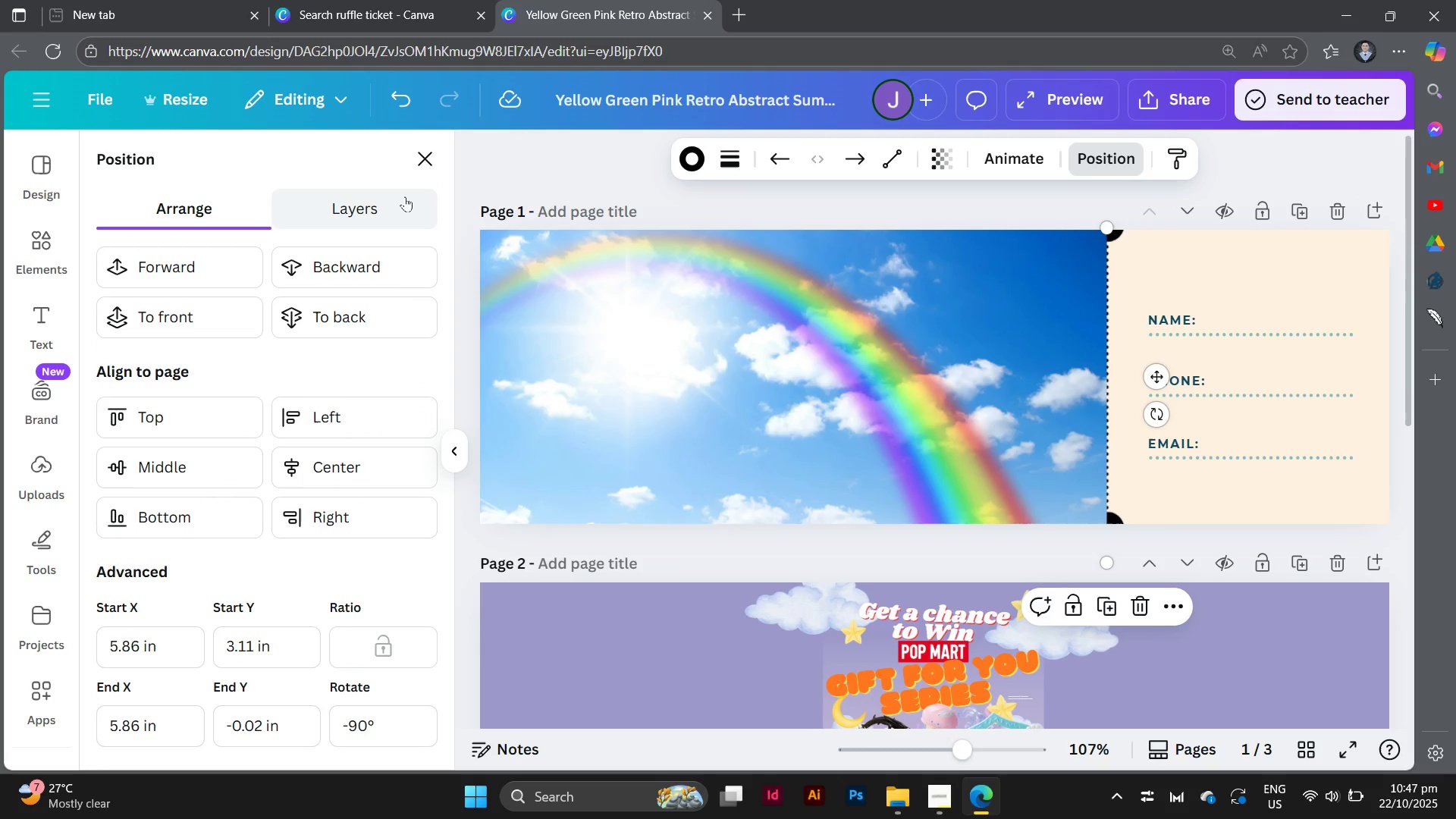 
left_click([378, 206])
 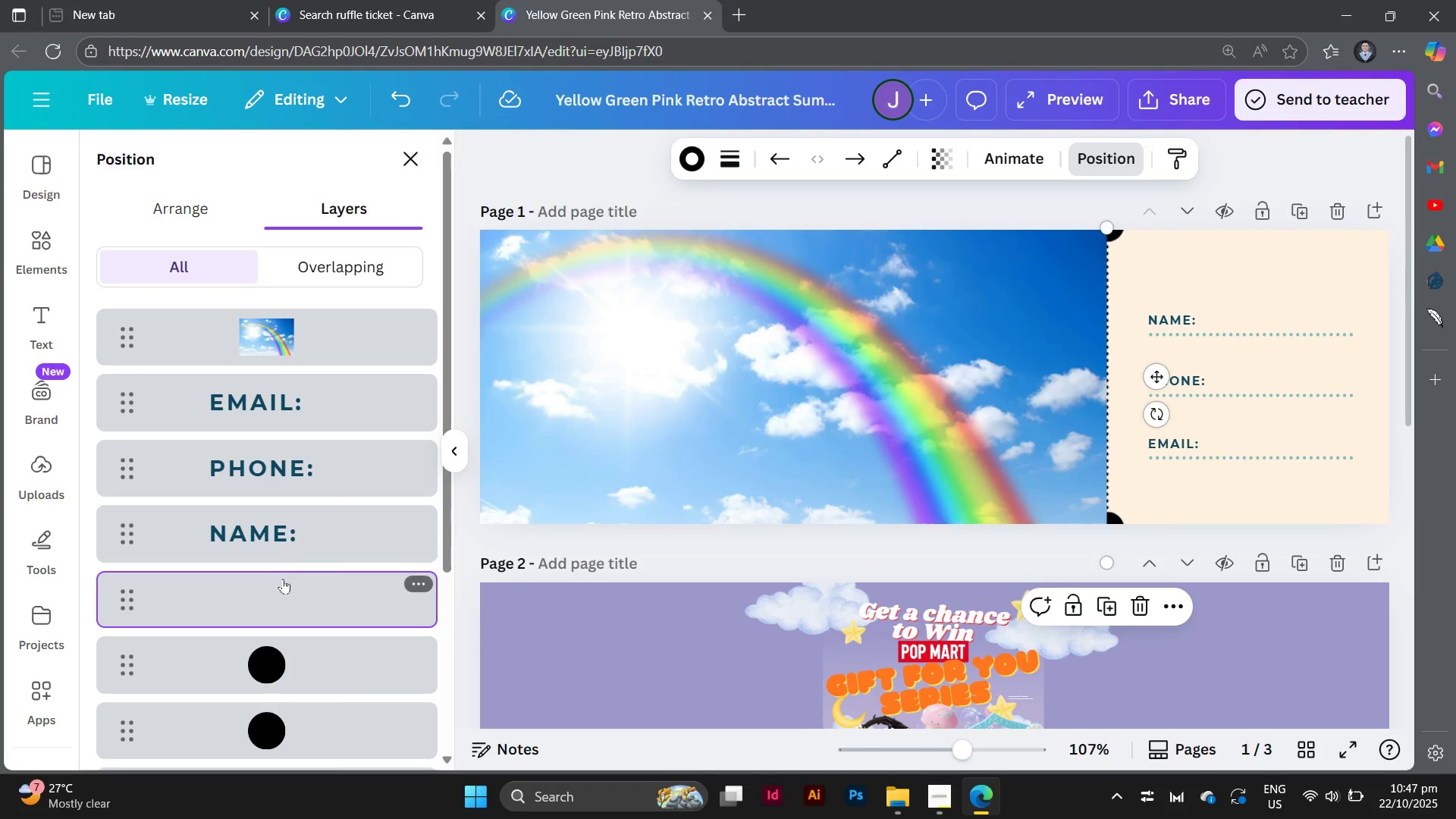 
scroll: coordinate [294, 555], scroll_direction: down, amount: 5.0
 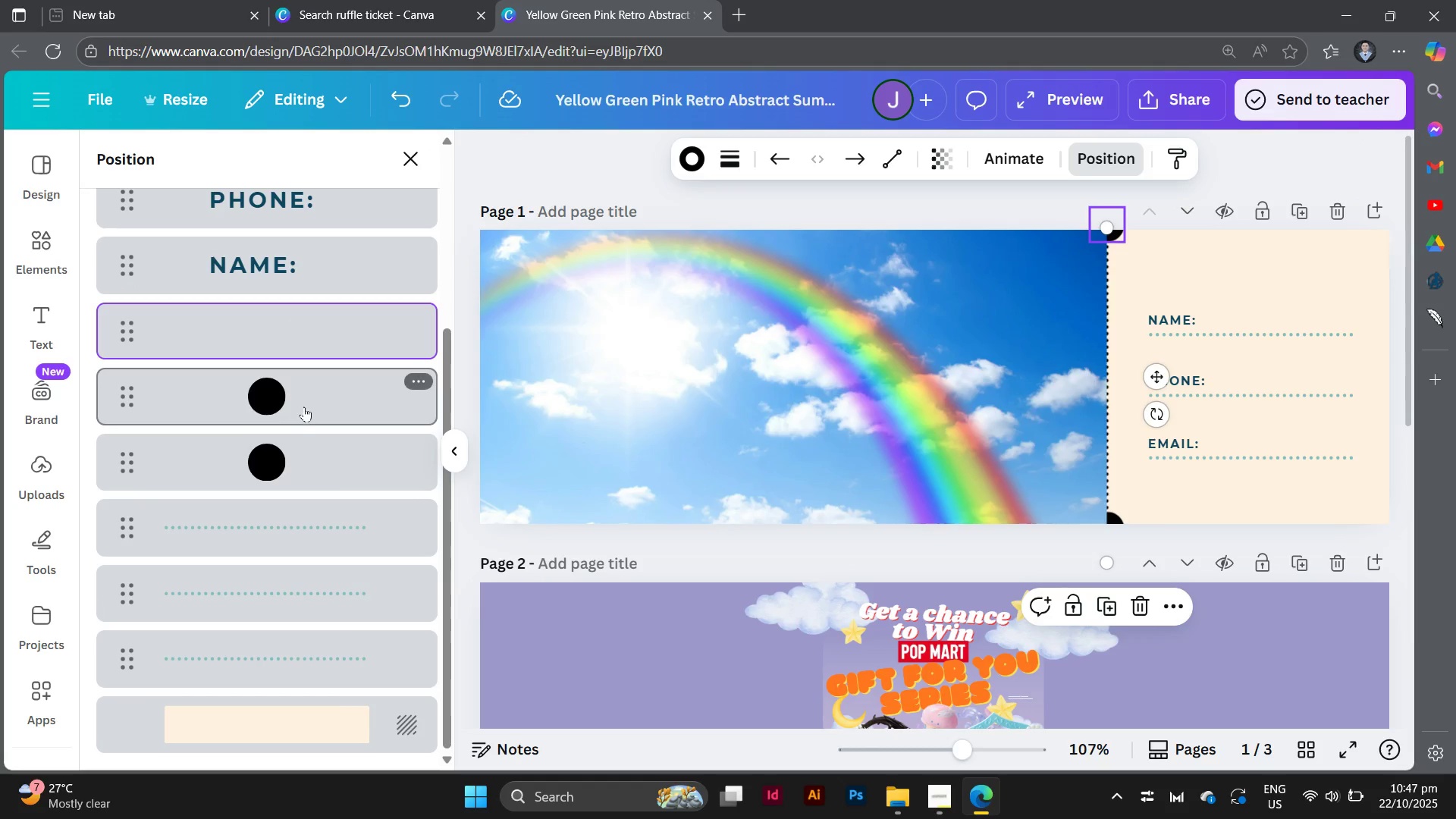 
left_click([305, 404])
 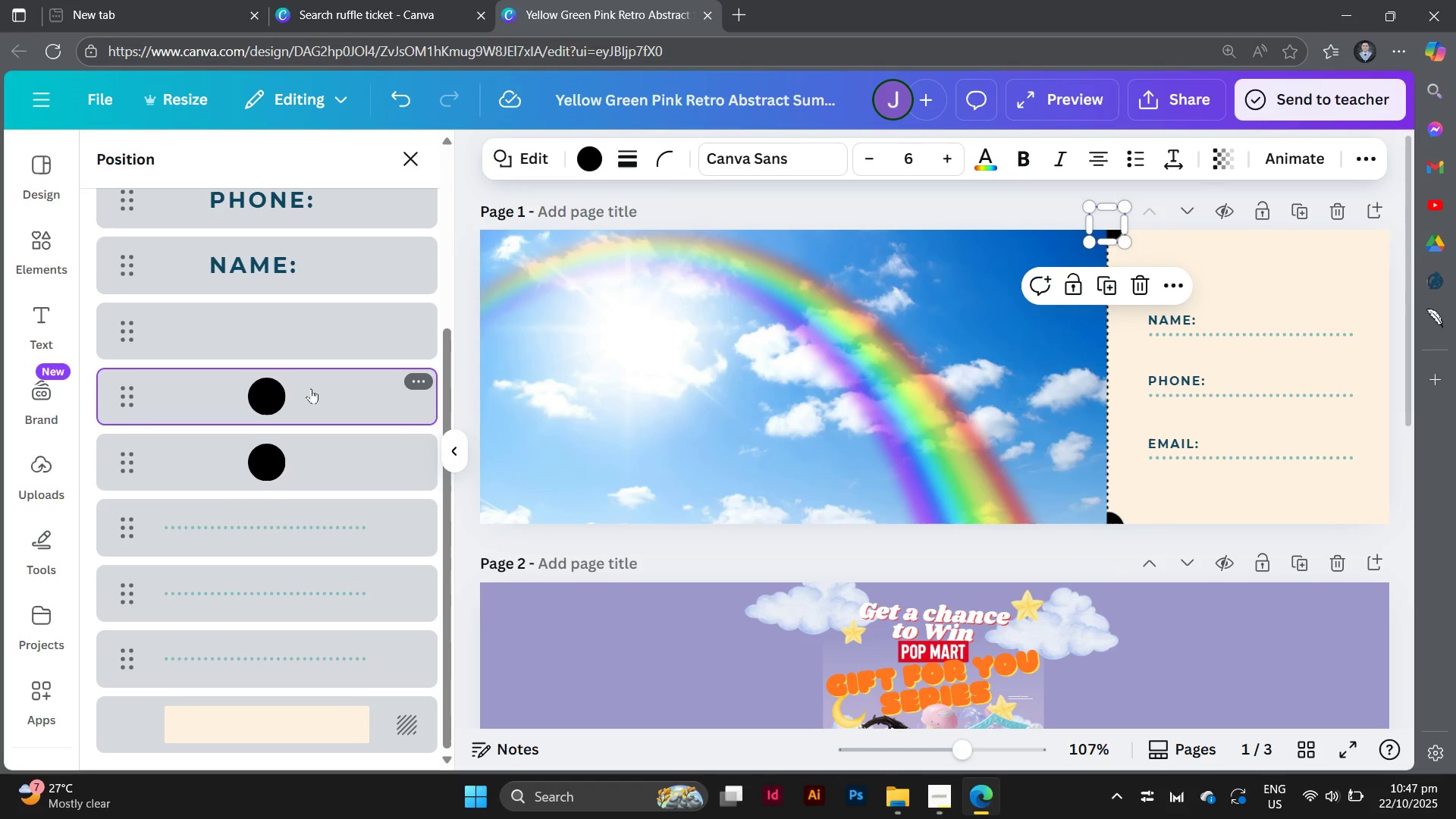 
double_click([312, 384])
 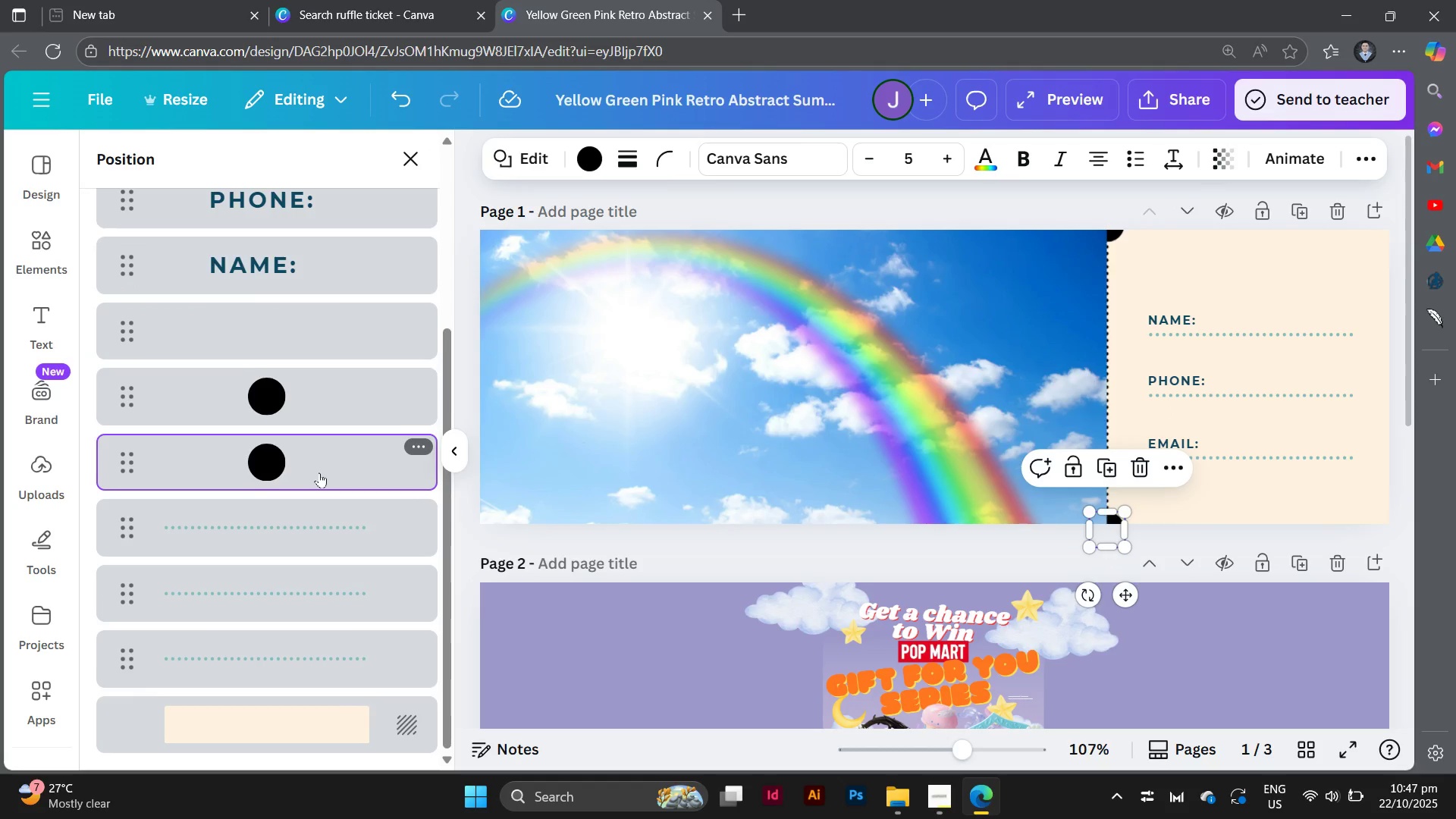 
scroll: coordinate [319, 472], scroll_direction: up, amount: 2.0
 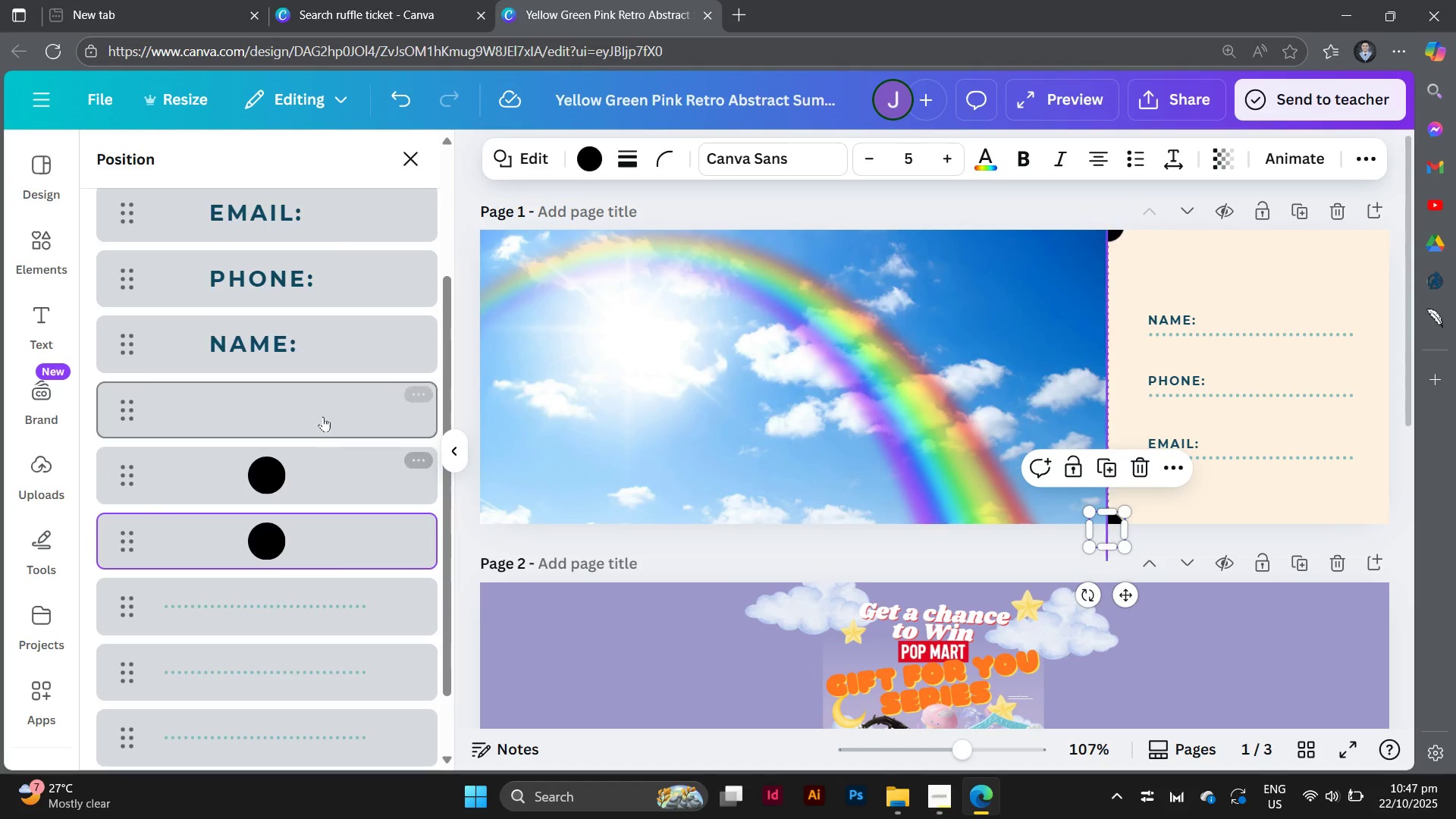 
double_click([323, 414])
 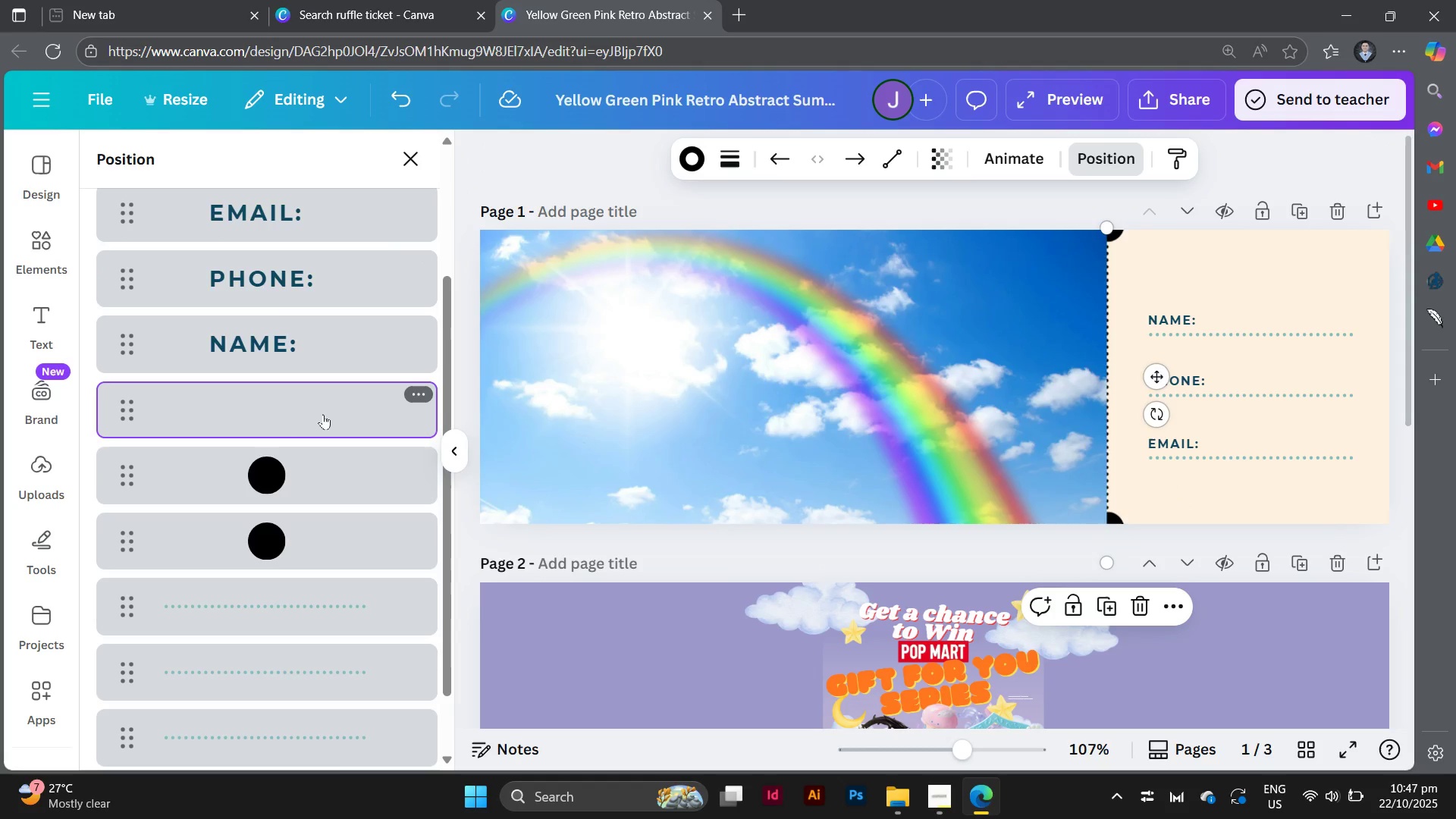 
left_click([323, 414])
 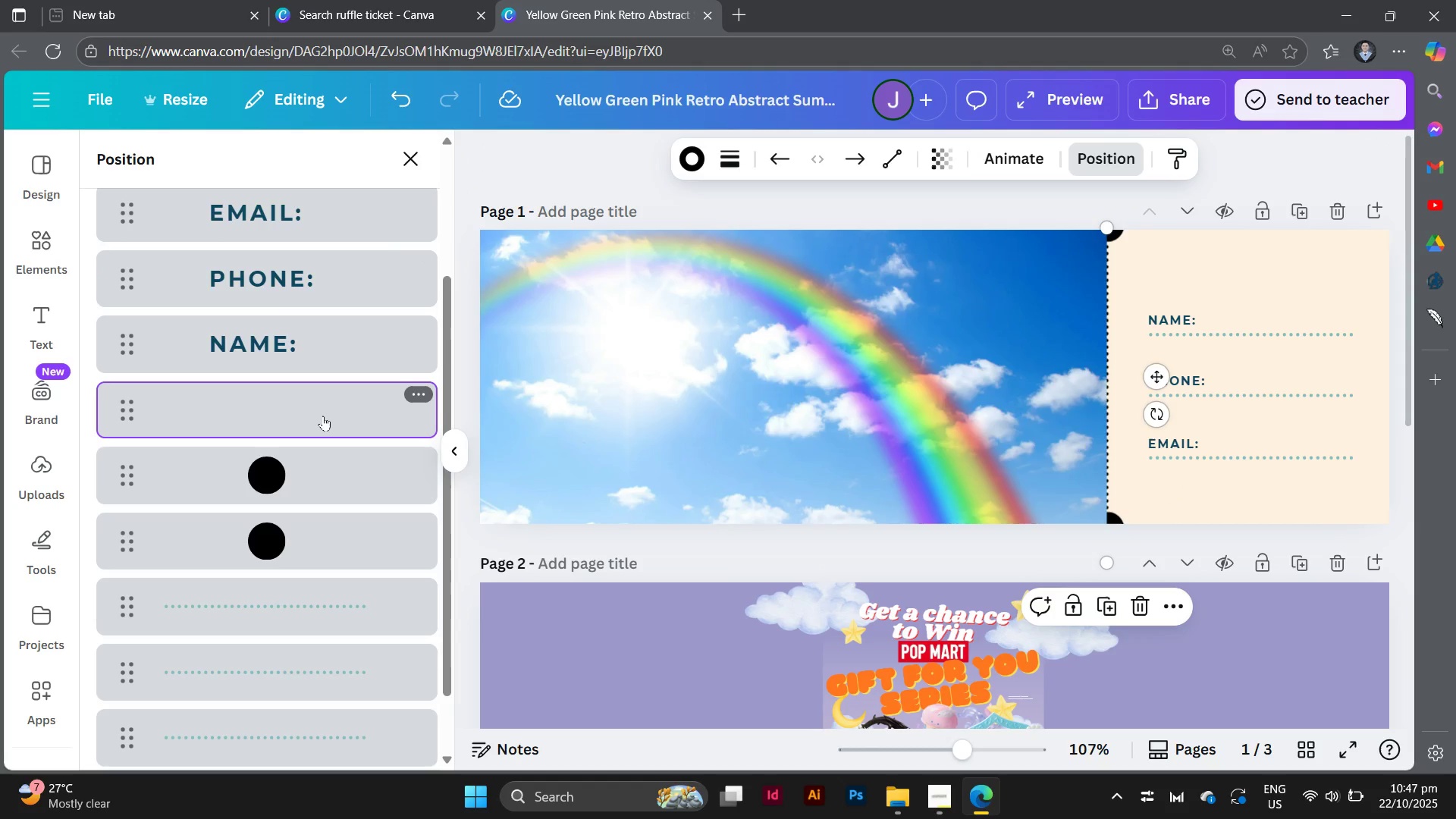 
double_click([323, 416])
 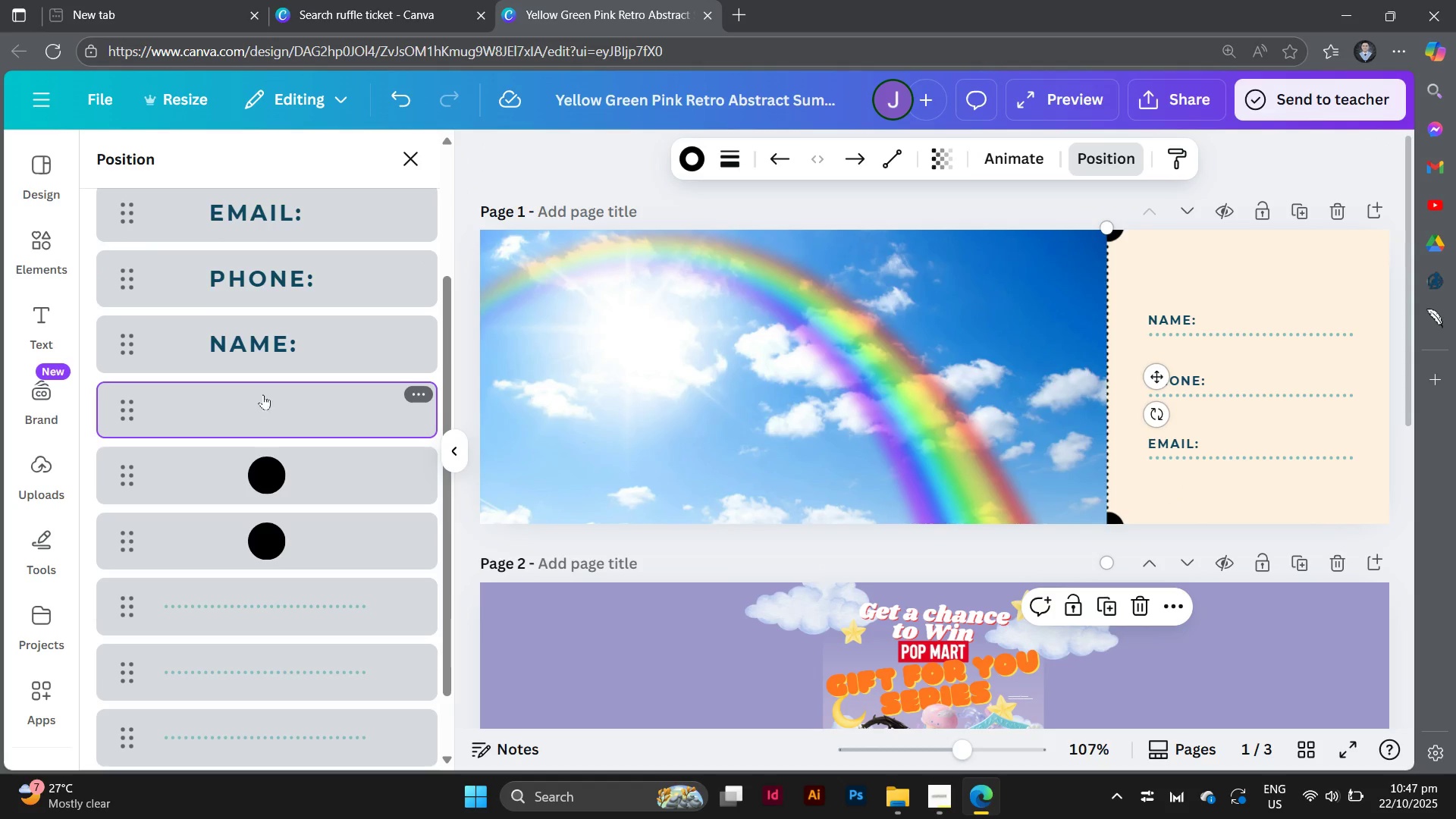 
double_click([311, 466])
 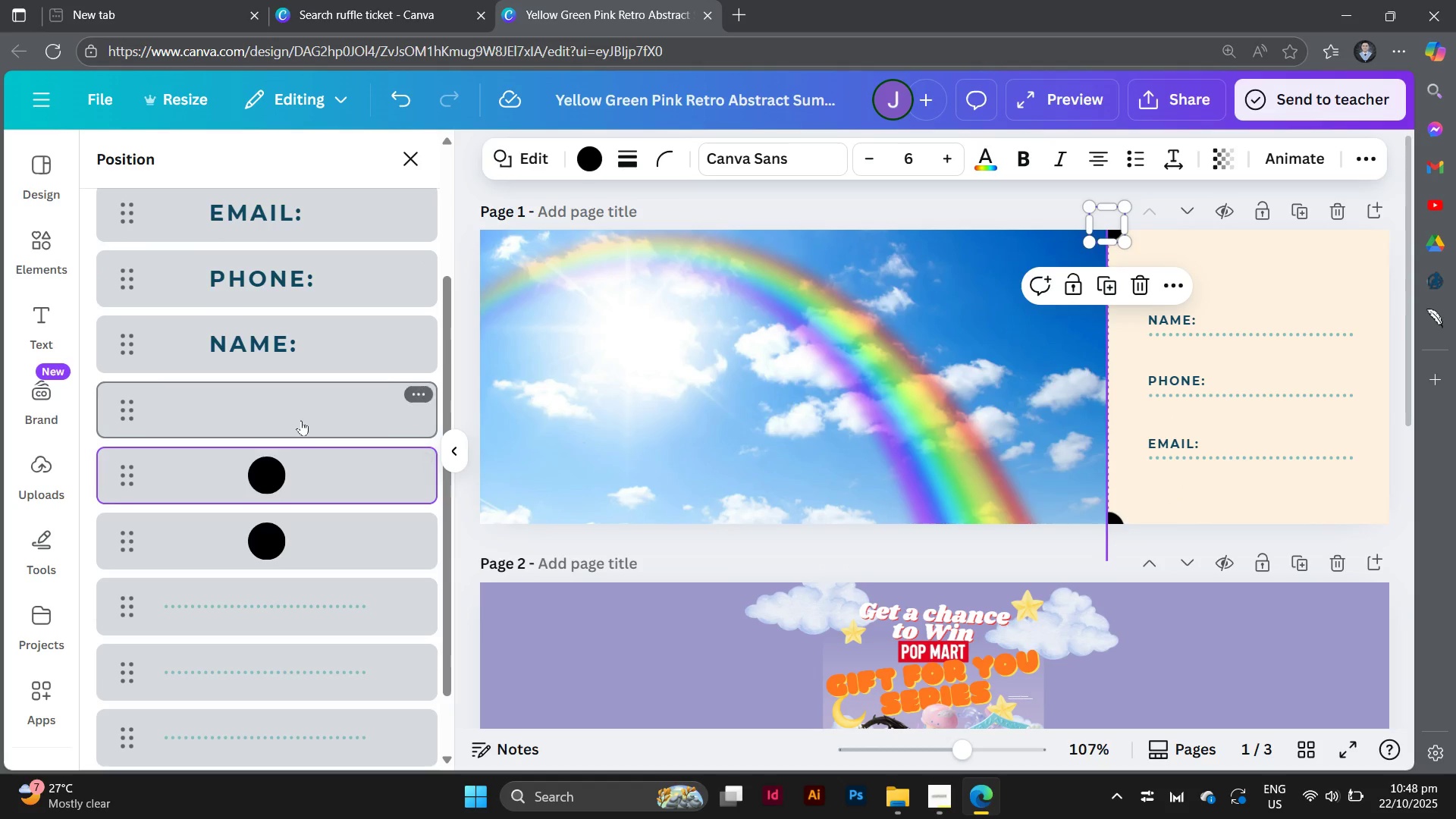 
left_click([301, 420])
 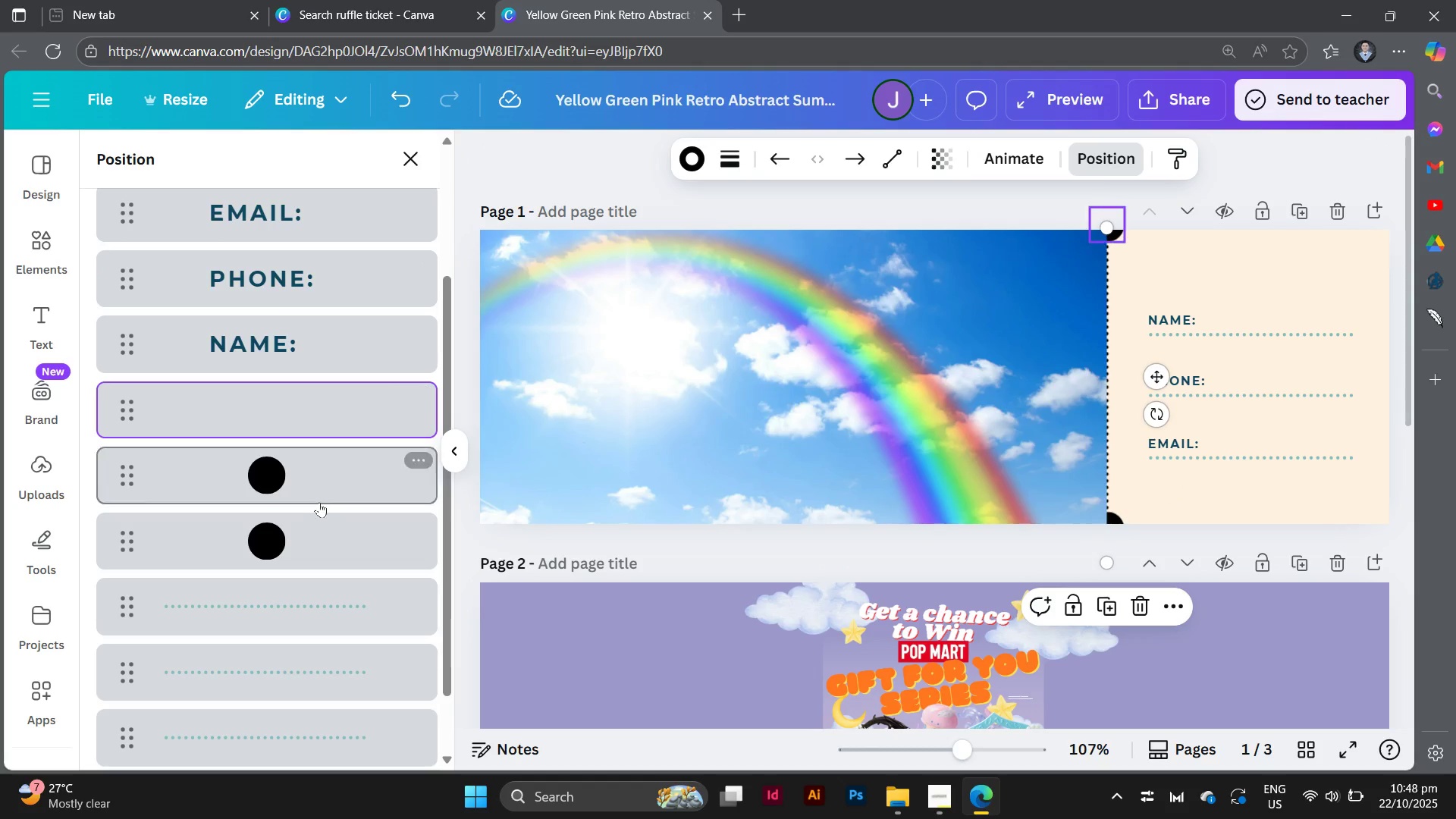 
left_click([304, 481])
 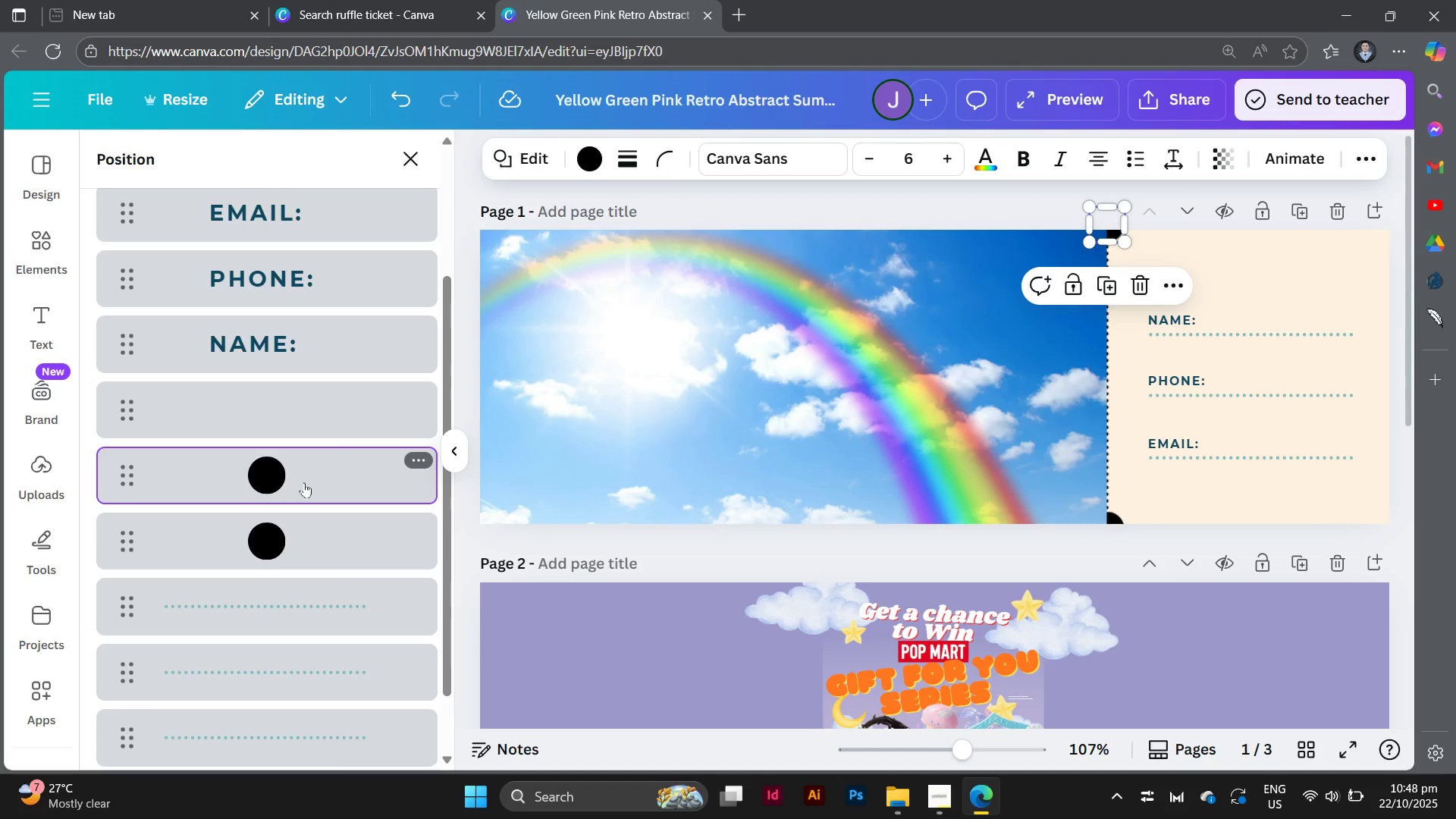 
left_click([324, 547])
 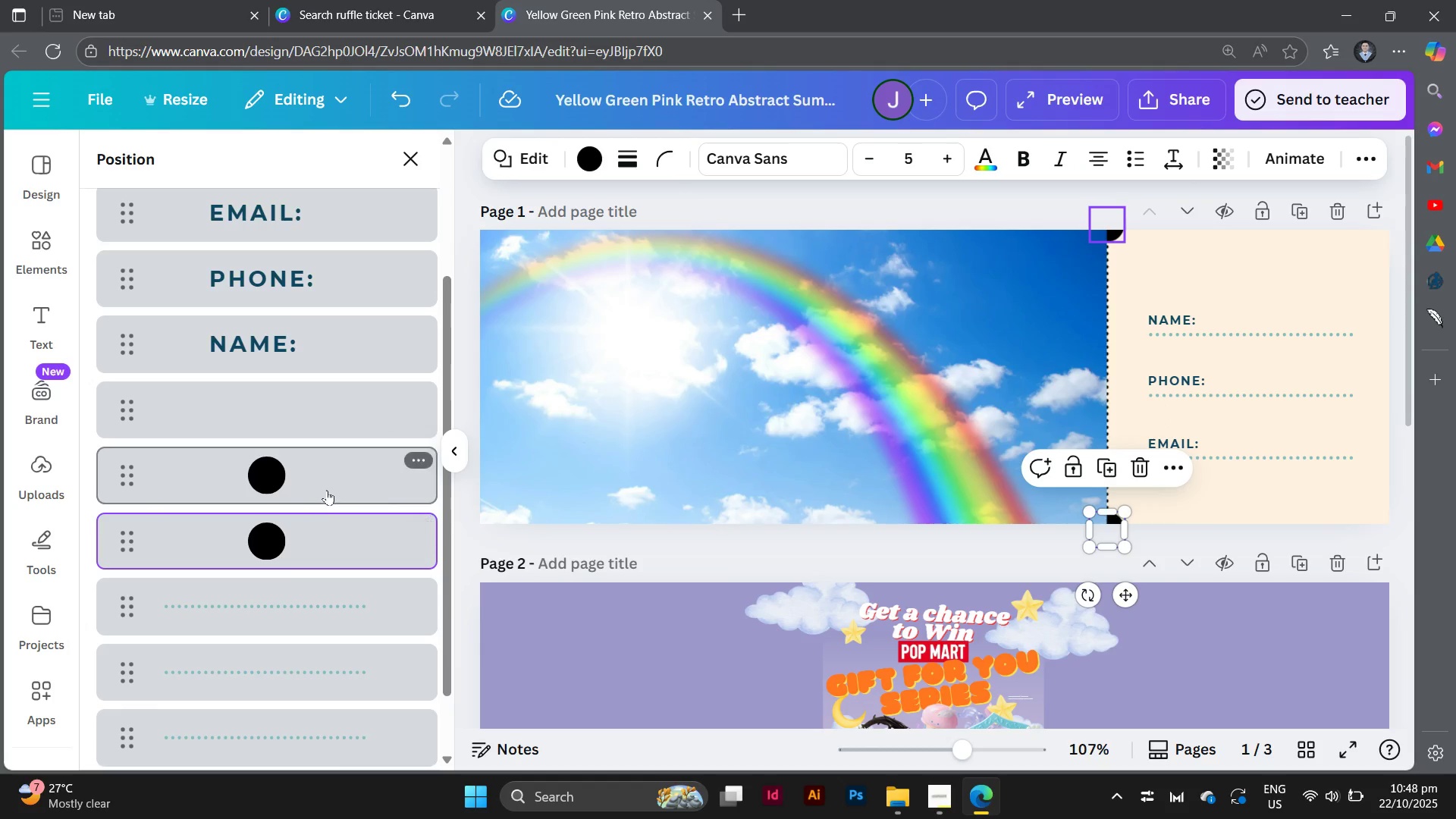 
left_click([327, 490])
 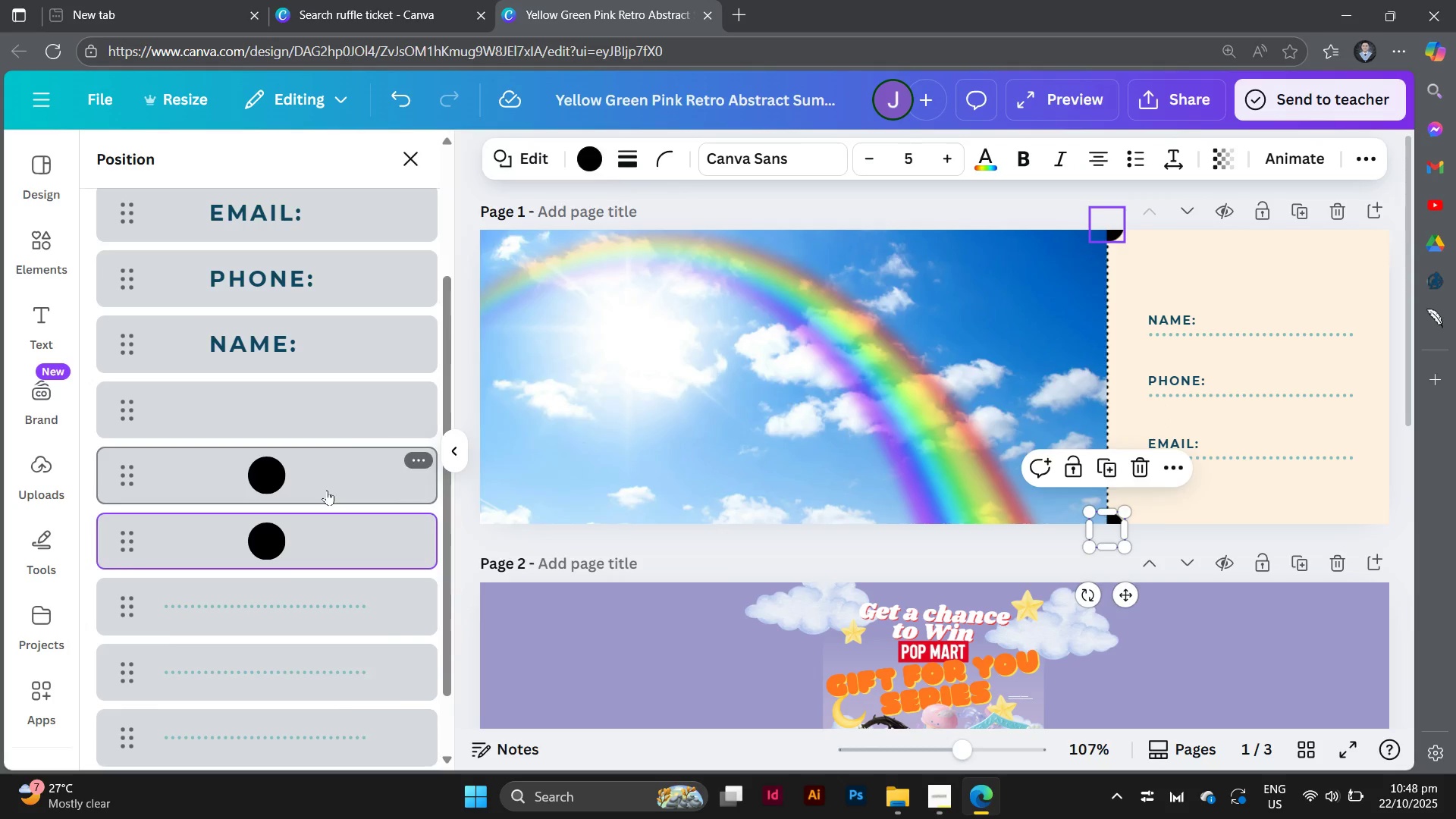 
right_click([327, 490])
 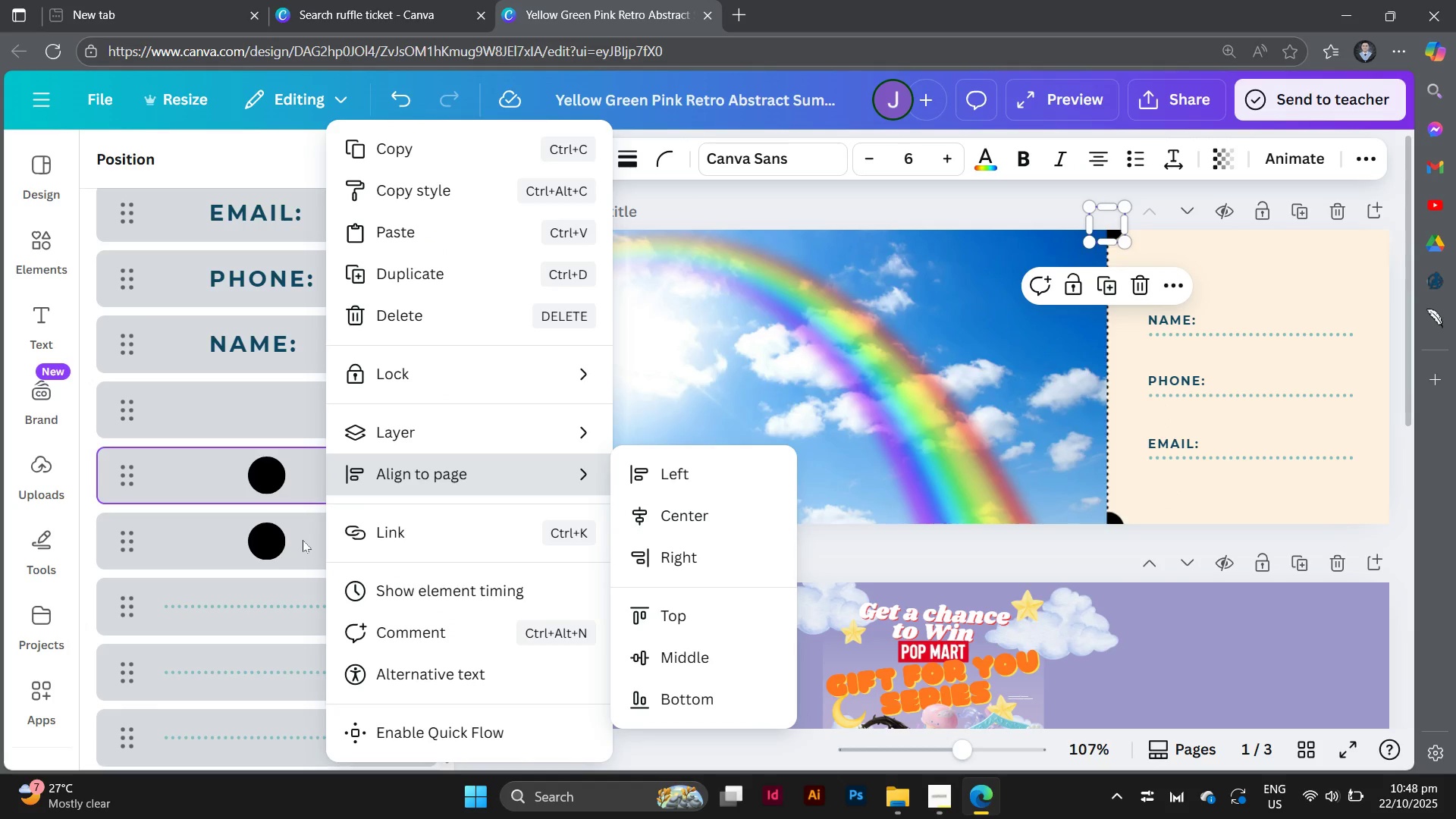 
right_click([302, 540])
 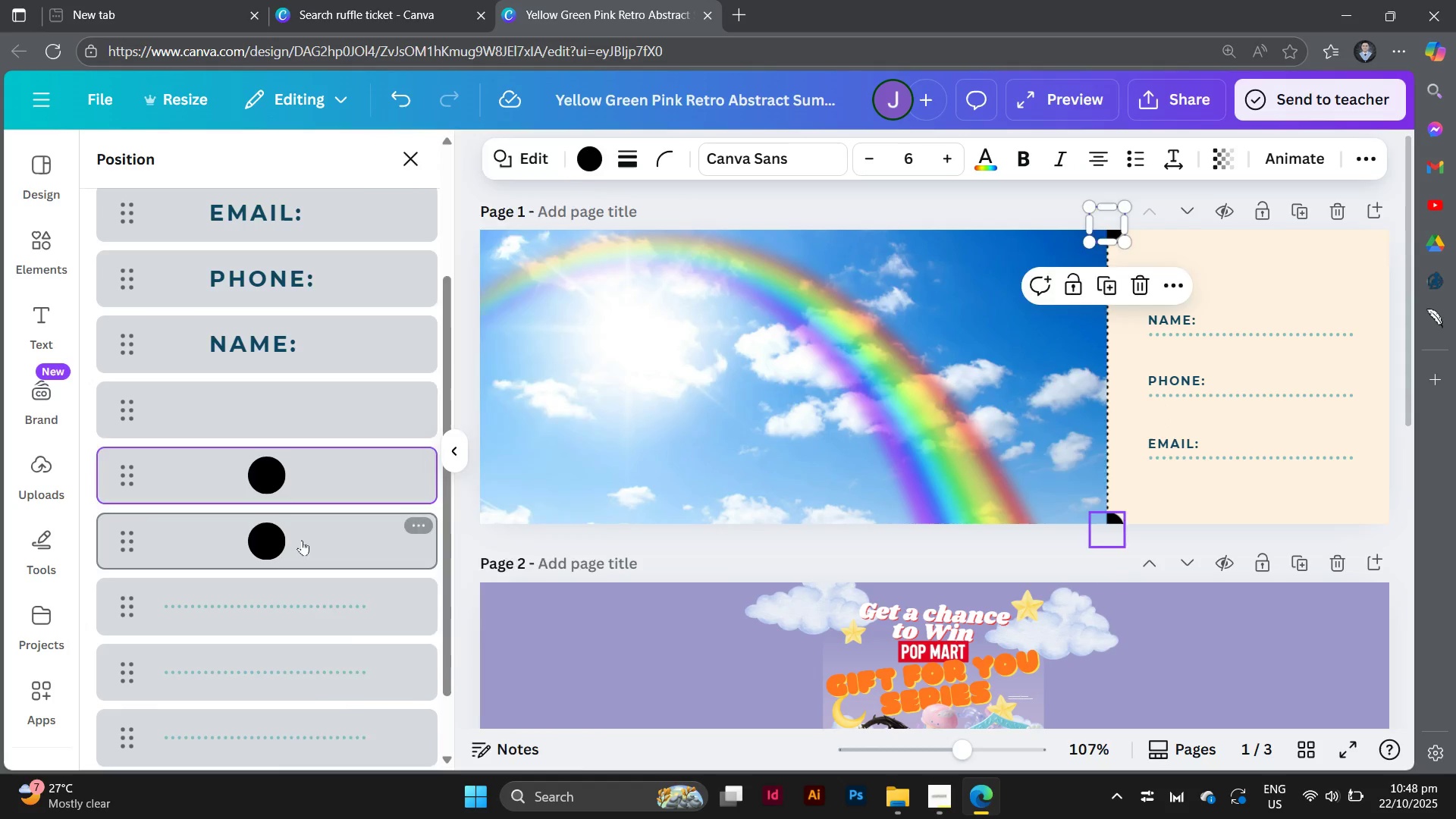 
left_click([302, 540])
 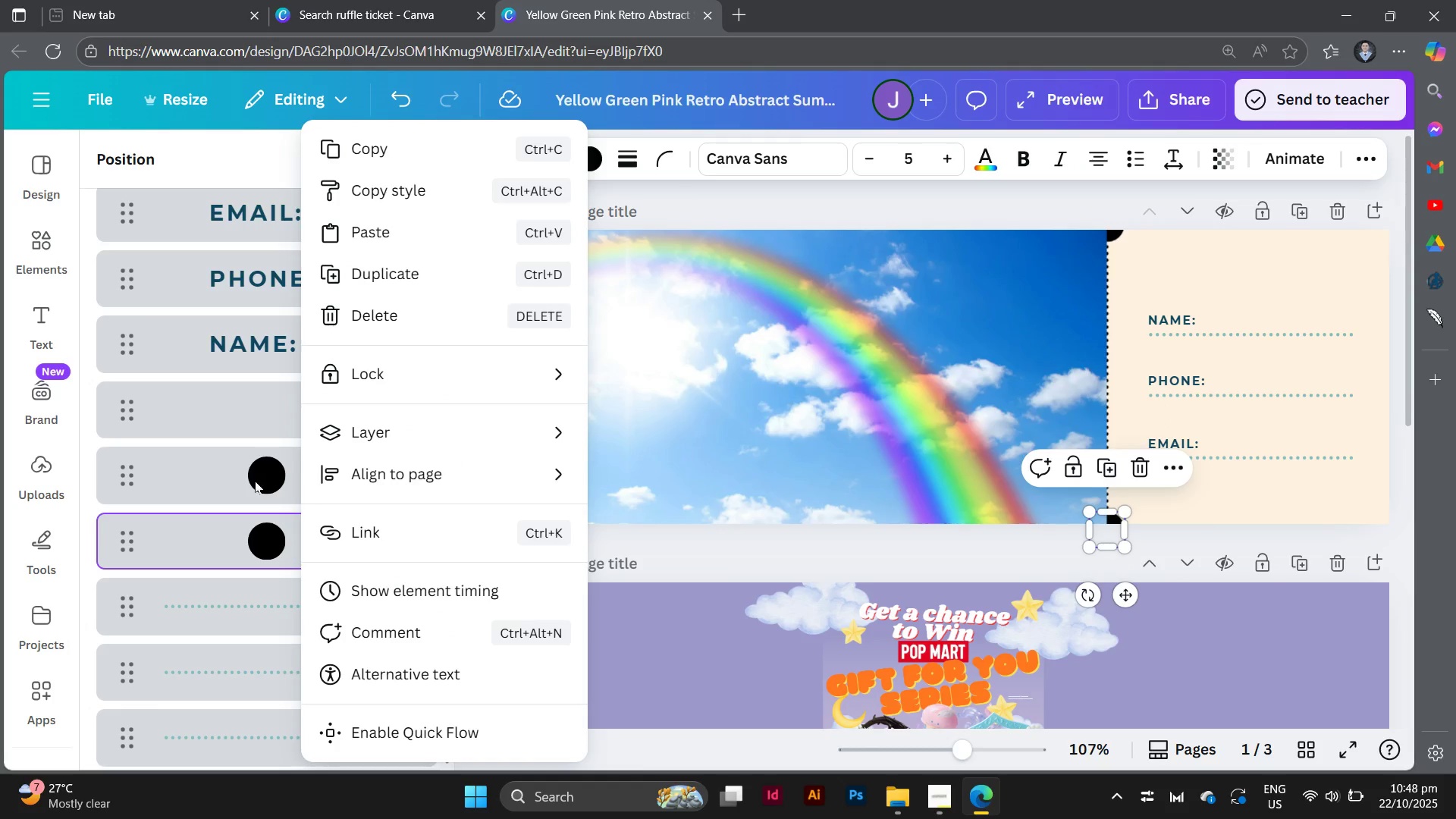 
left_click_drag(start_coordinate=[255, 481], to_coordinate=[230, 364])
 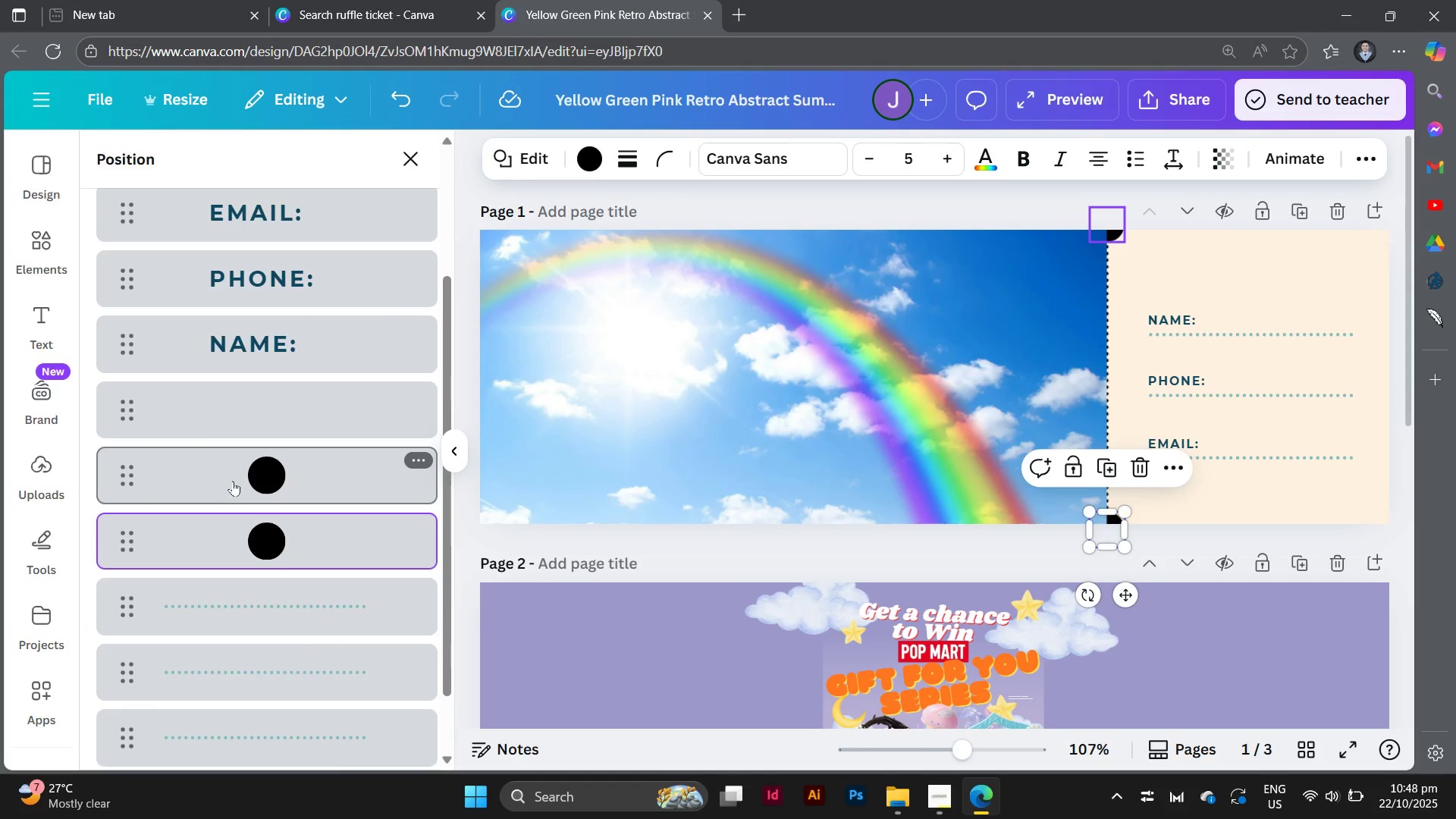 
left_click([233, 480])
 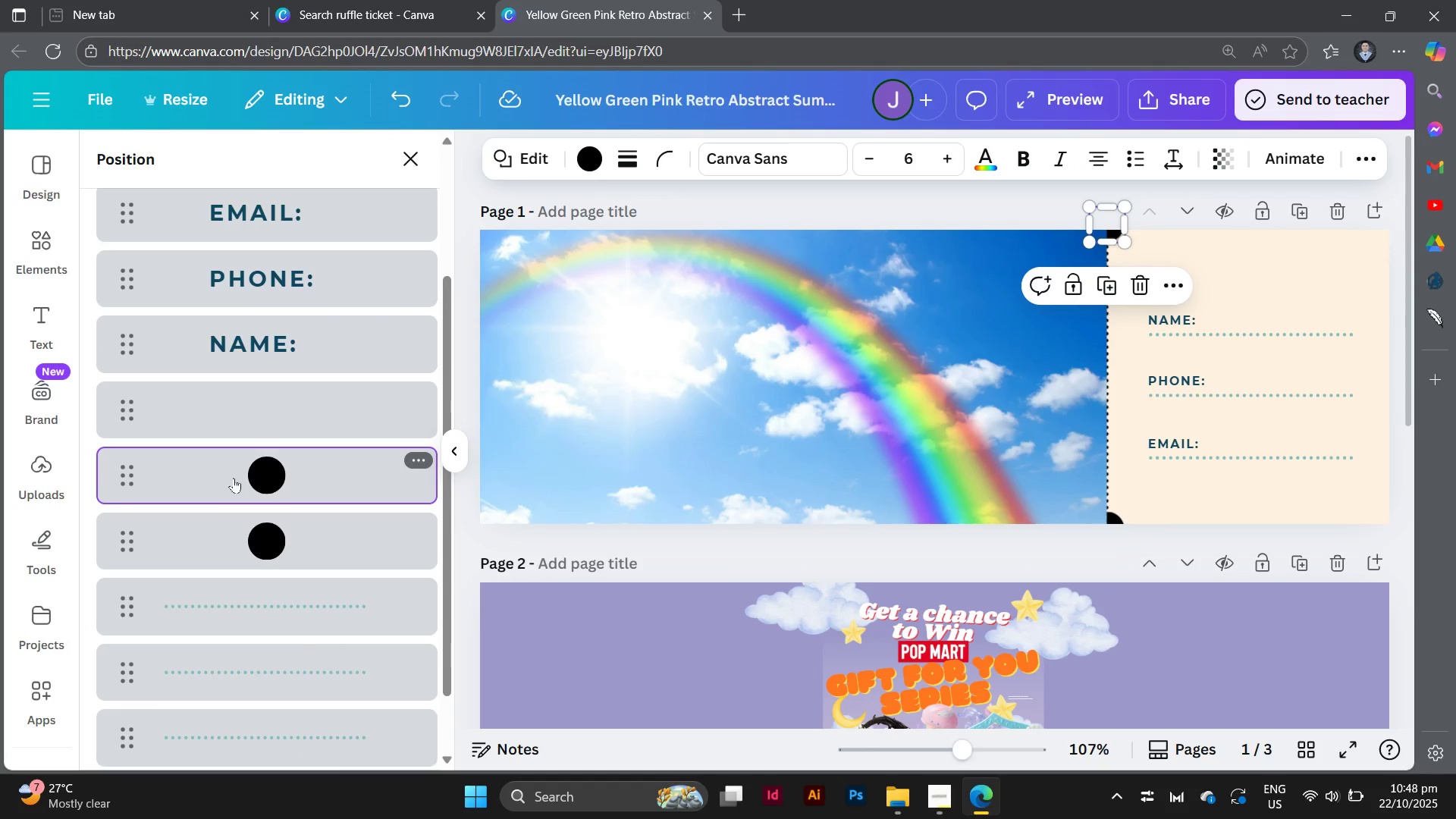 
left_click_drag(start_coordinate=[234, 478], to_coordinate=[234, 445])
 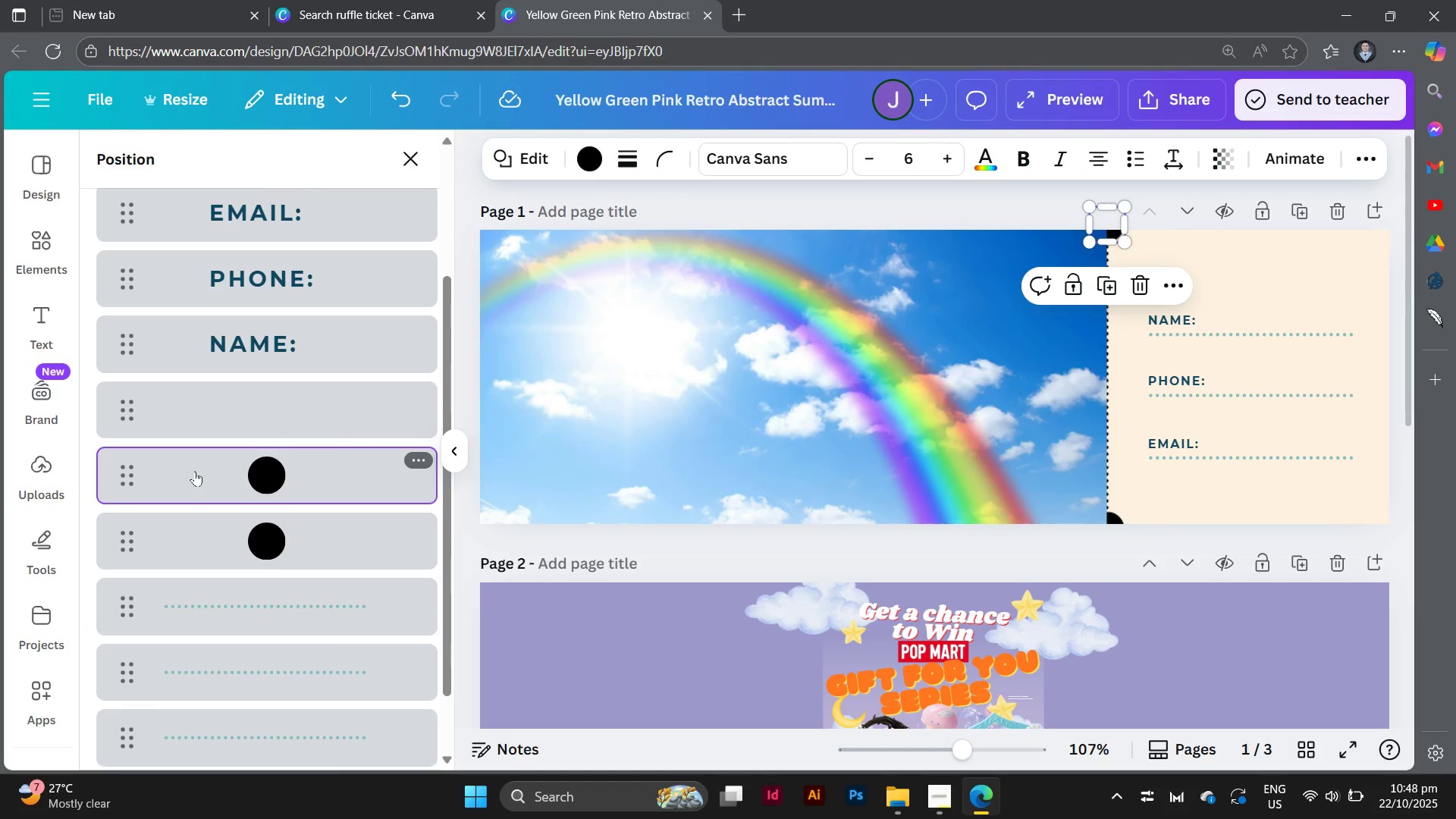 
right_click([234, 478])
 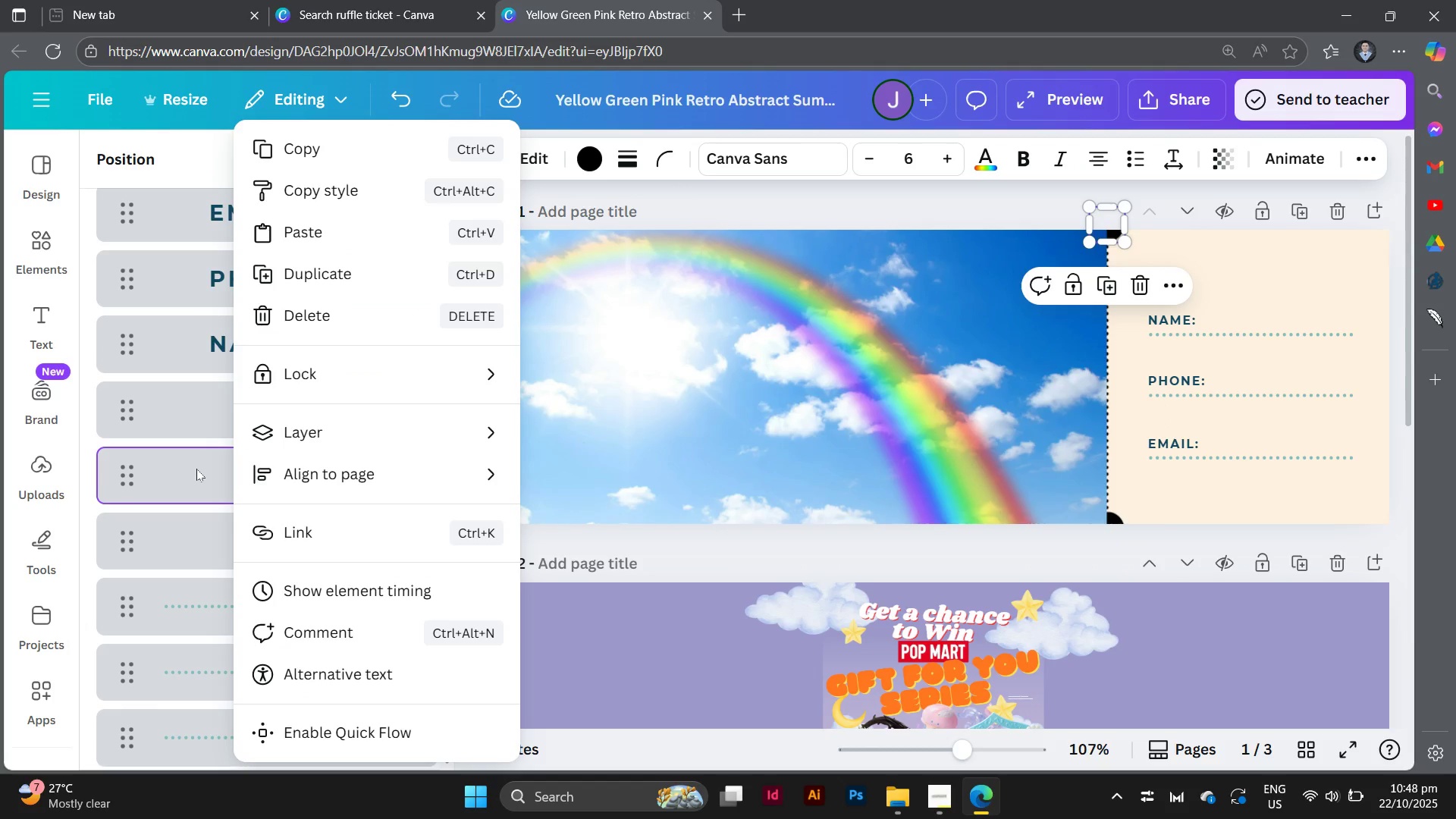 
left_click([195, 471])
 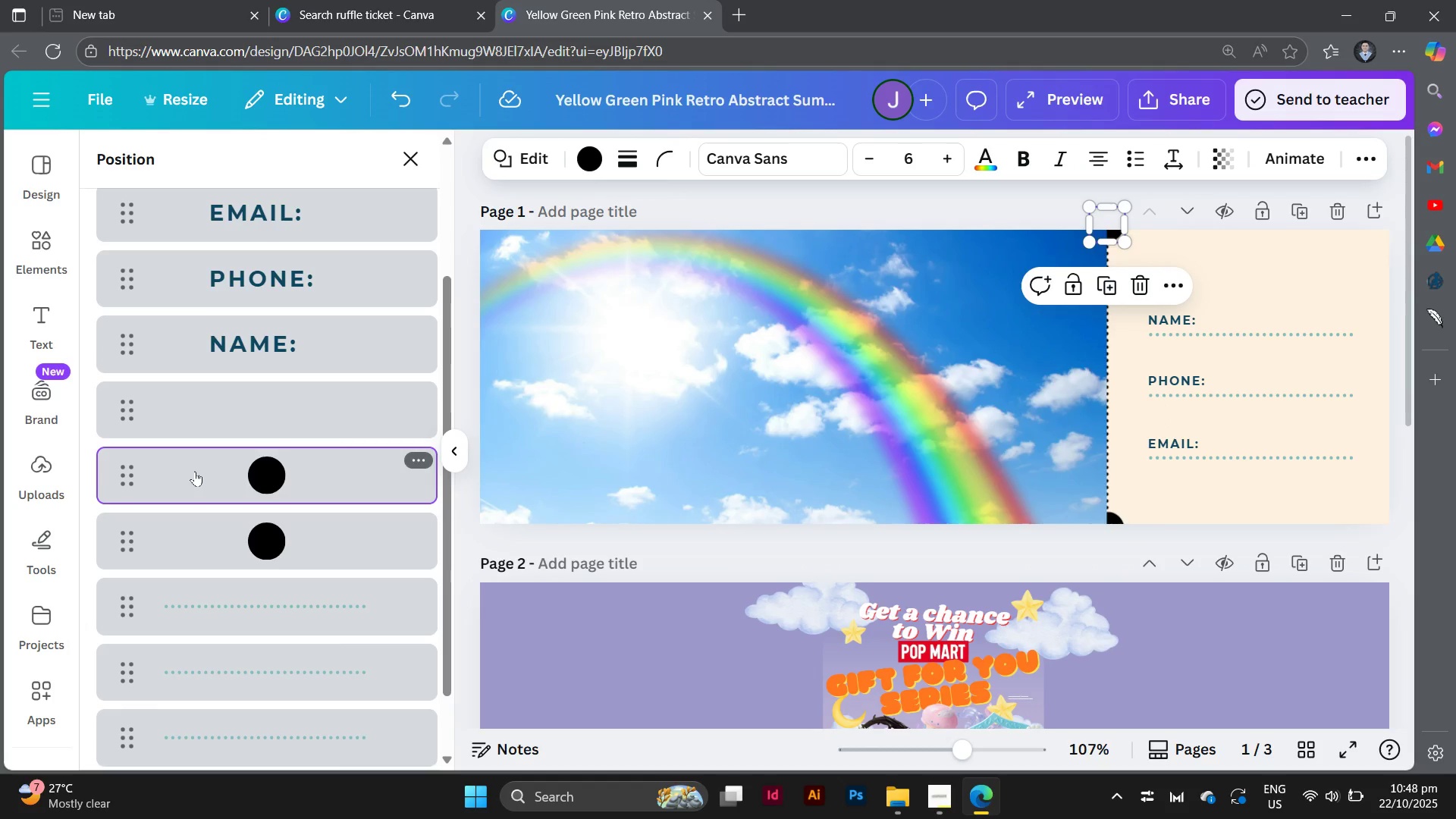 
left_click_drag(start_coordinate=[195, 471], to_coordinate=[190, 306])
 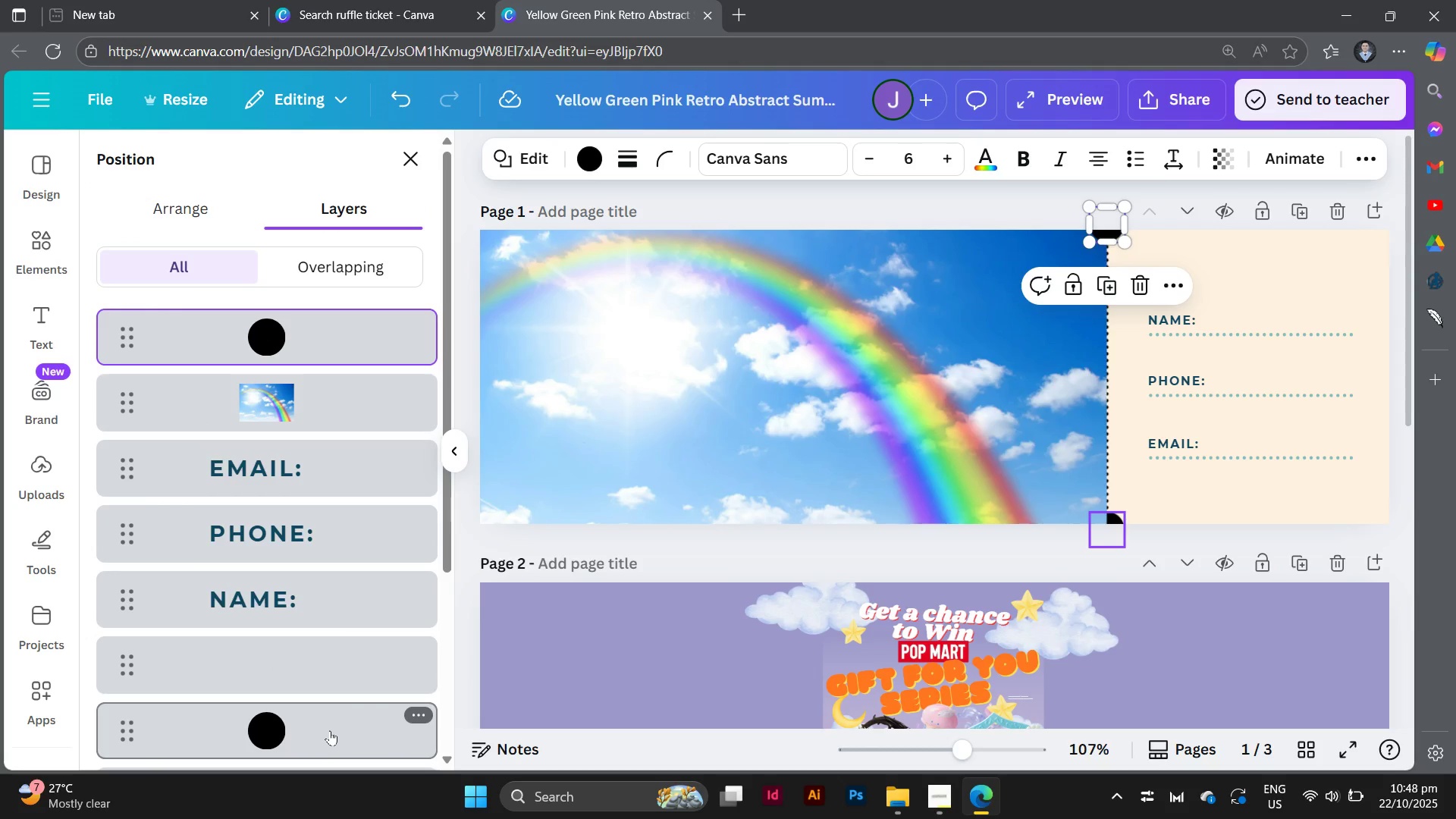 
left_click_drag(start_coordinate=[316, 726], to_coordinate=[294, 377])
 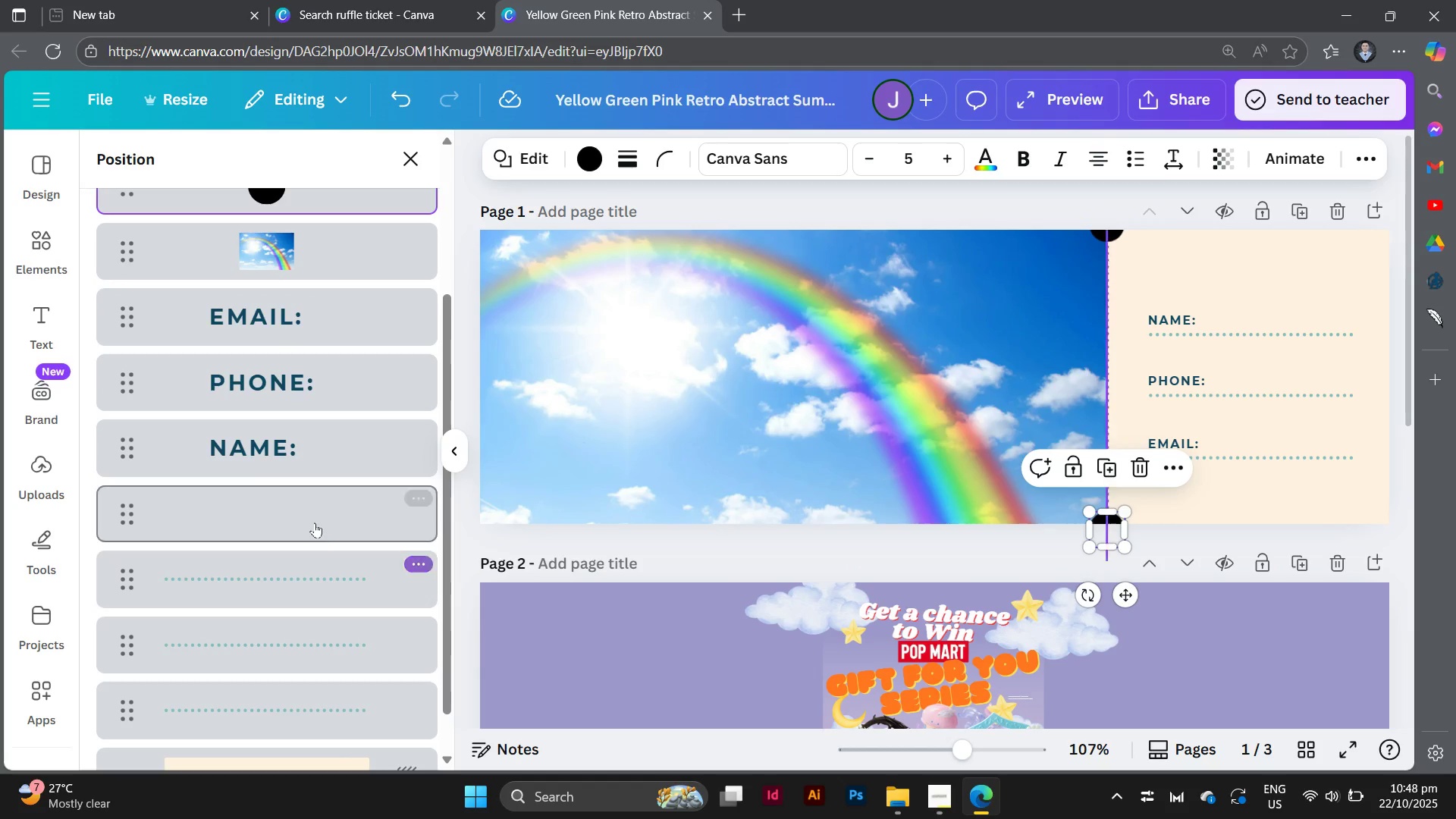 
left_click([309, 521])
 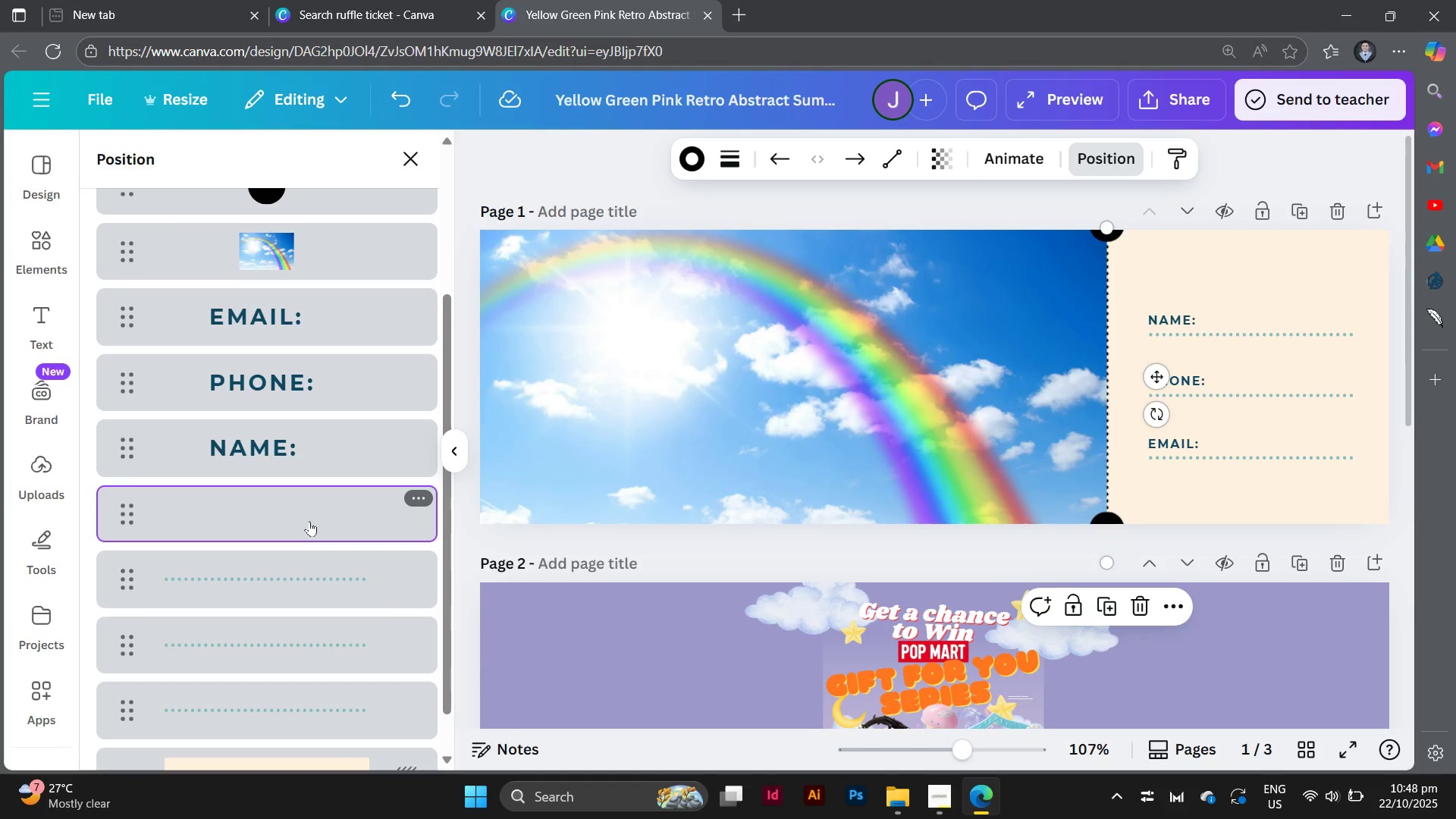 
left_click_drag(start_coordinate=[309, 521], to_coordinate=[308, 253])
 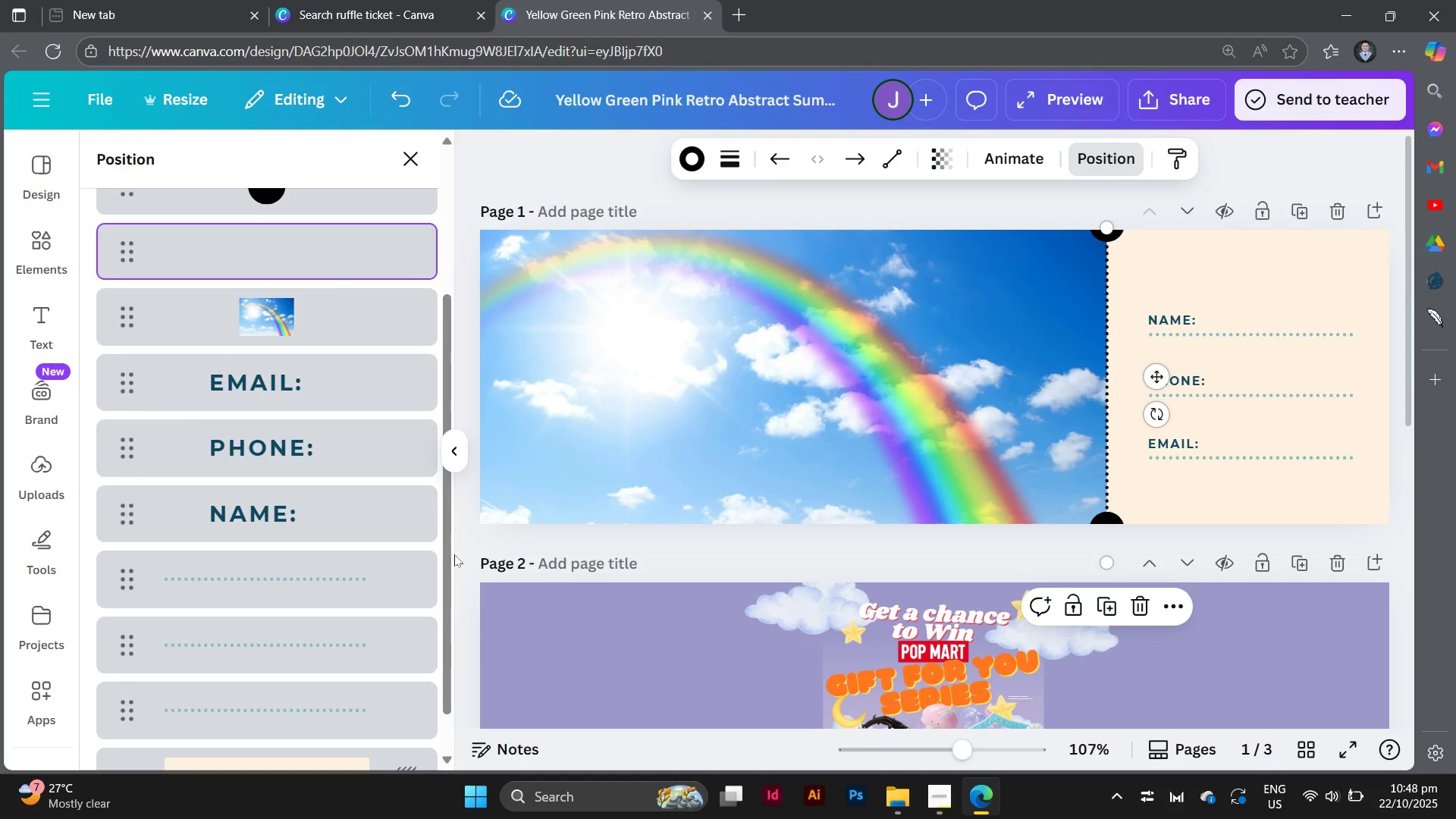 
left_click([469, 556])
 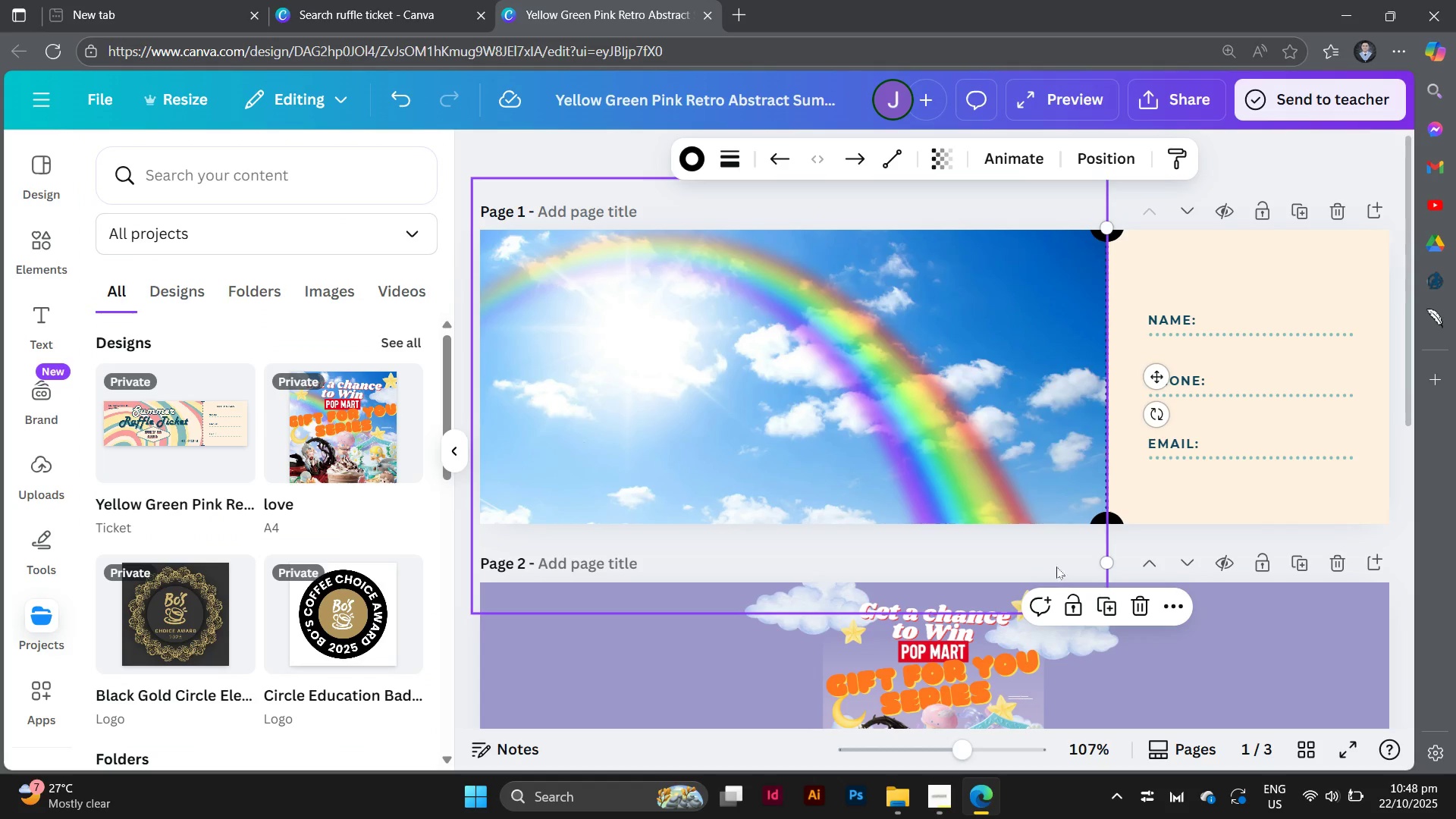 
scroll: coordinate [1171, 543], scroll_direction: down, amount: 3.0
 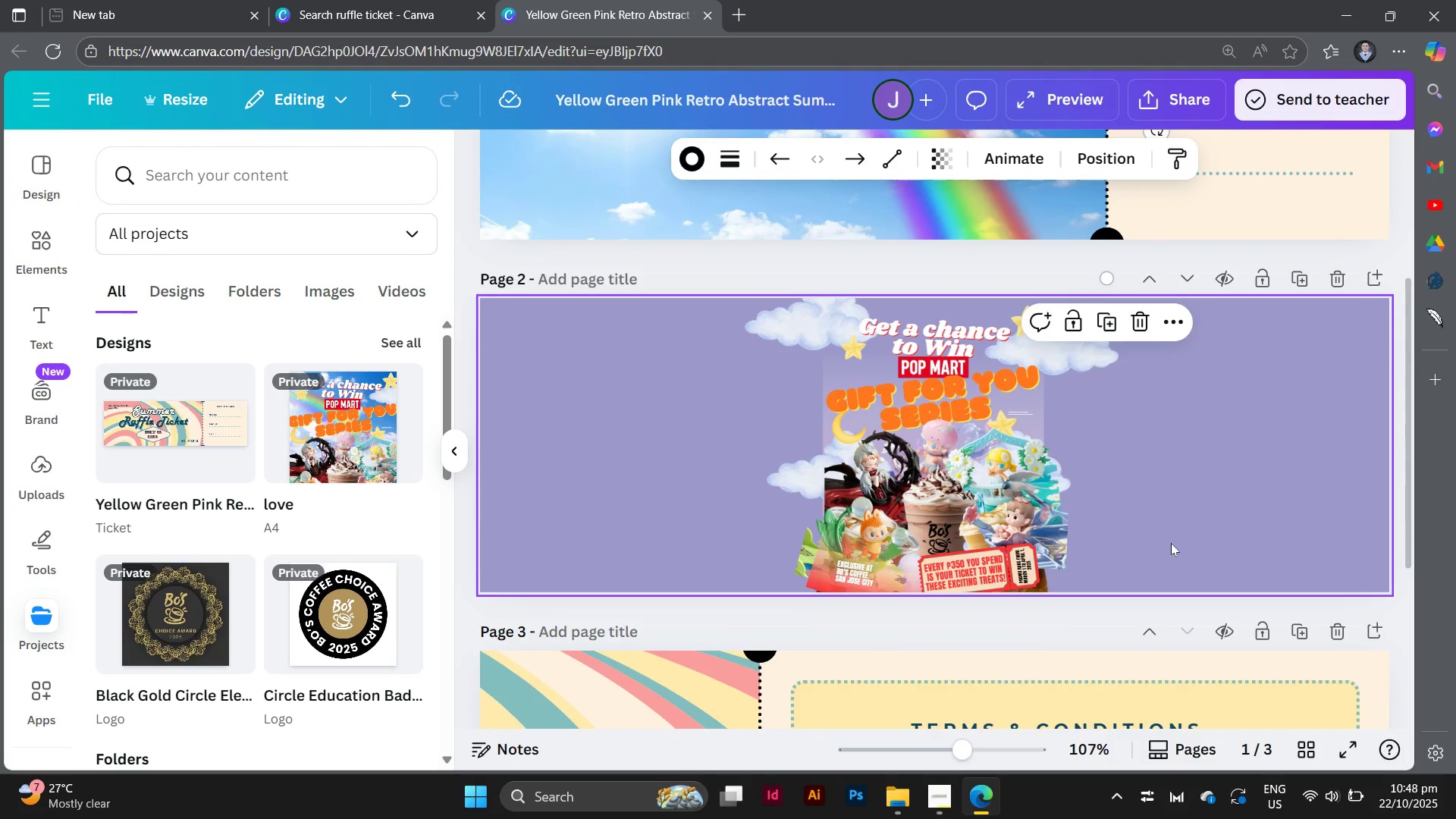 
scroll: coordinate [1171, 543], scroll_direction: up, amount: 4.0
 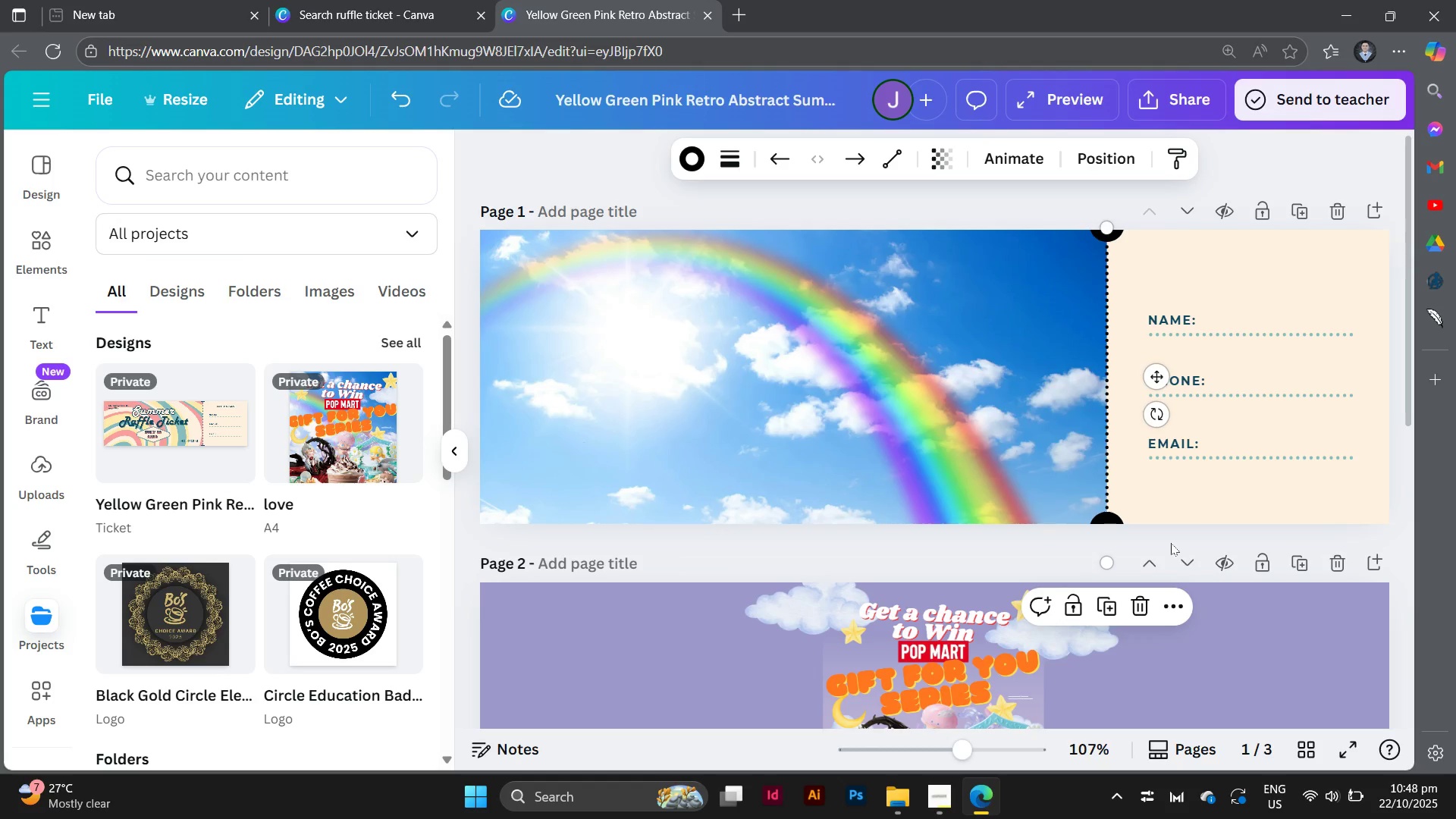 
scroll: coordinate [1171, 543], scroll_direction: down, amount: 1.0
 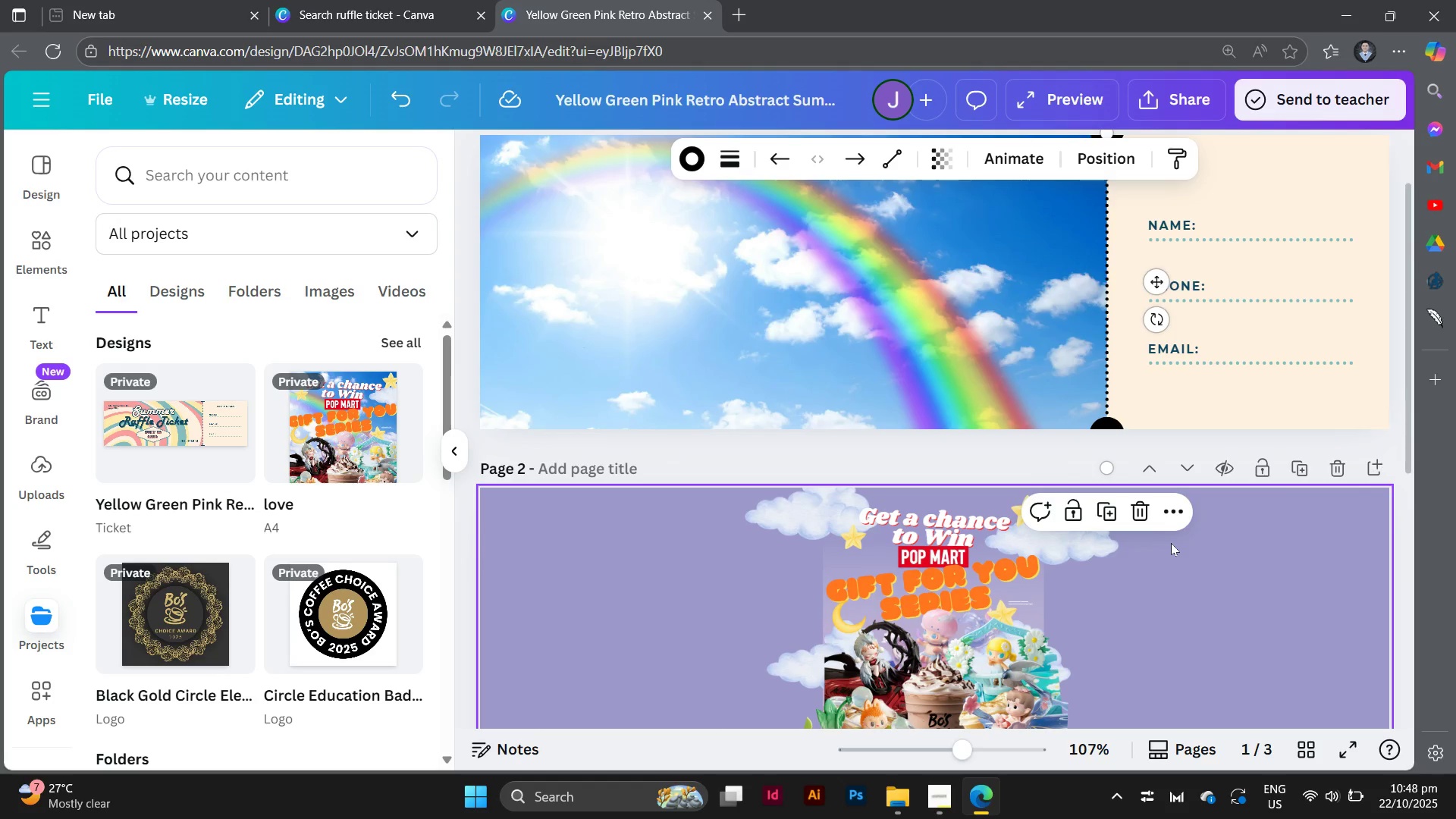 
scroll: coordinate [1171, 543], scroll_direction: up, amount: 2.0
 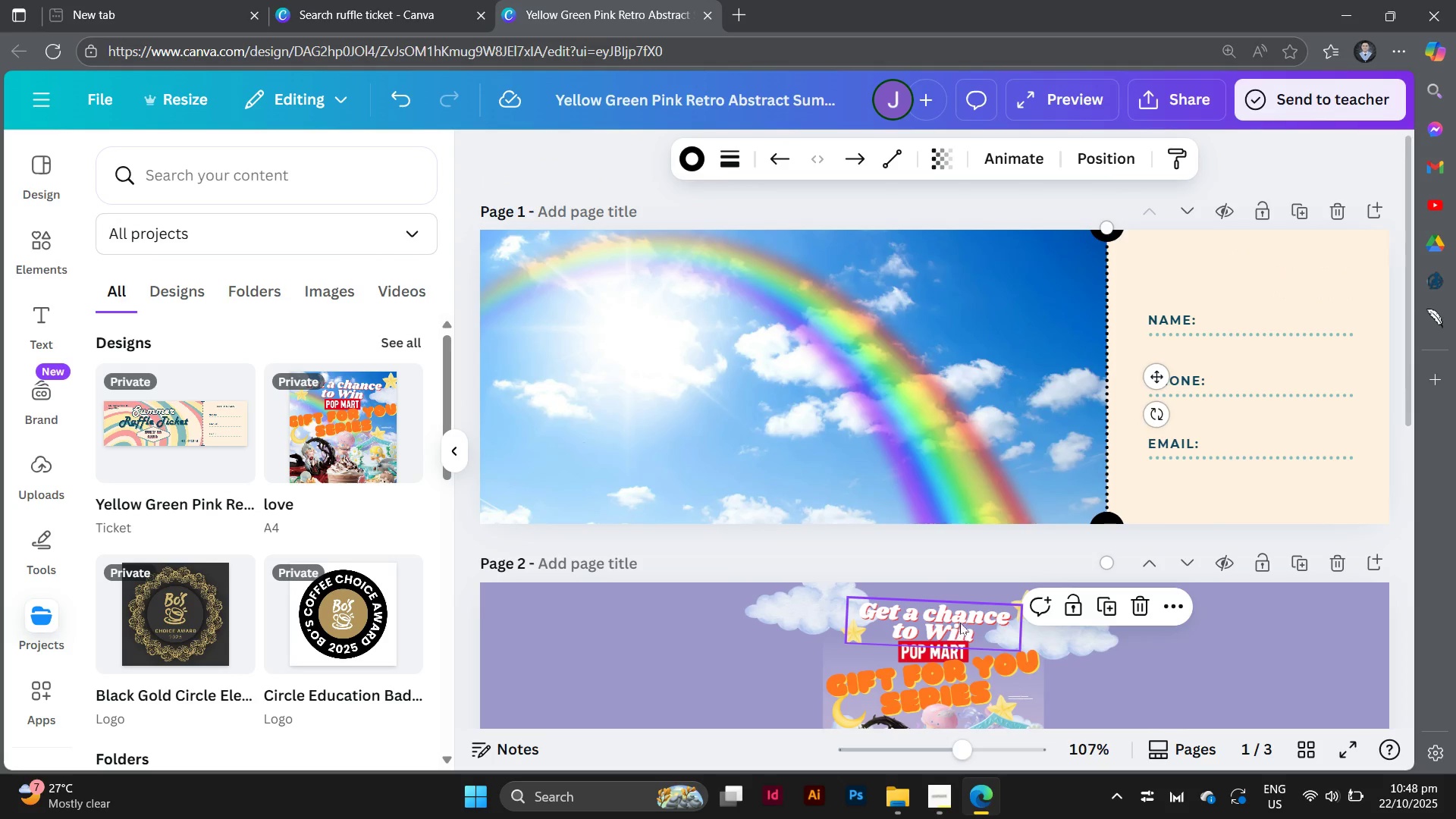 
left_click([954, 625])
 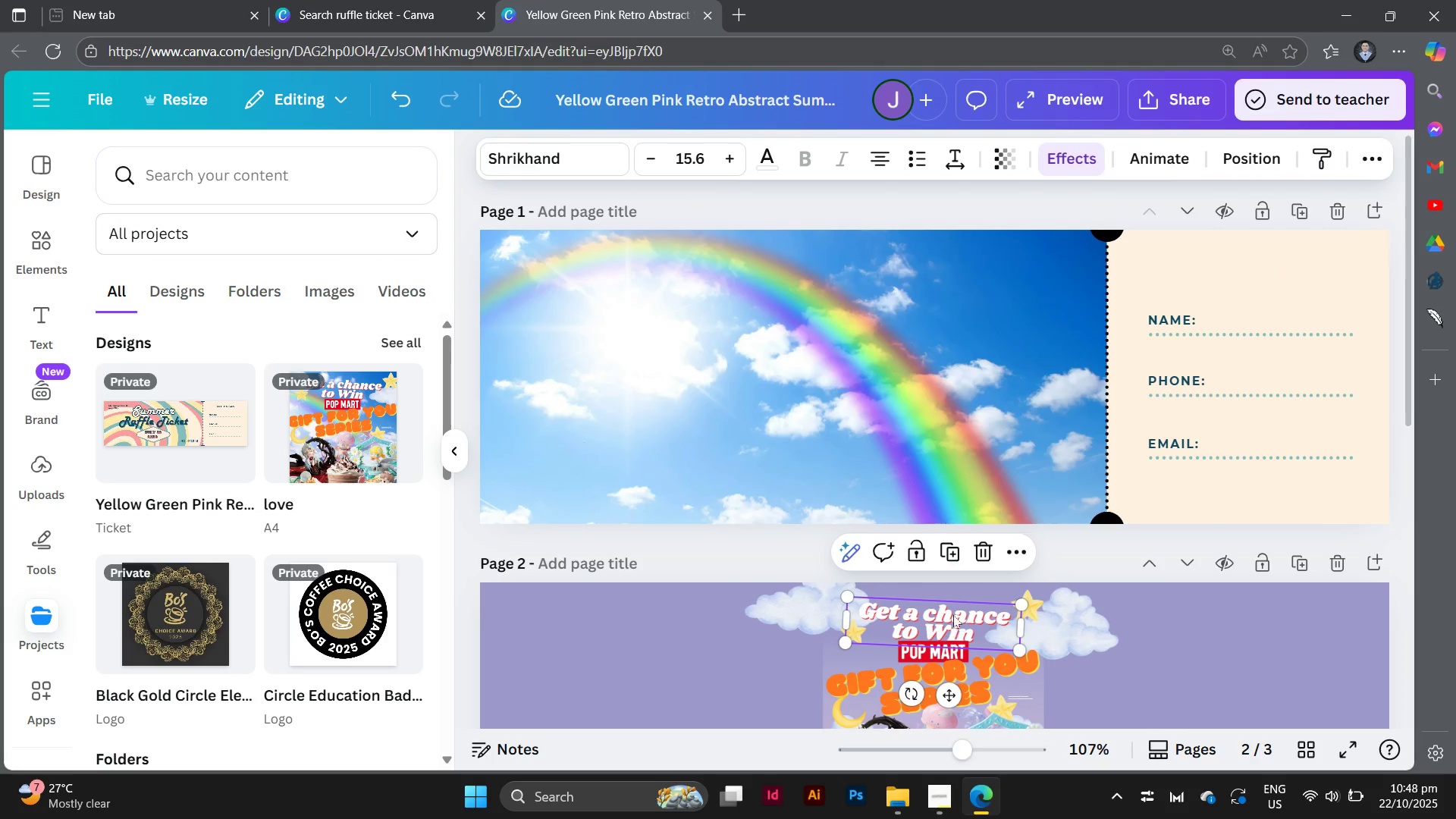 
left_click_drag(start_coordinate=[954, 625], to_coordinate=[792, 317])
 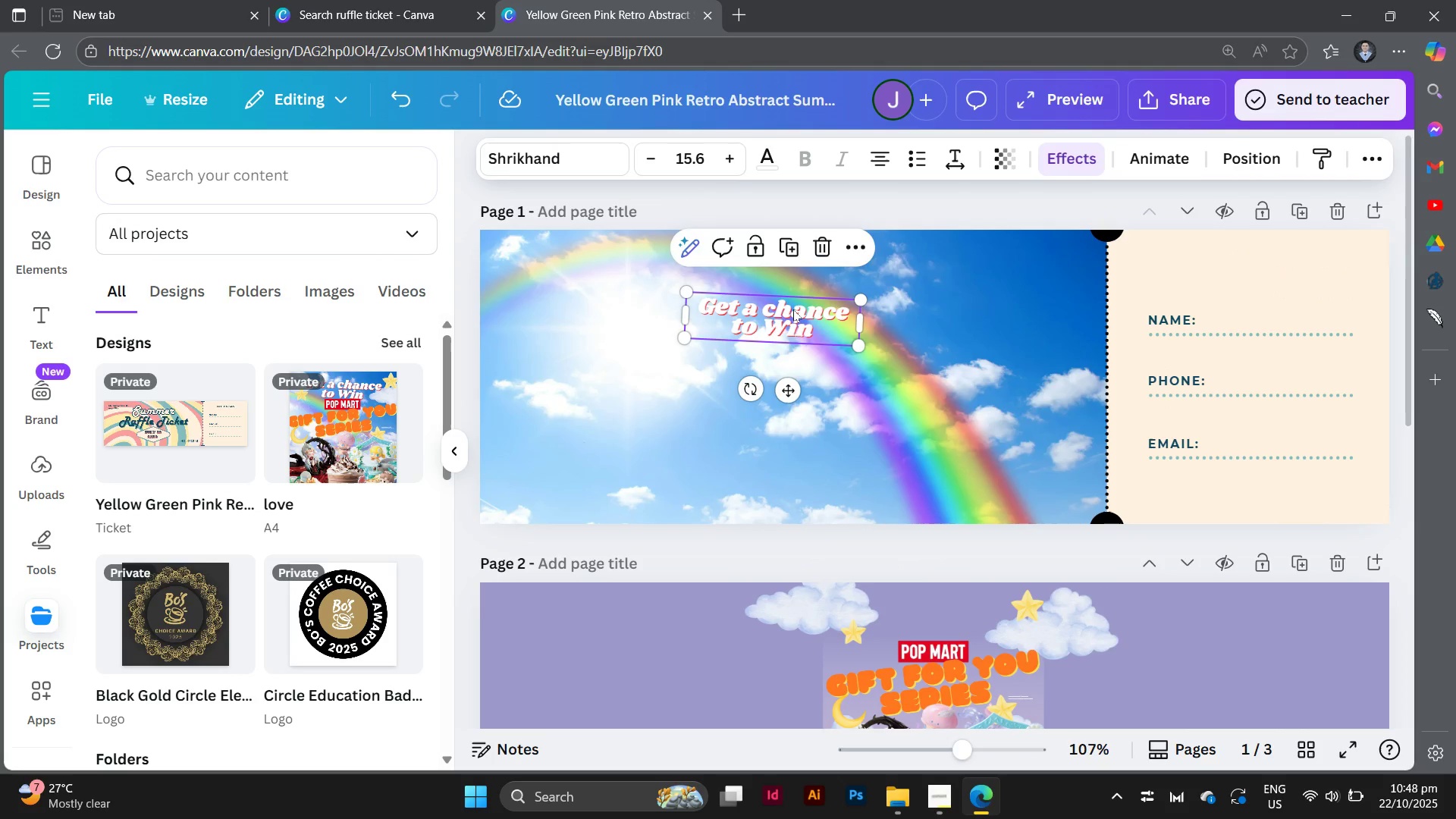 
left_click_drag(start_coordinate=[792, 309], to_coordinate=[807, 272])
 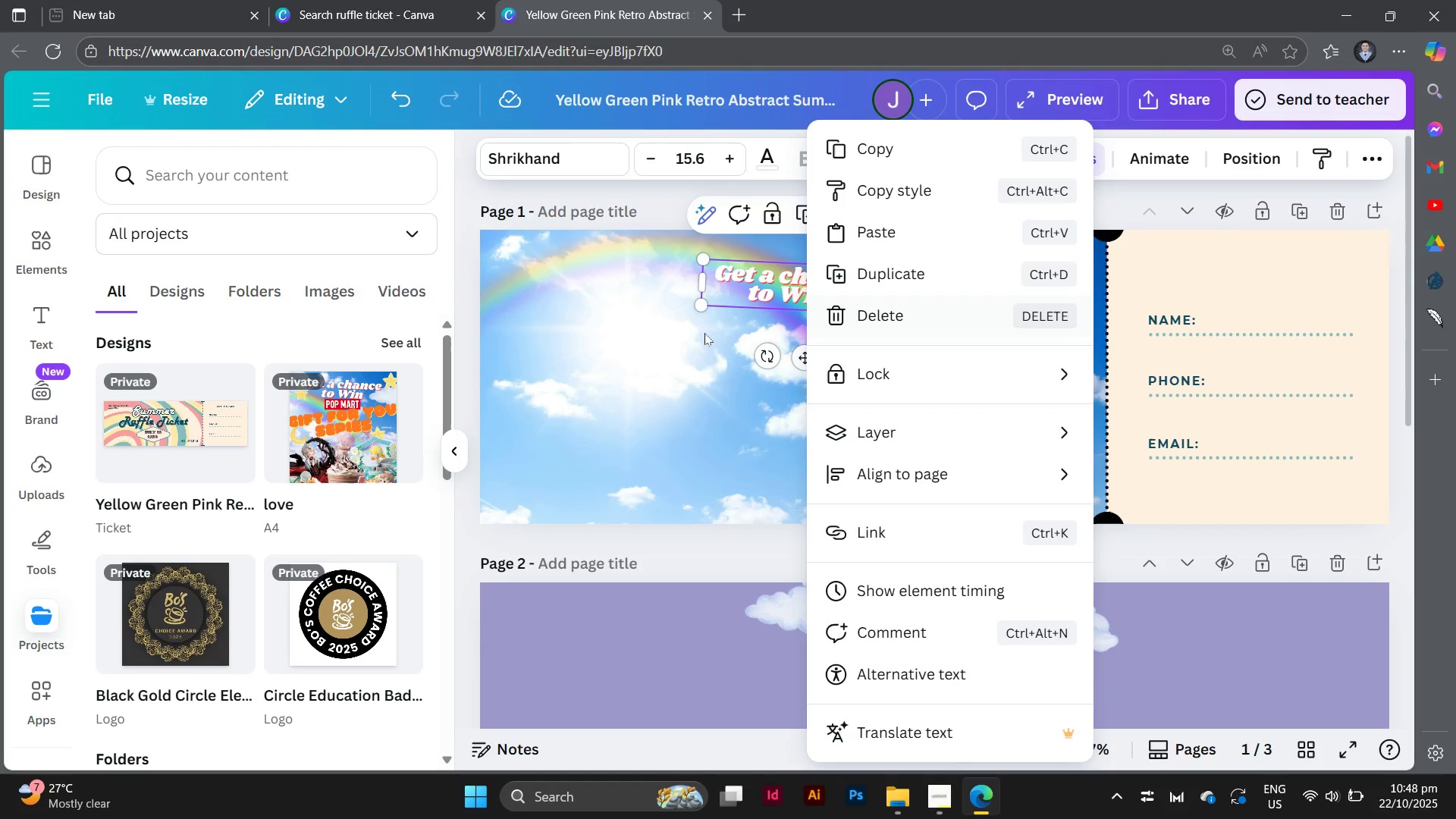 
right_click([807, 272])
 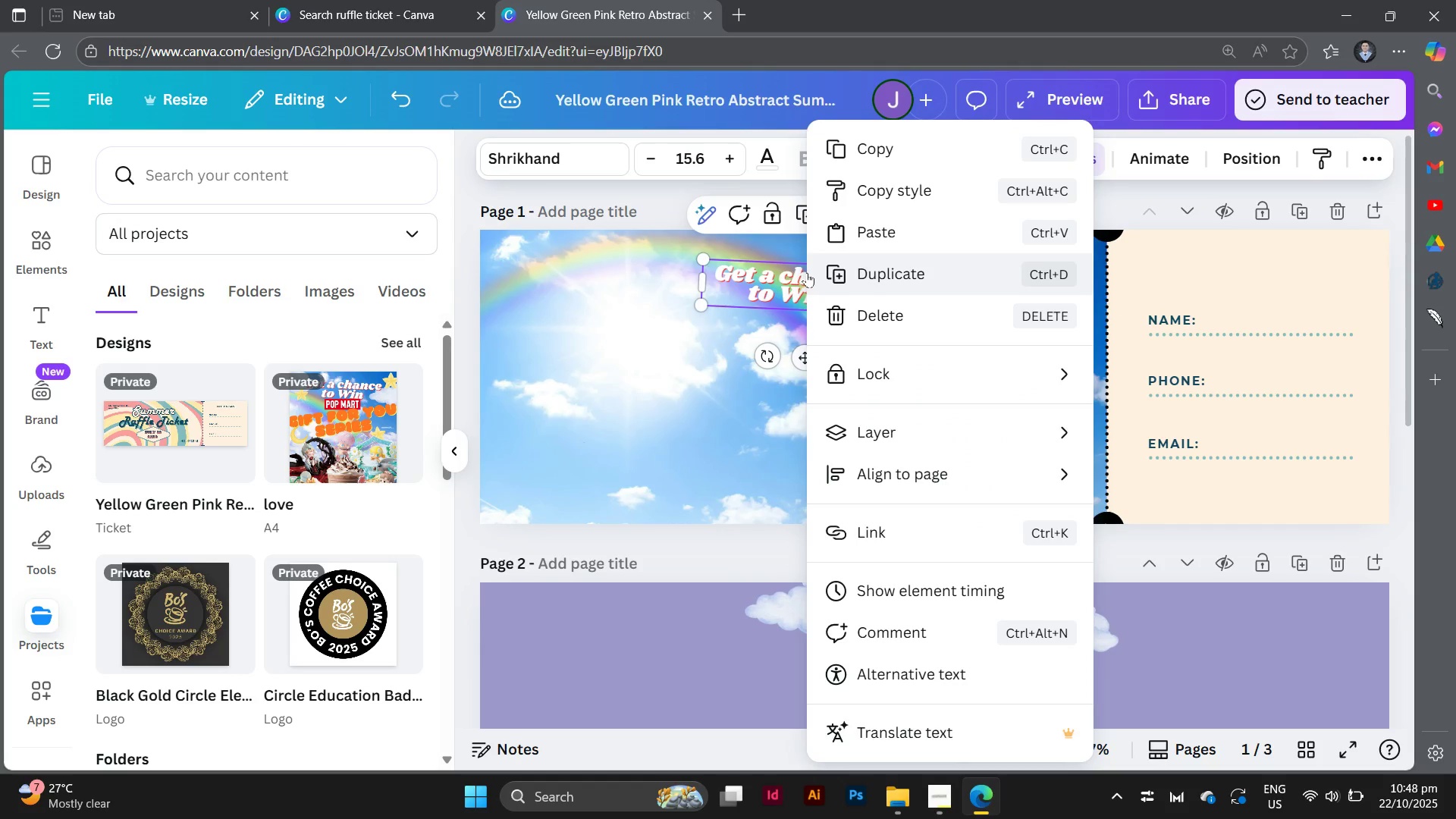 
left_click([807, 272])
 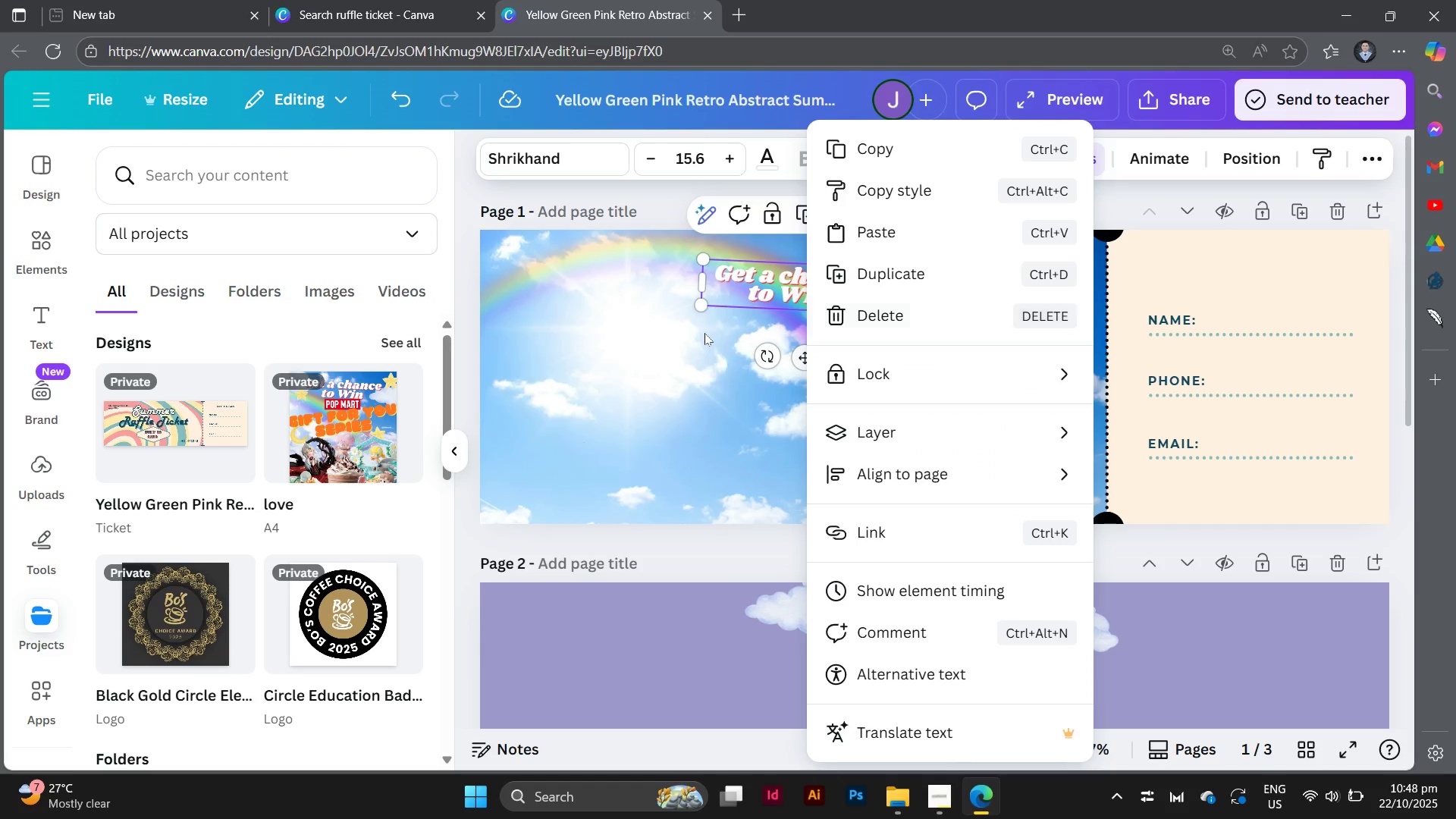 
right_click([704, 333])
 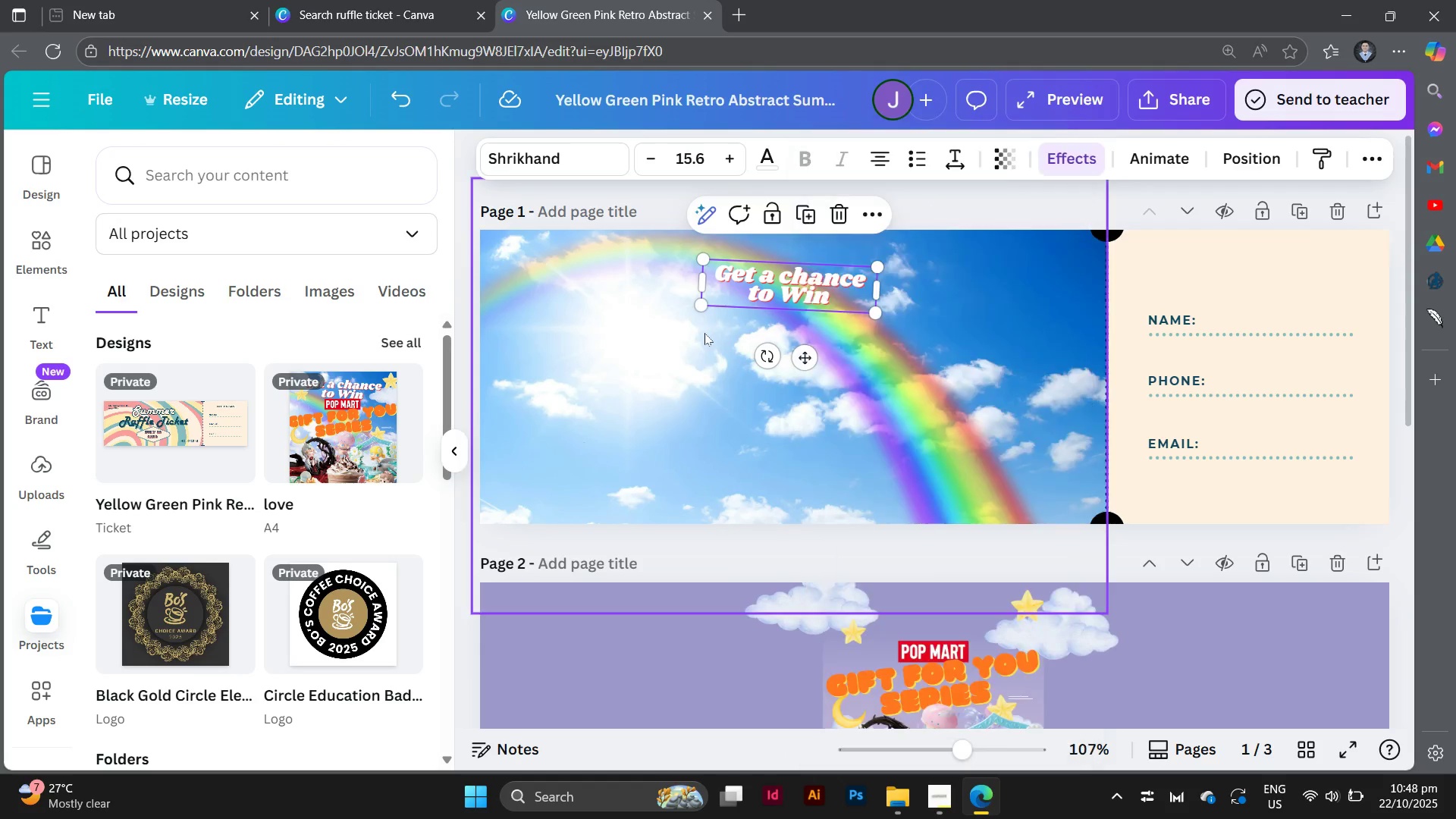 
left_click([704, 333])
 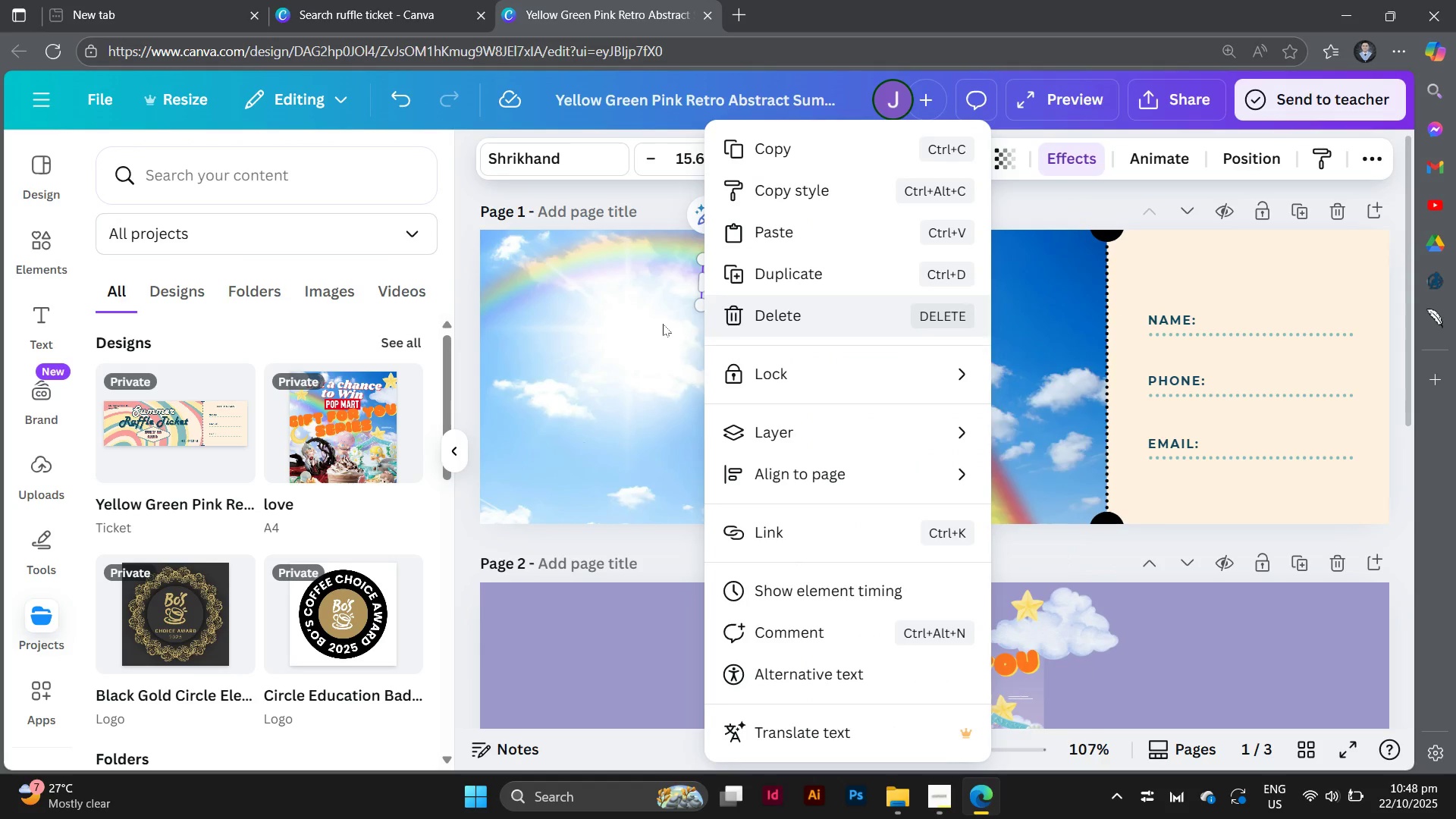 
left_click([662, 325])
 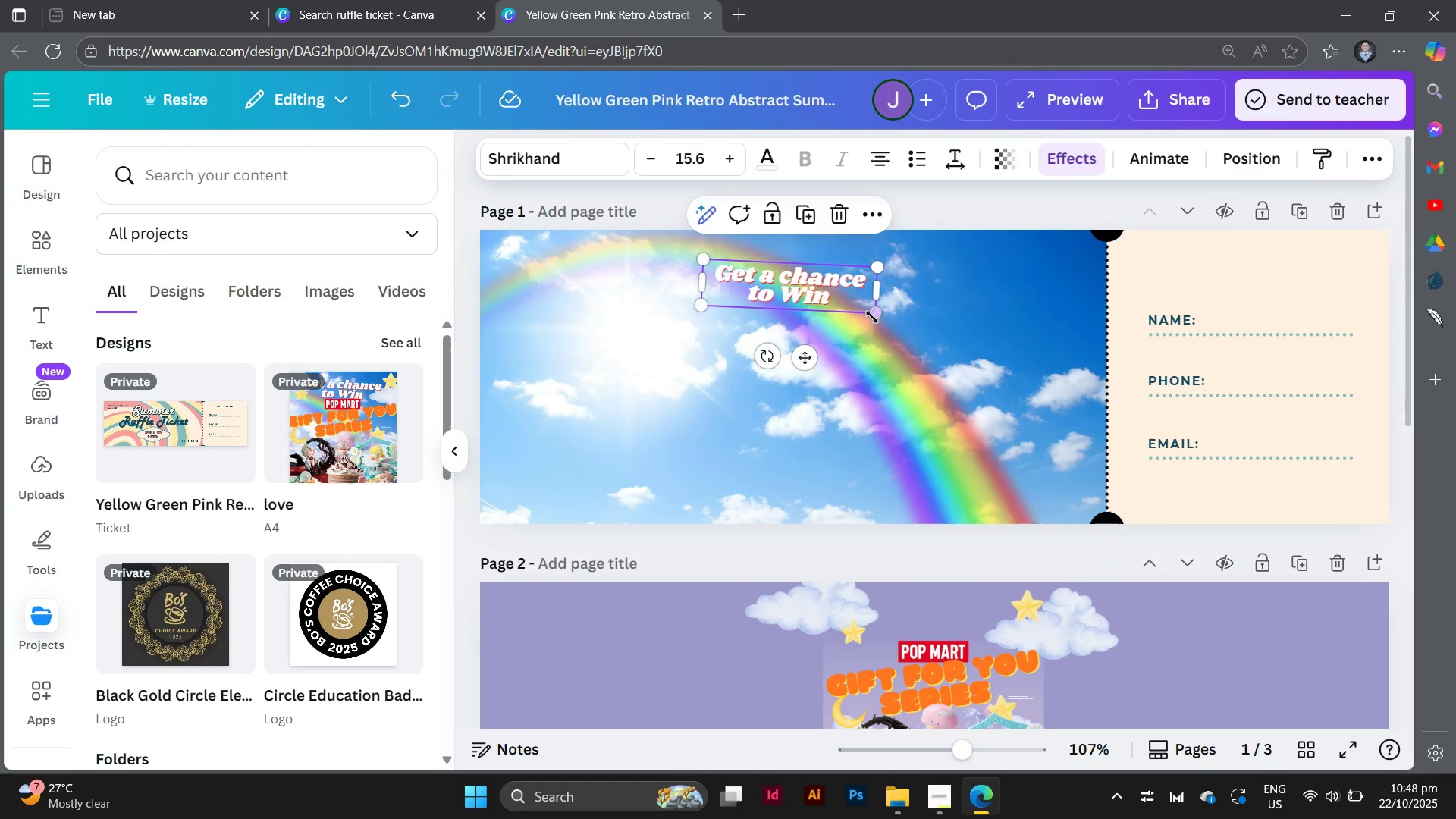 
left_click_drag(start_coordinate=[876, 313], to_coordinate=[982, 398])
 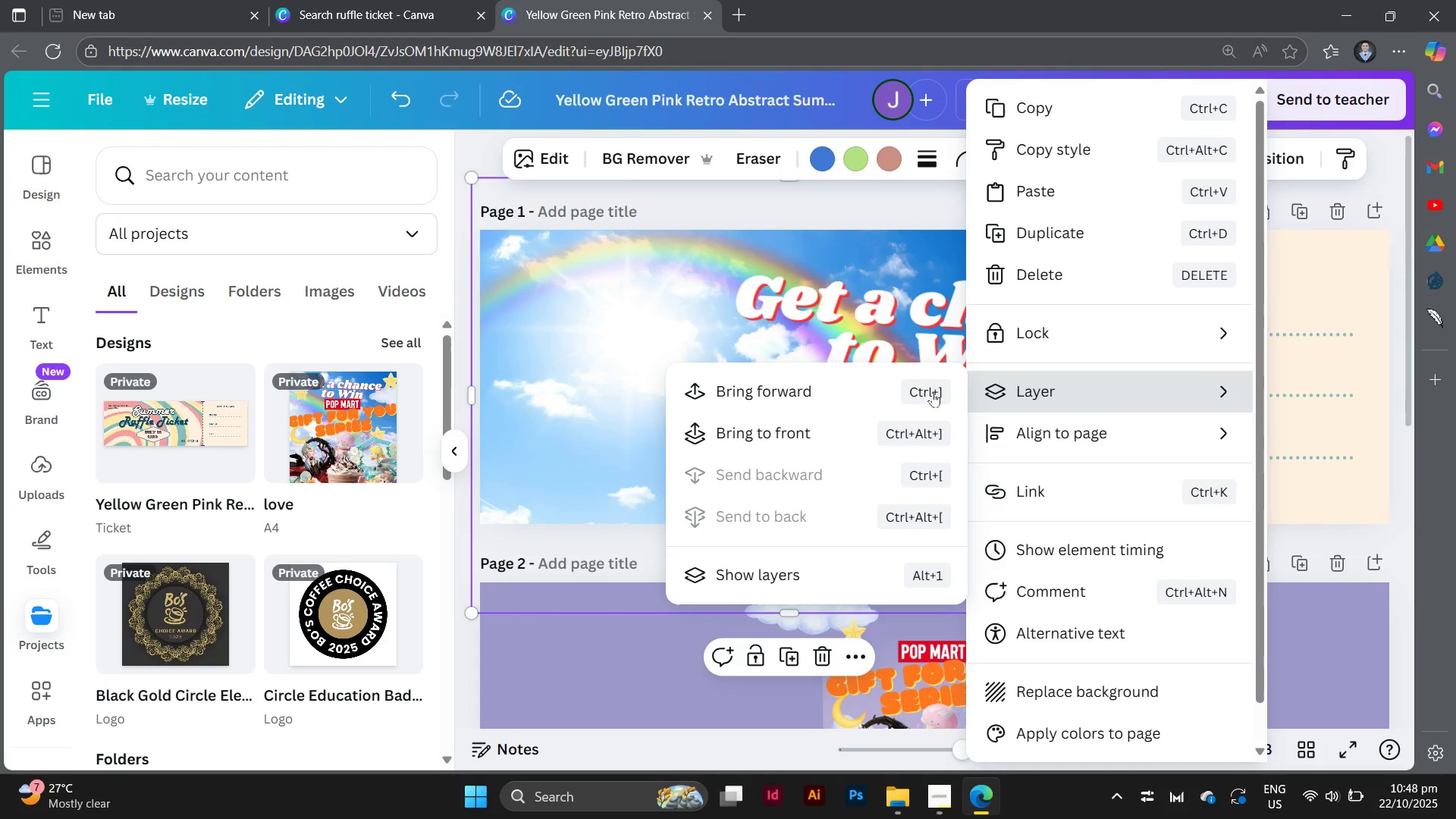 
left_click([982, 398])
 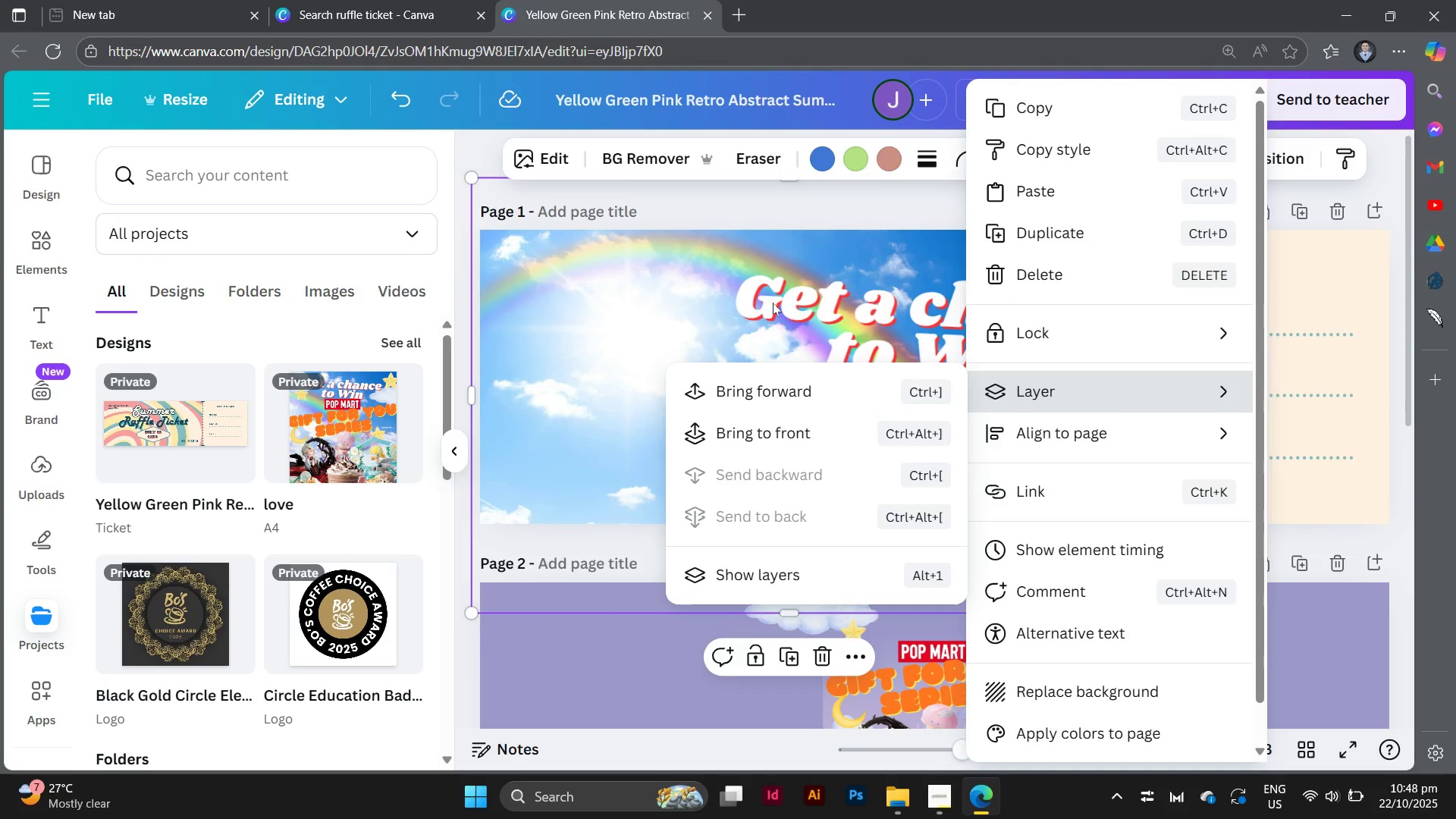 
left_click([773, 303])
 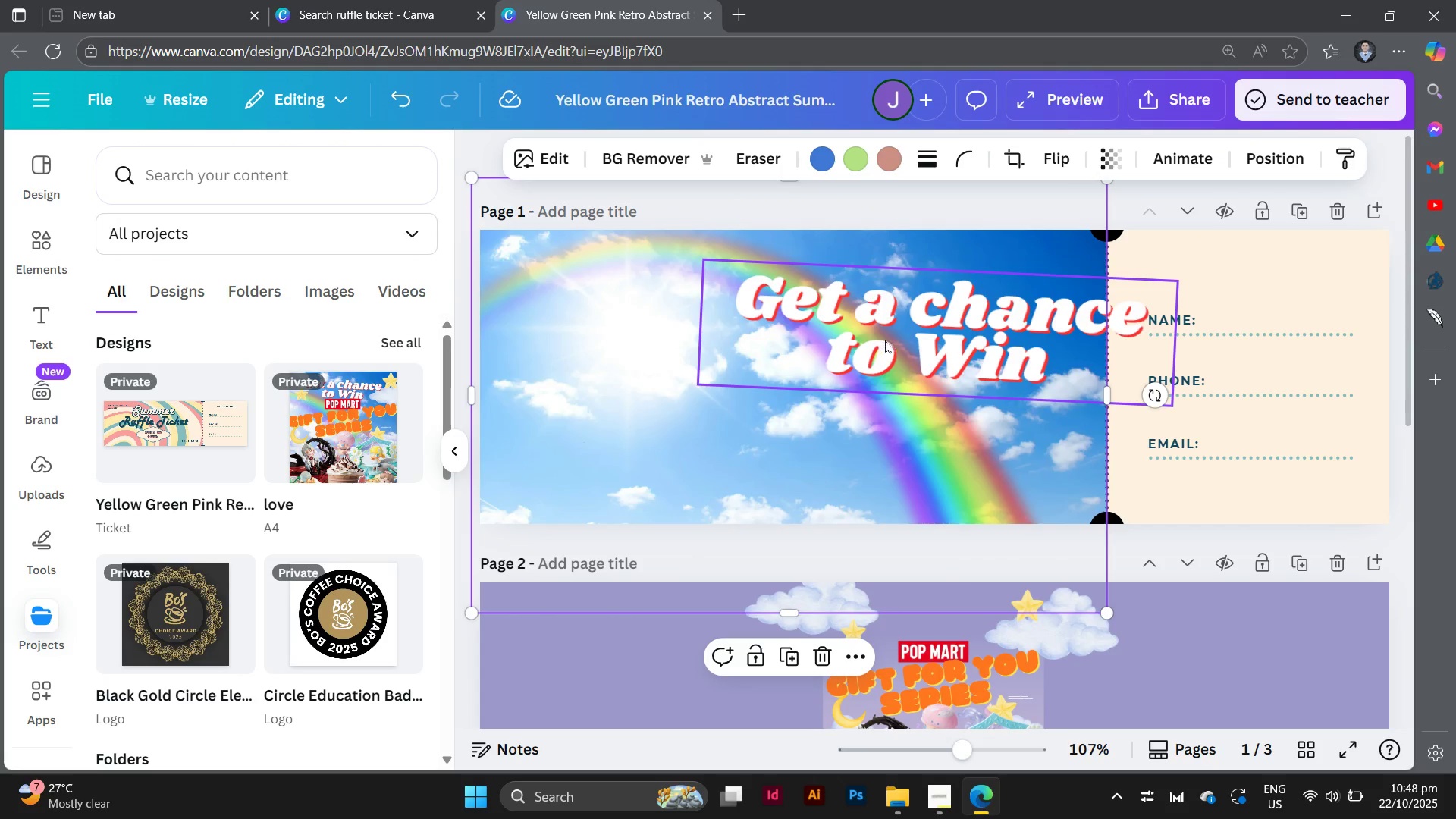 
left_click_drag(start_coordinate=[896, 340], to_coordinate=[767, 329])
 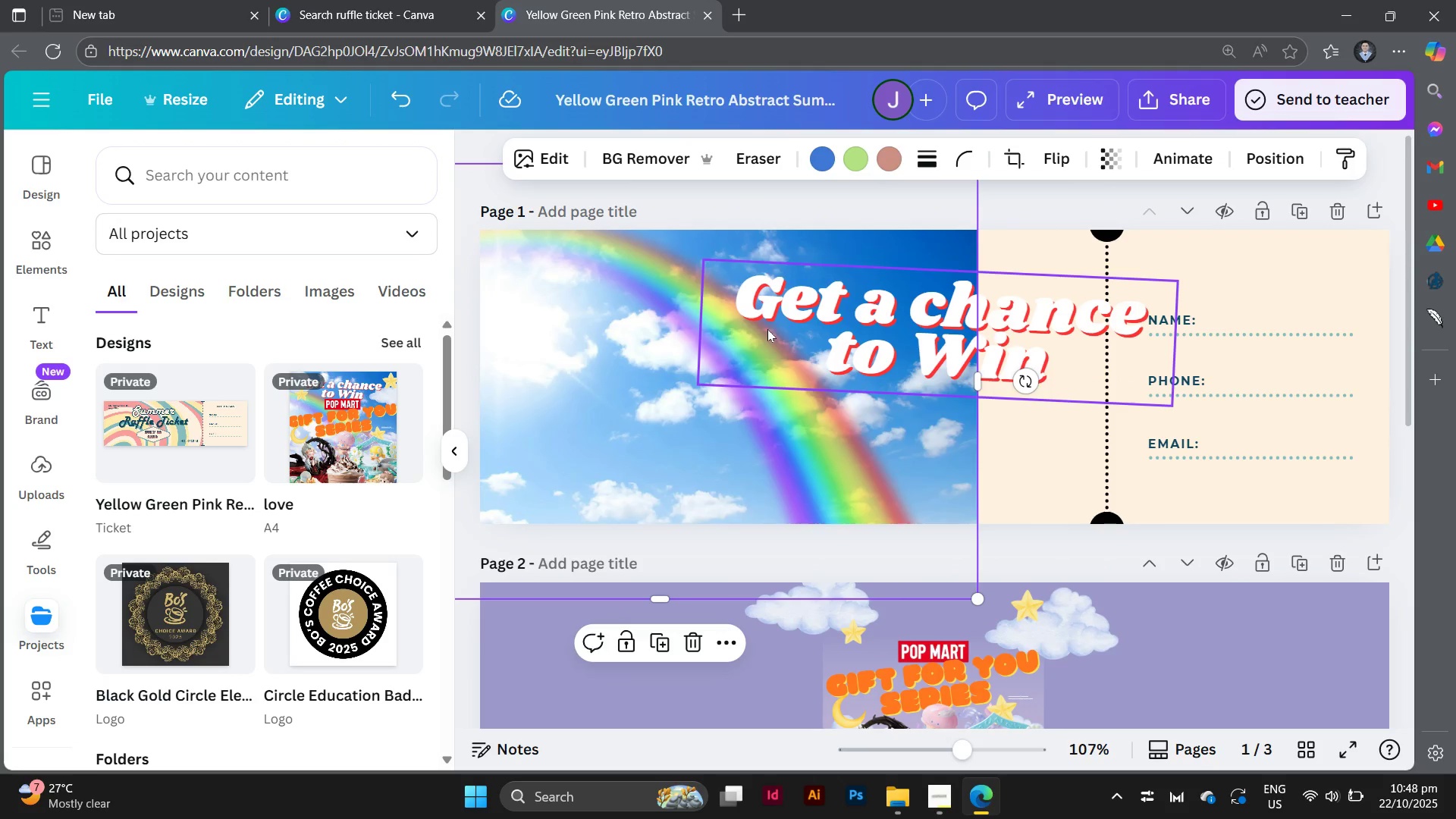 
key(Control+Z)
 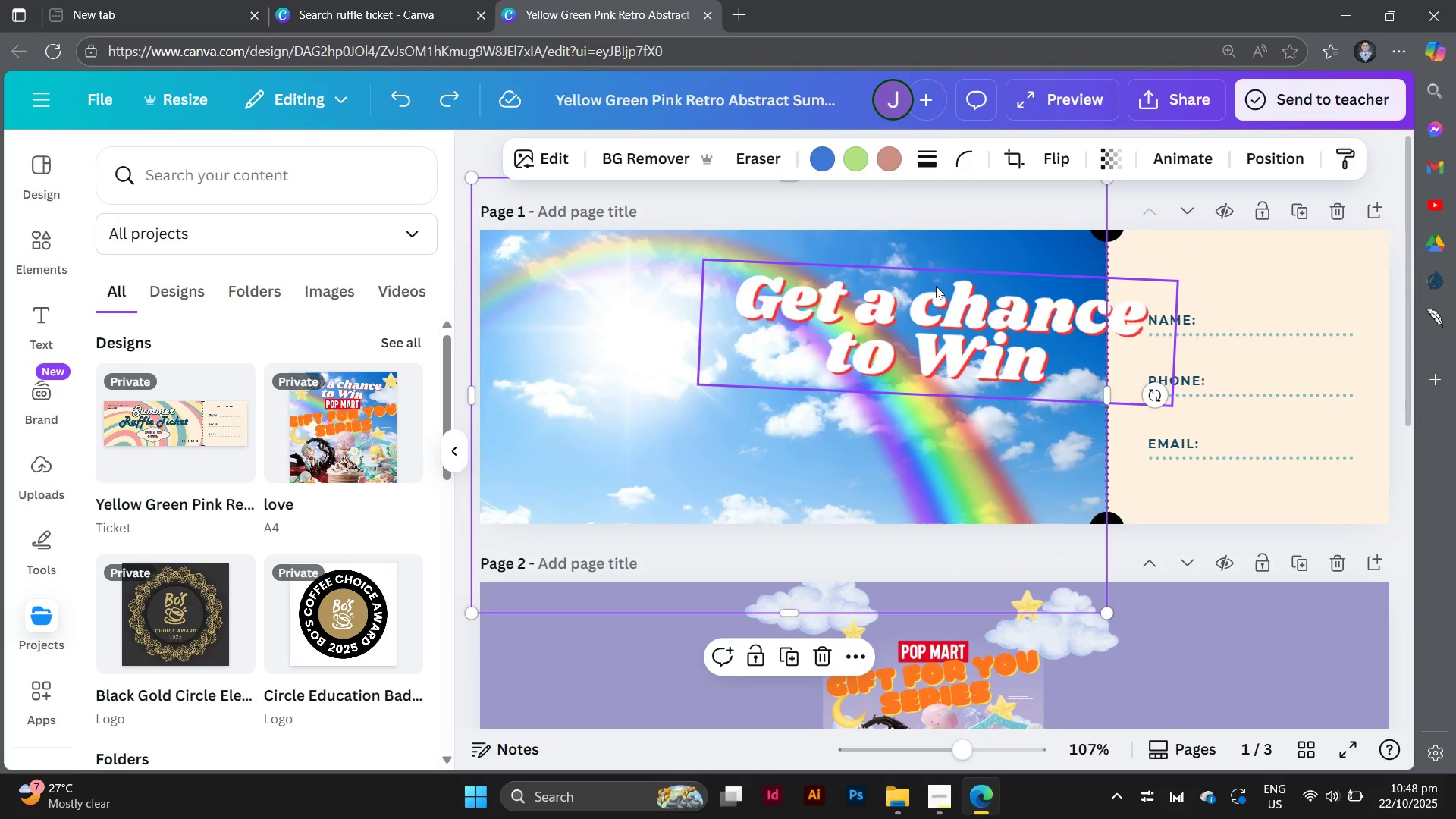 
left_click([936, 286])
 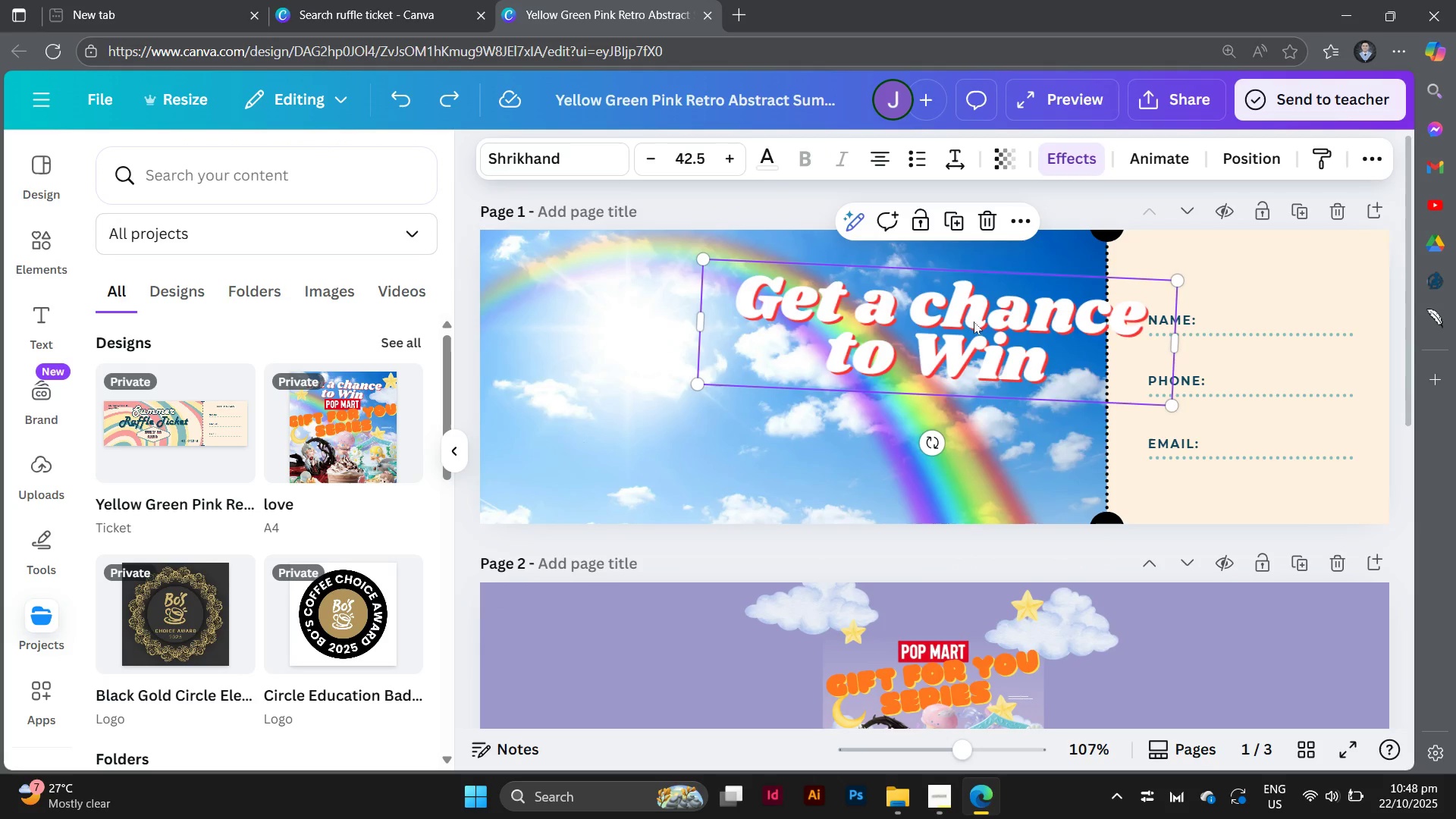 
left_click_drag(start_coordinate=[974, 322], to_coordinate=[840, 312])
 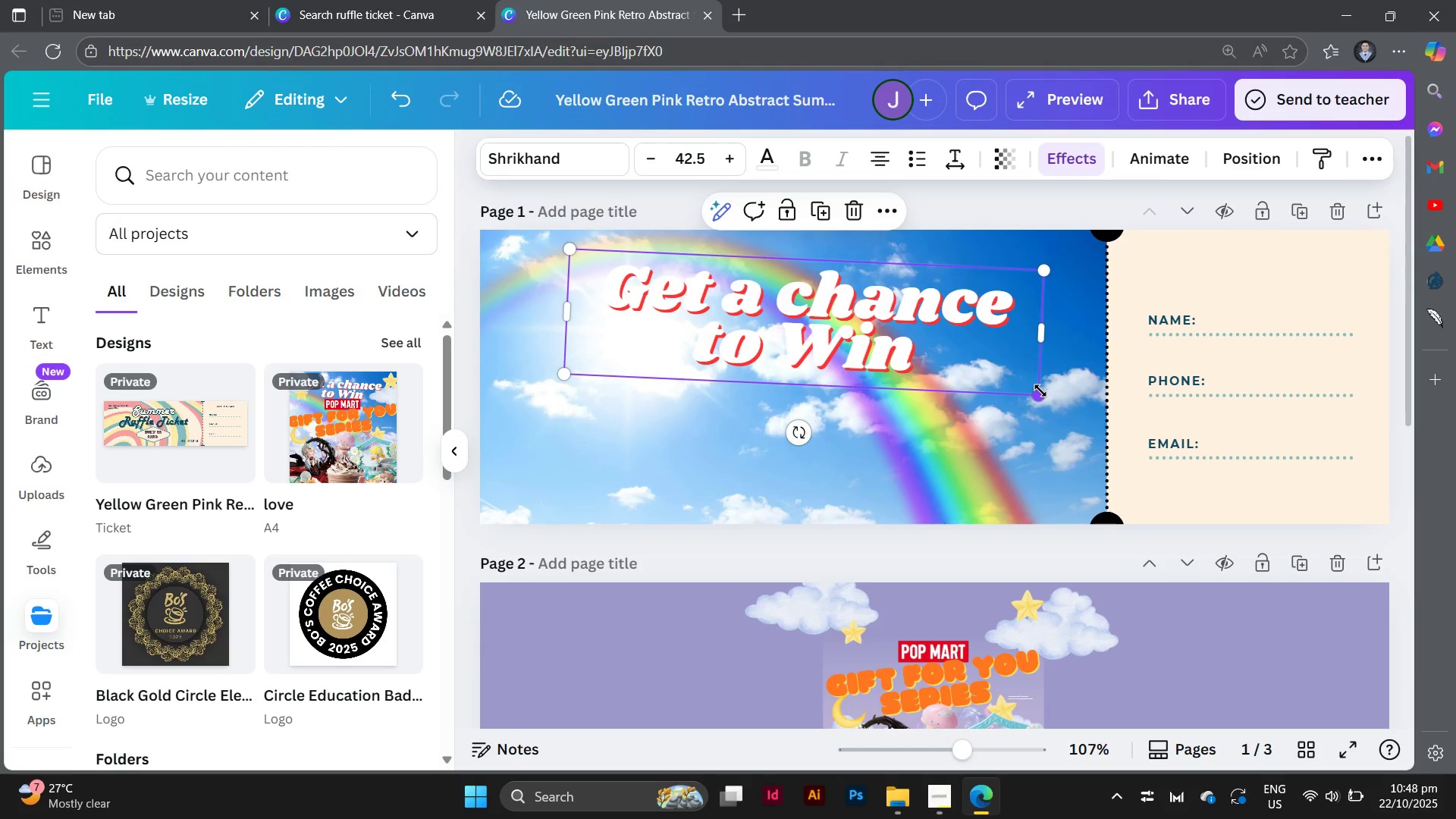 
left_click_drag(start_coordinate=[1040, 391], to_coordinate=[897, 320])
 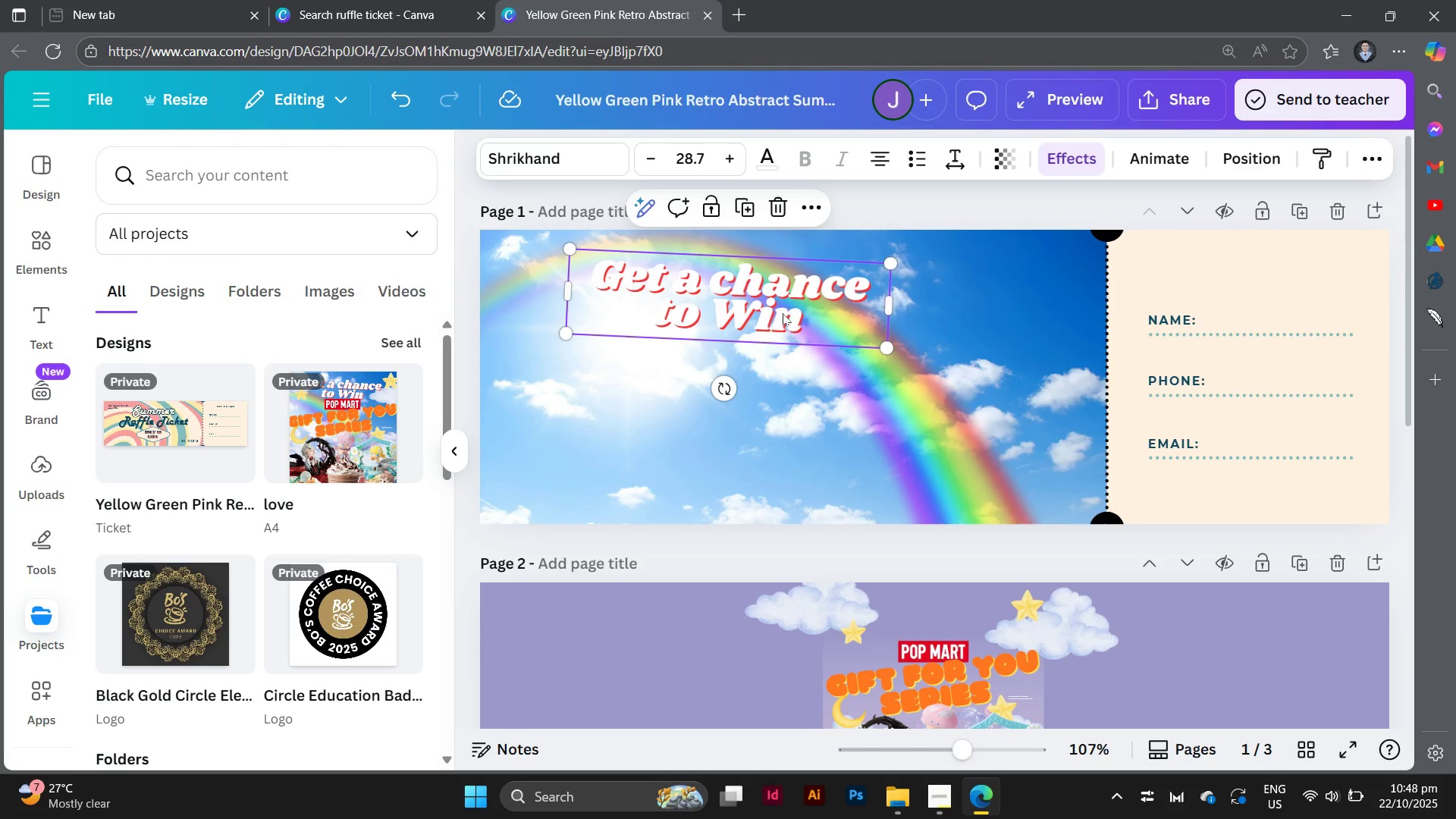 
left_click_drag(start_coordinate=[782, 313], to_coordinate=[840, 318])
 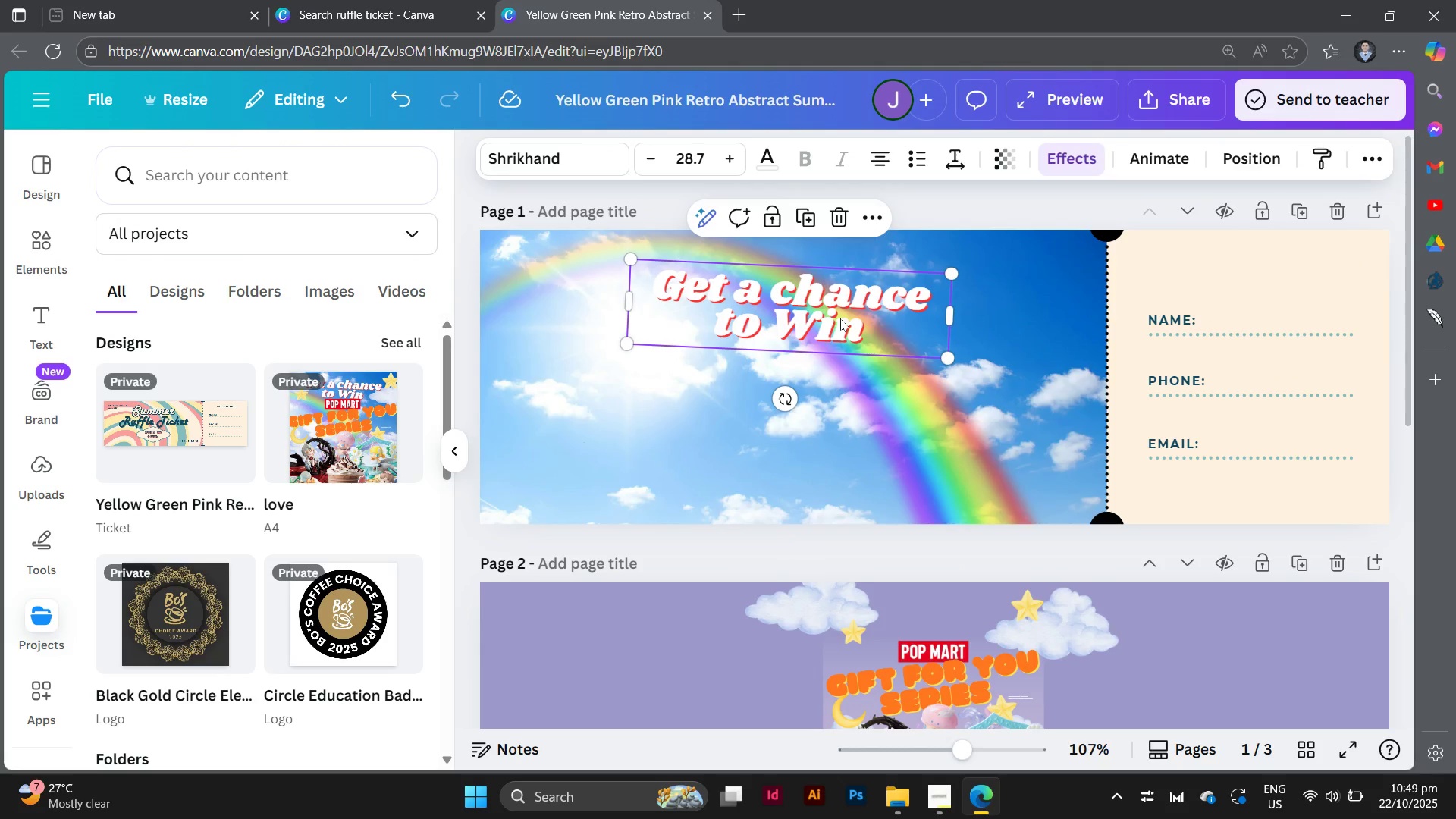 
left_click_drag(start_coordinate=[840, 318], to_coordinate=[839, 310])
 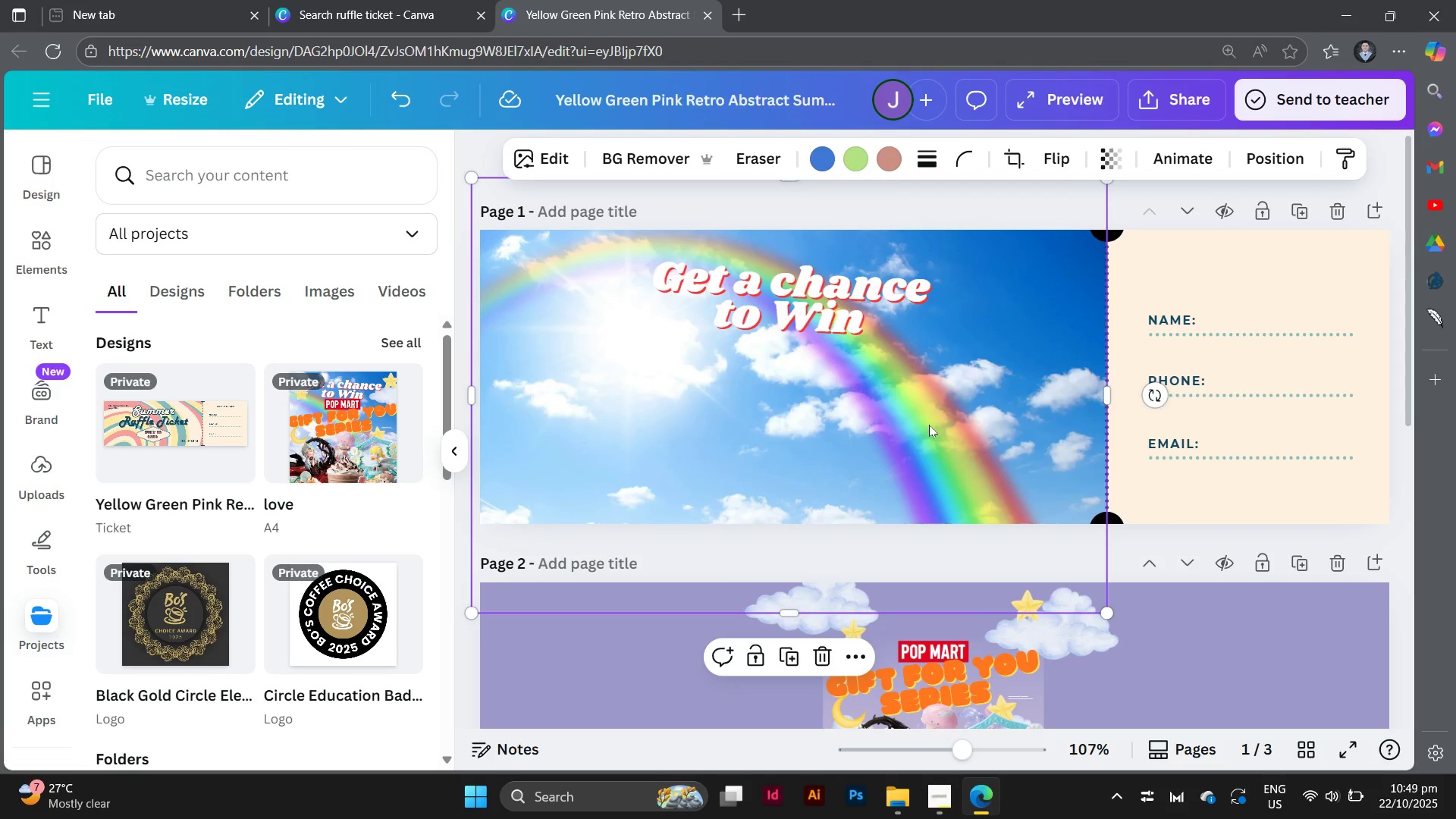 
left_click([929, 425])
 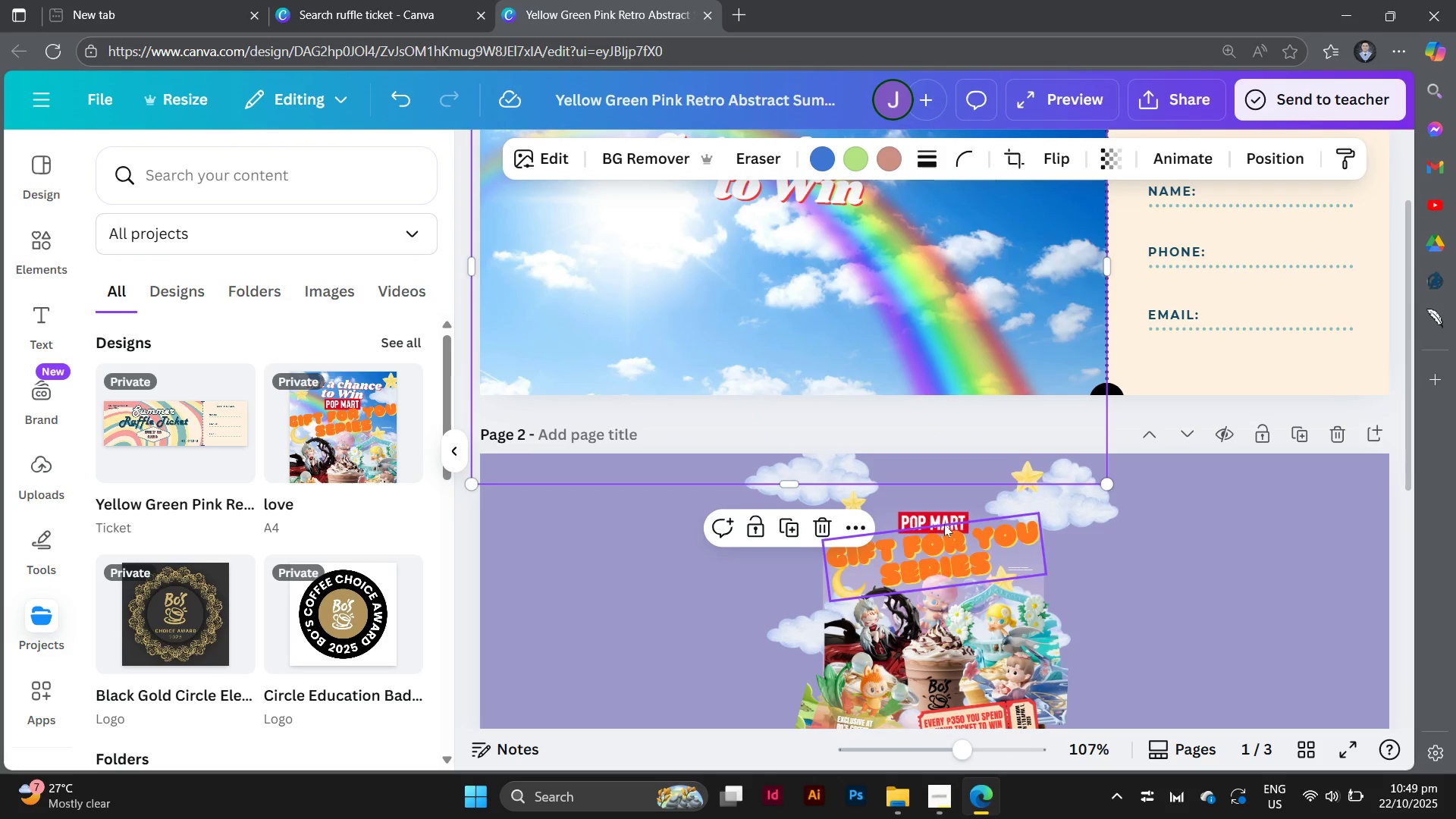 
left_click([942, 522])
 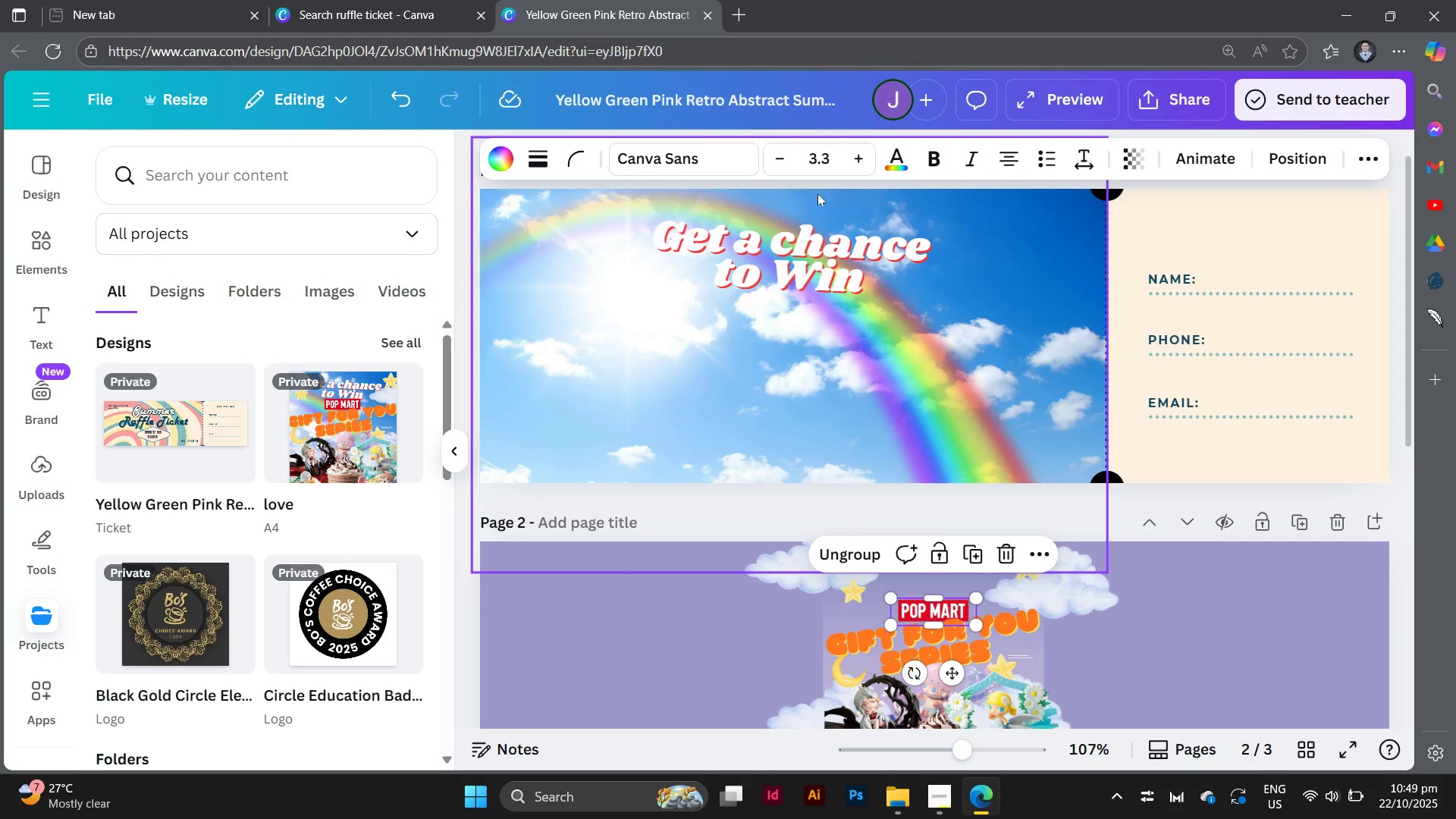 
wait(6.2)
 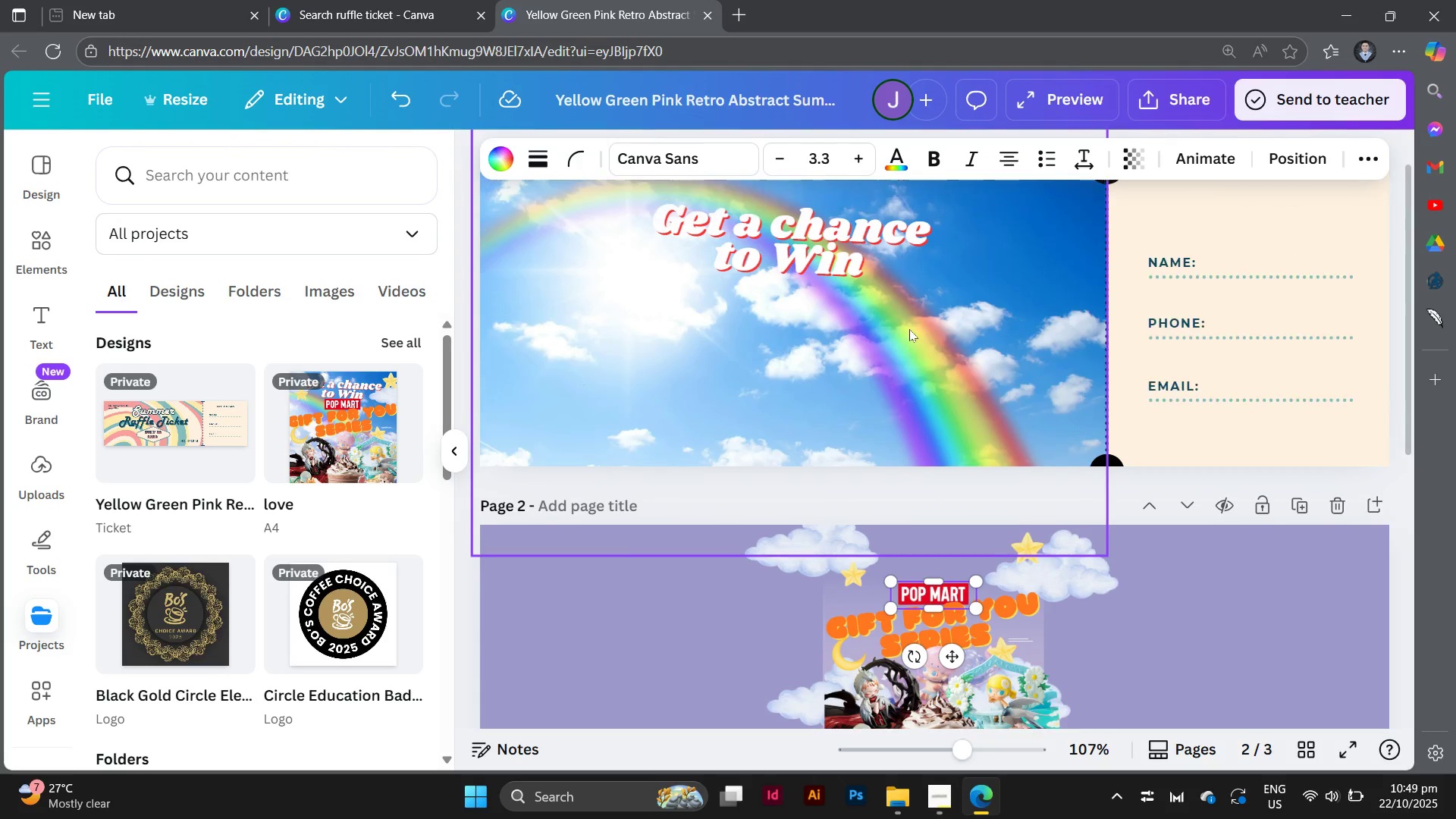 
left_click([829, 293])
 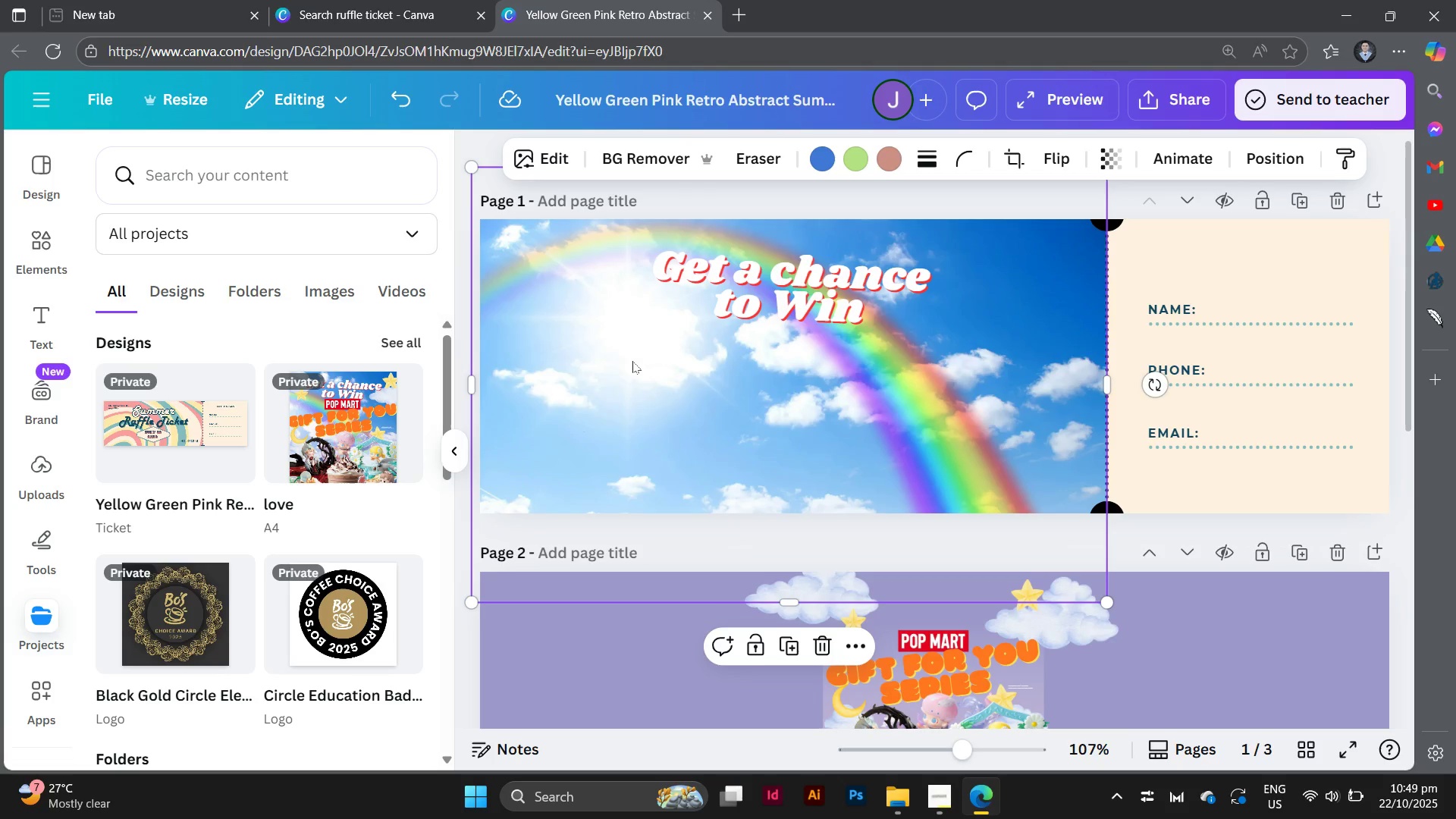 
left_click([632, 361])
 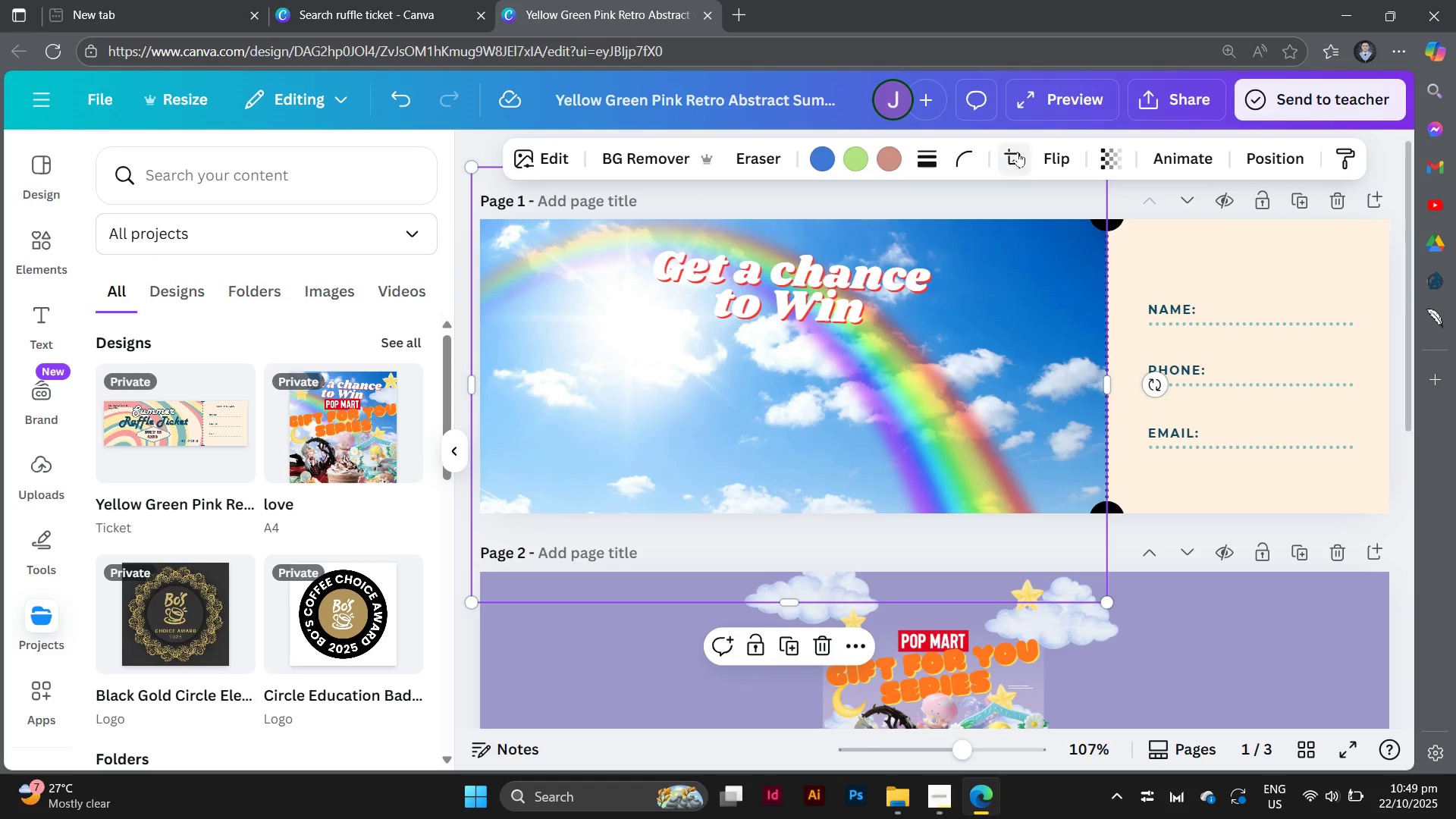 
wait(5.39)
 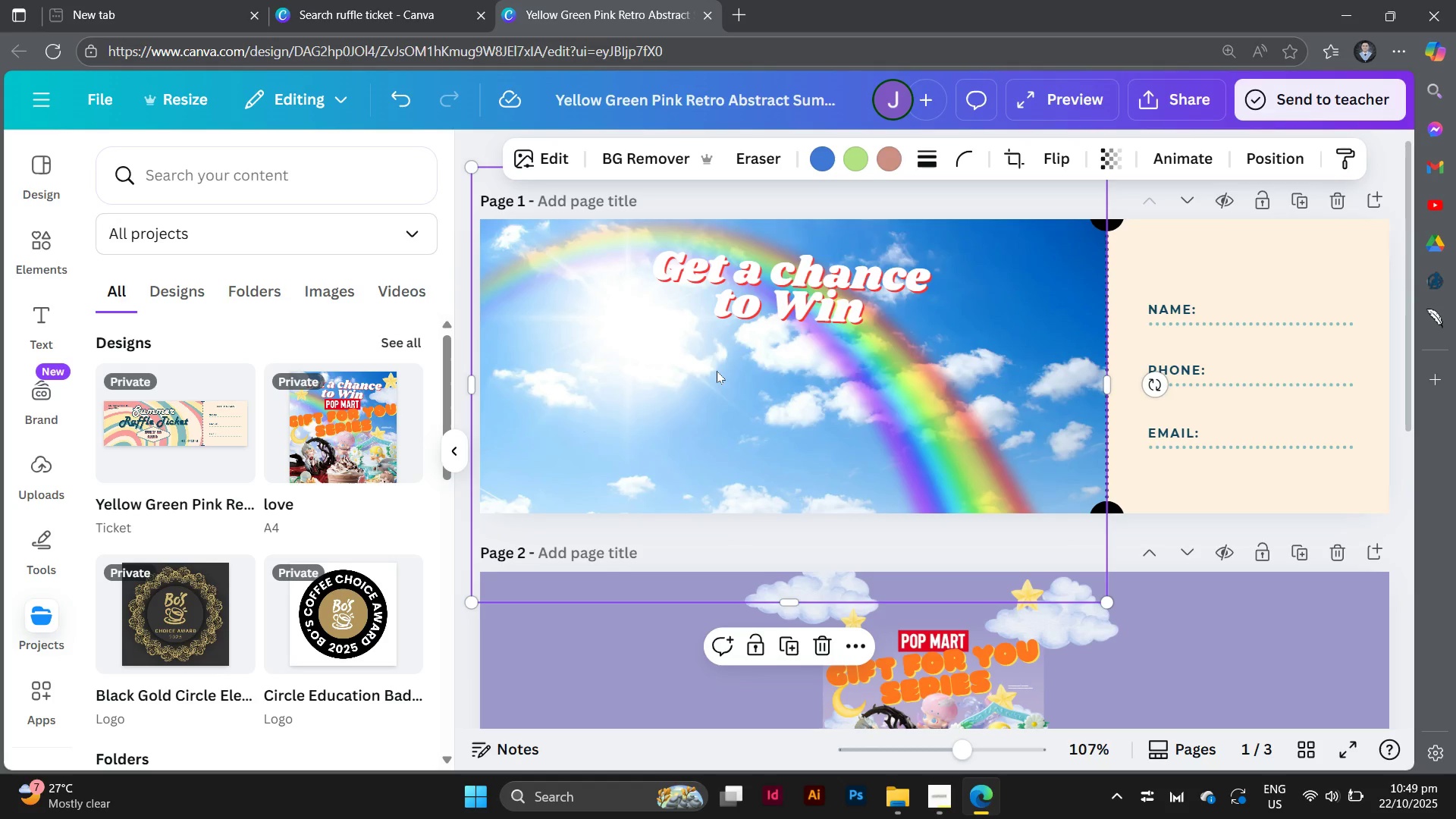 
left_click([1062, 161])
 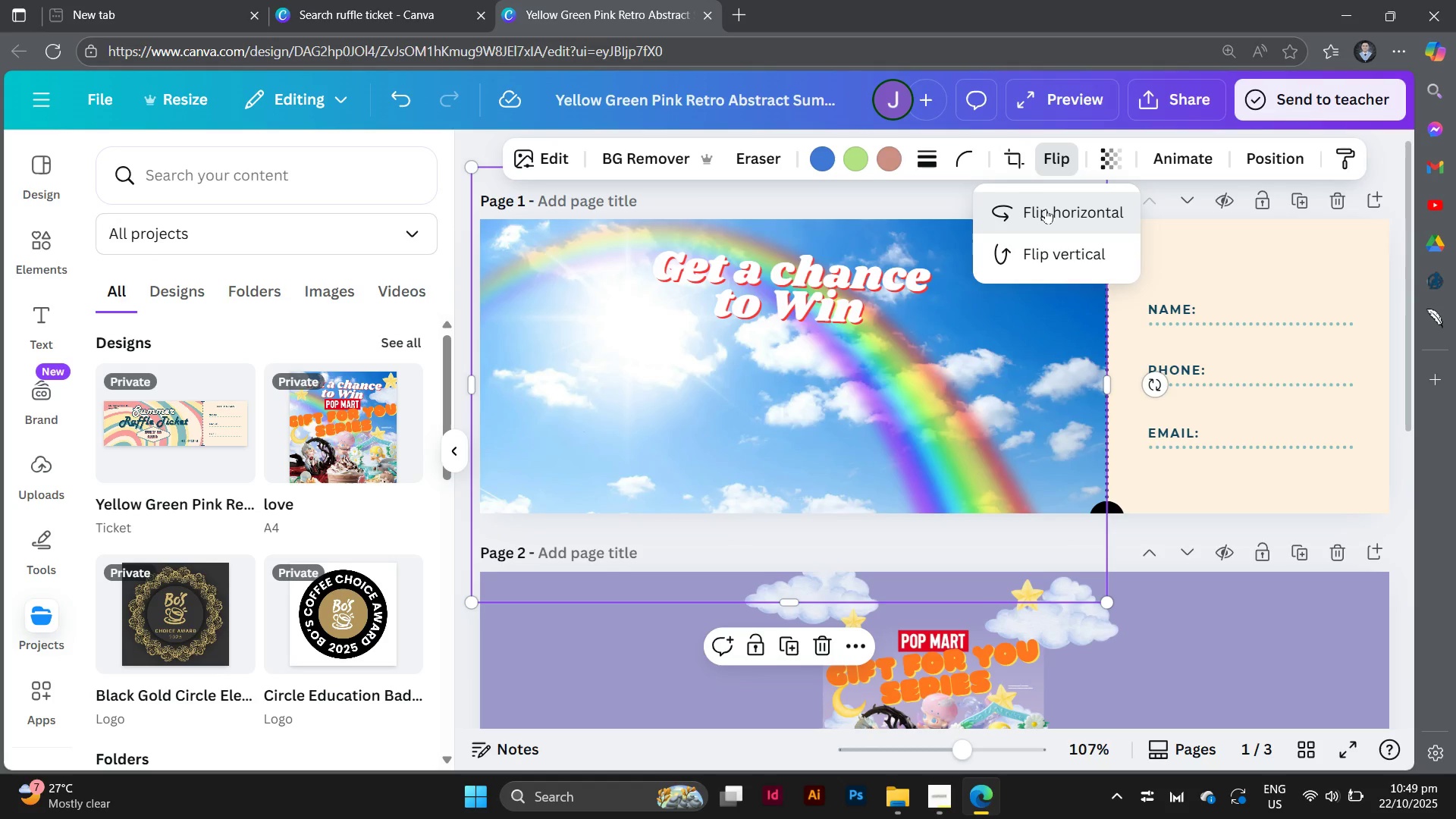 
left_click([1046, 209])
 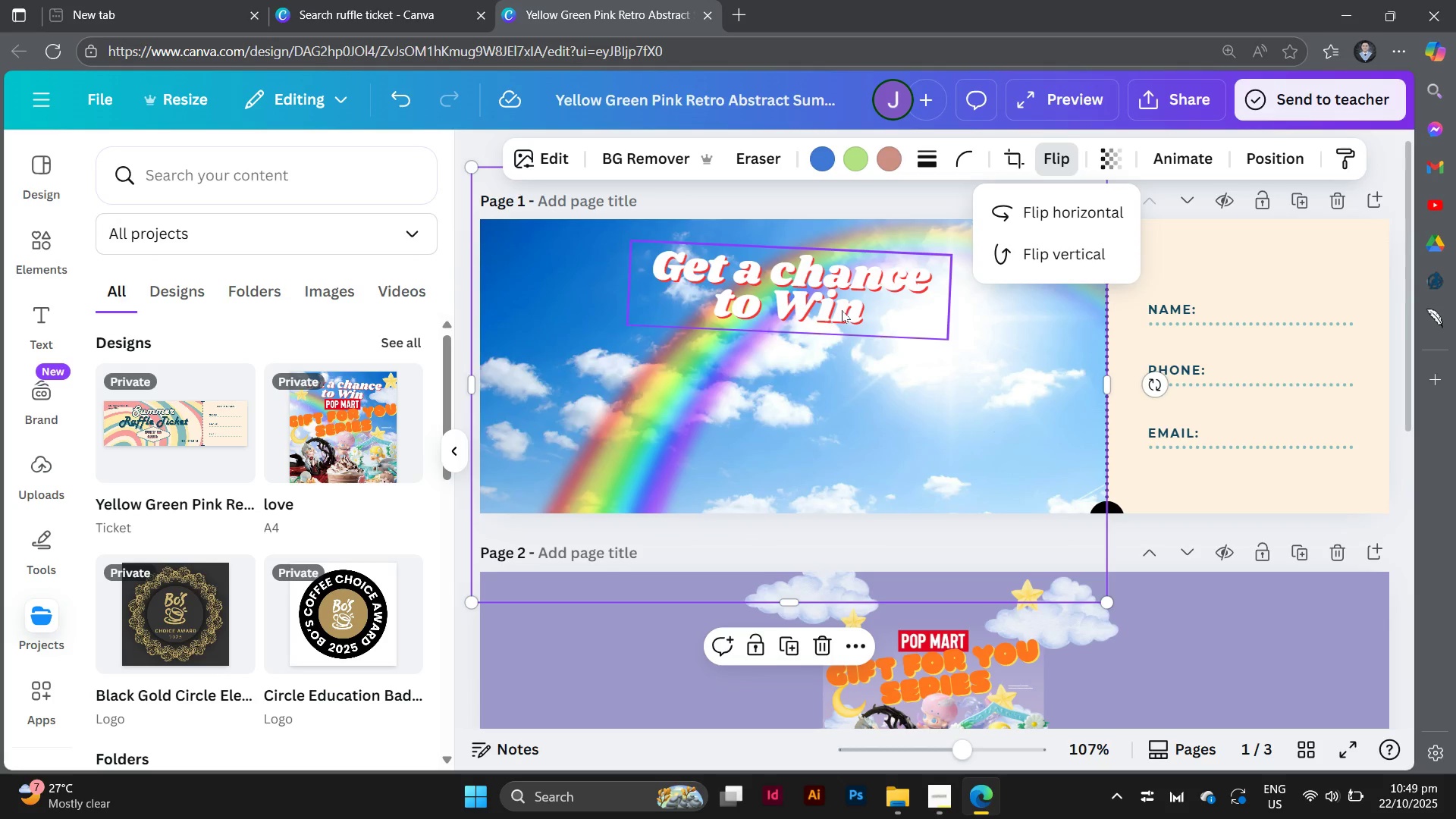 
left_click([842, 310])
 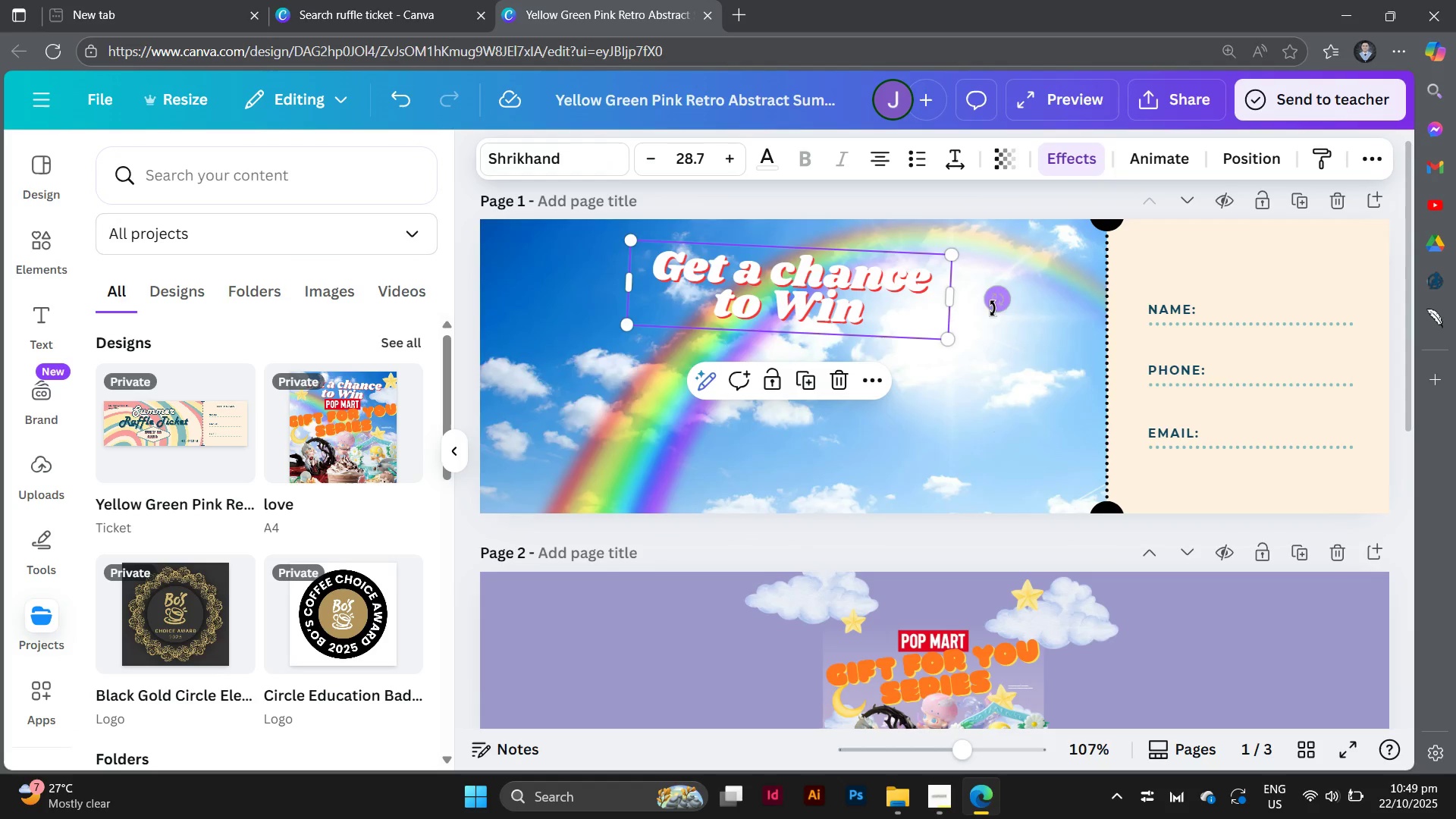 
left_click_drag(start_coordinate=[999, 309], to_coordinate=[988, 263])
 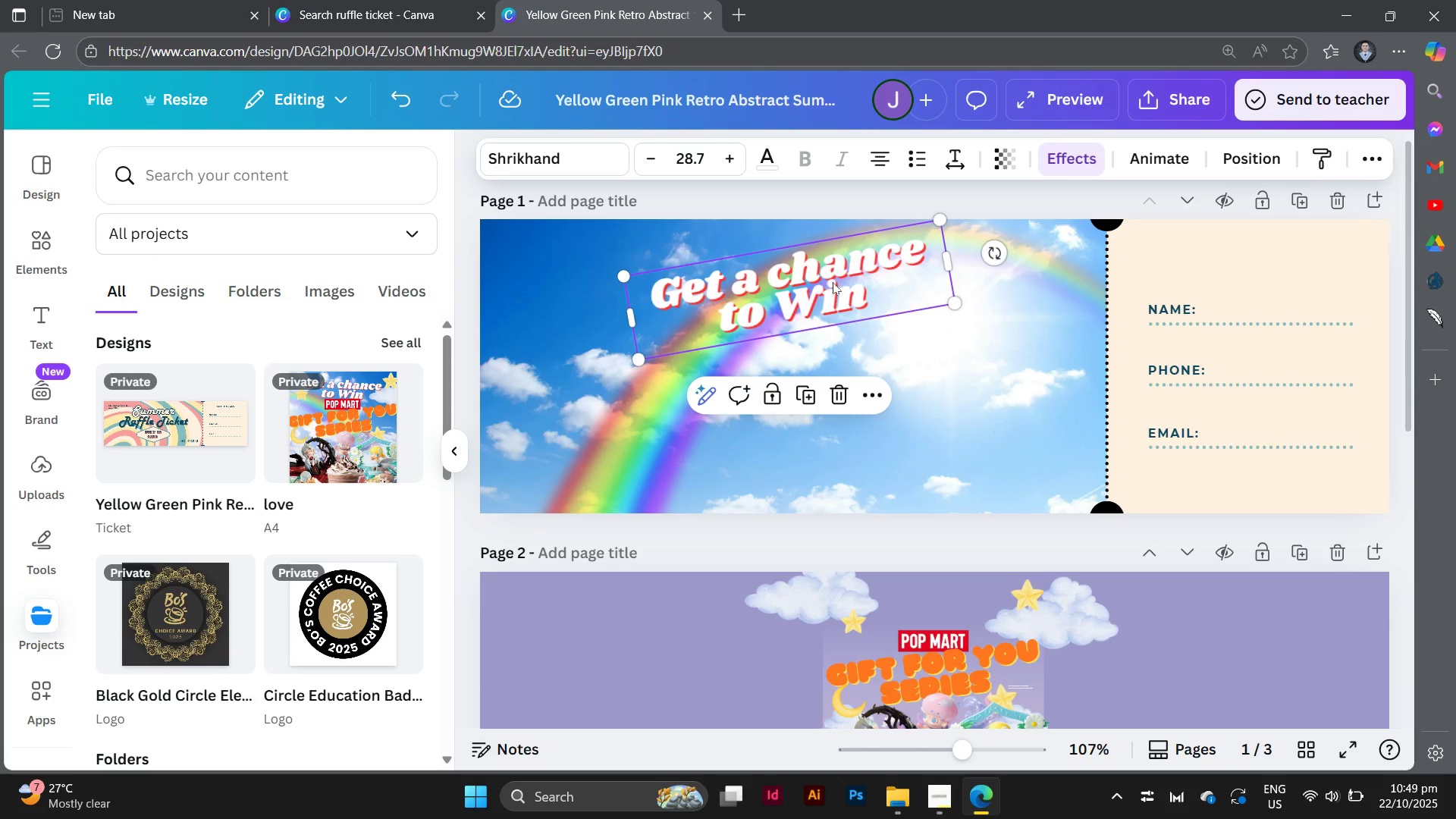 
left_click_drag(start_coordinate=[833, 283], to_coordinate=[665, 267])
 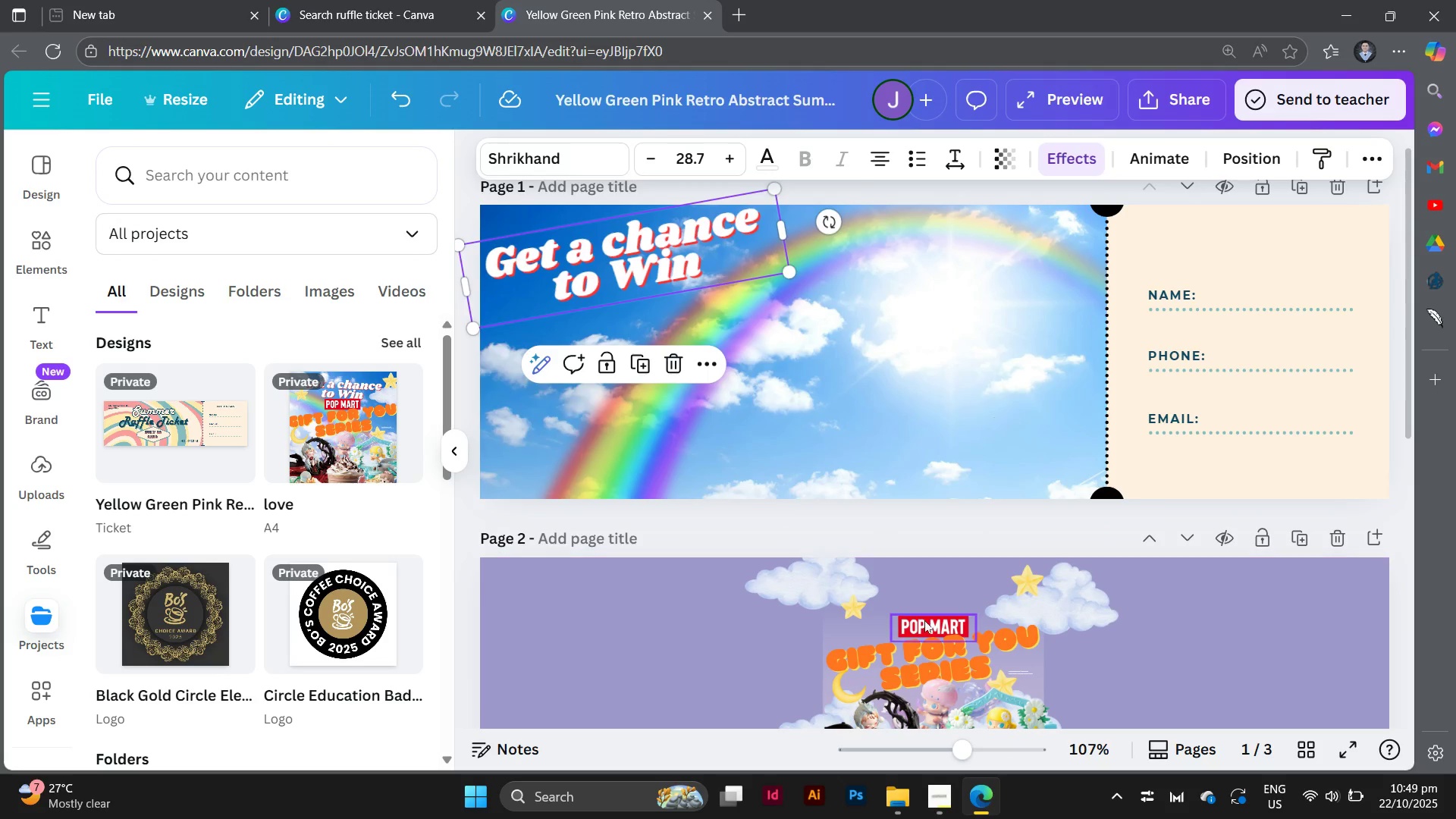 
left_click([924, 621])
 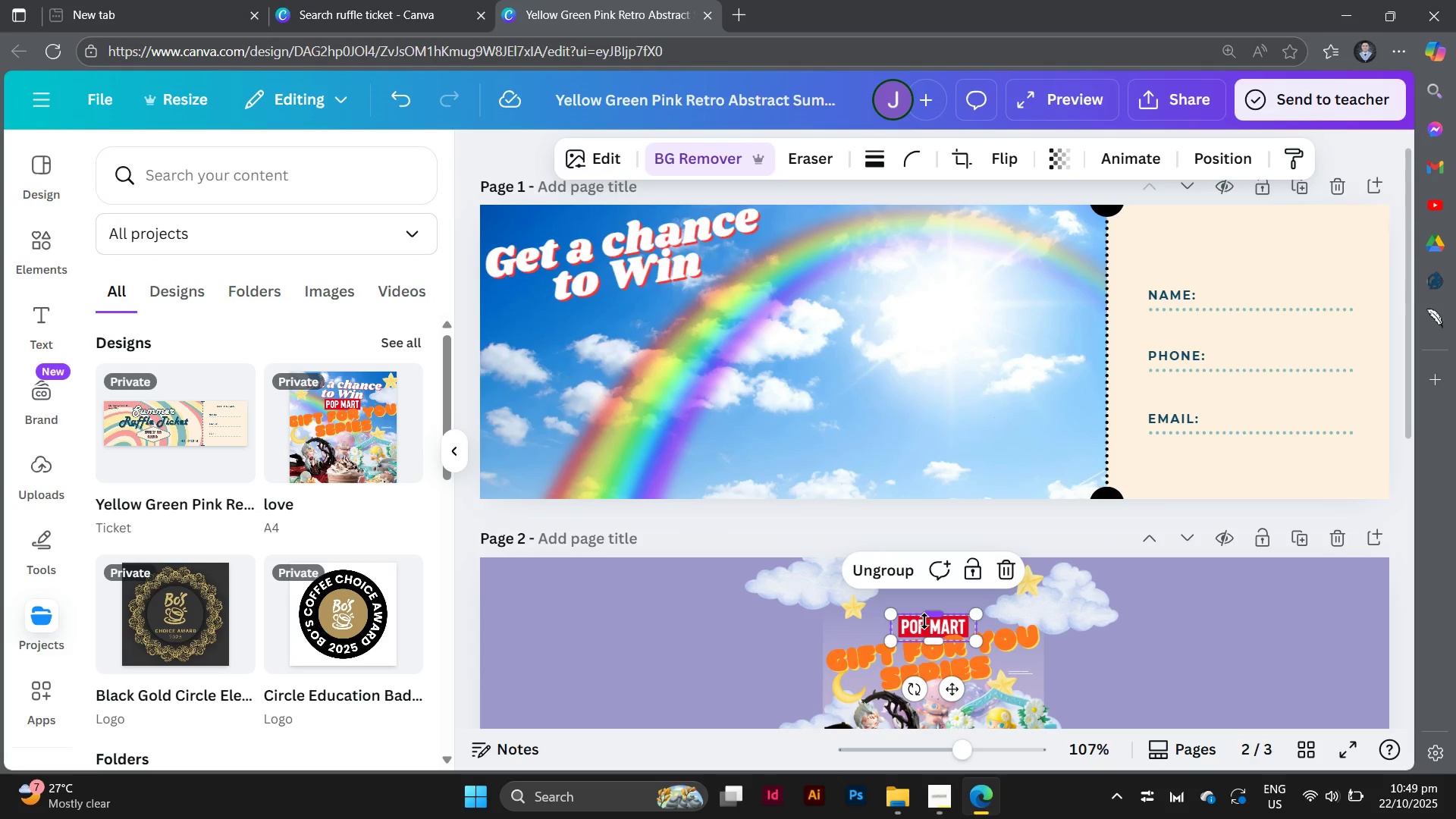 
left_click_drag(start_coordinate=[924, 621], to_coordinate=[861, 563])
 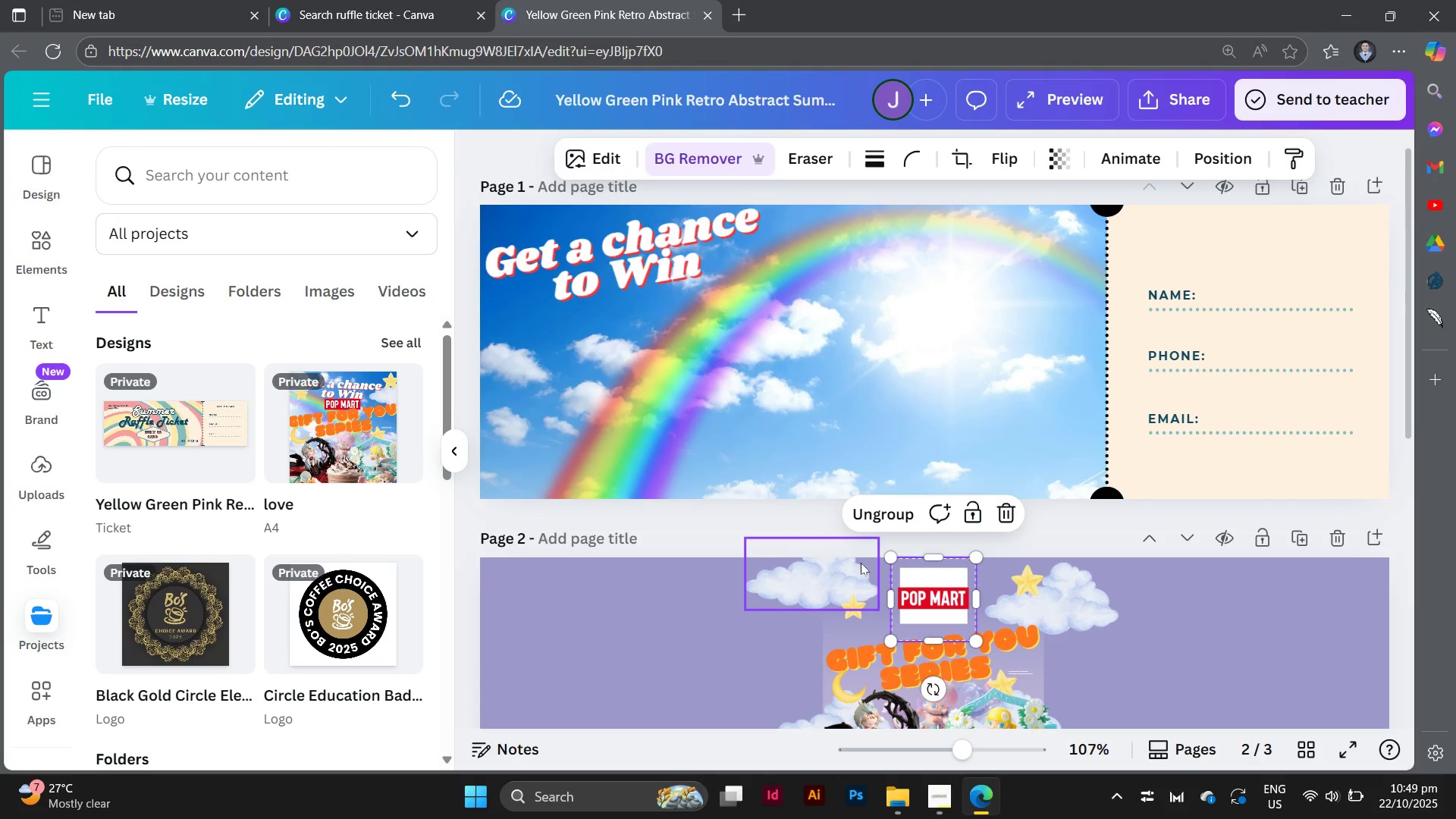 
key(Control+Z)
 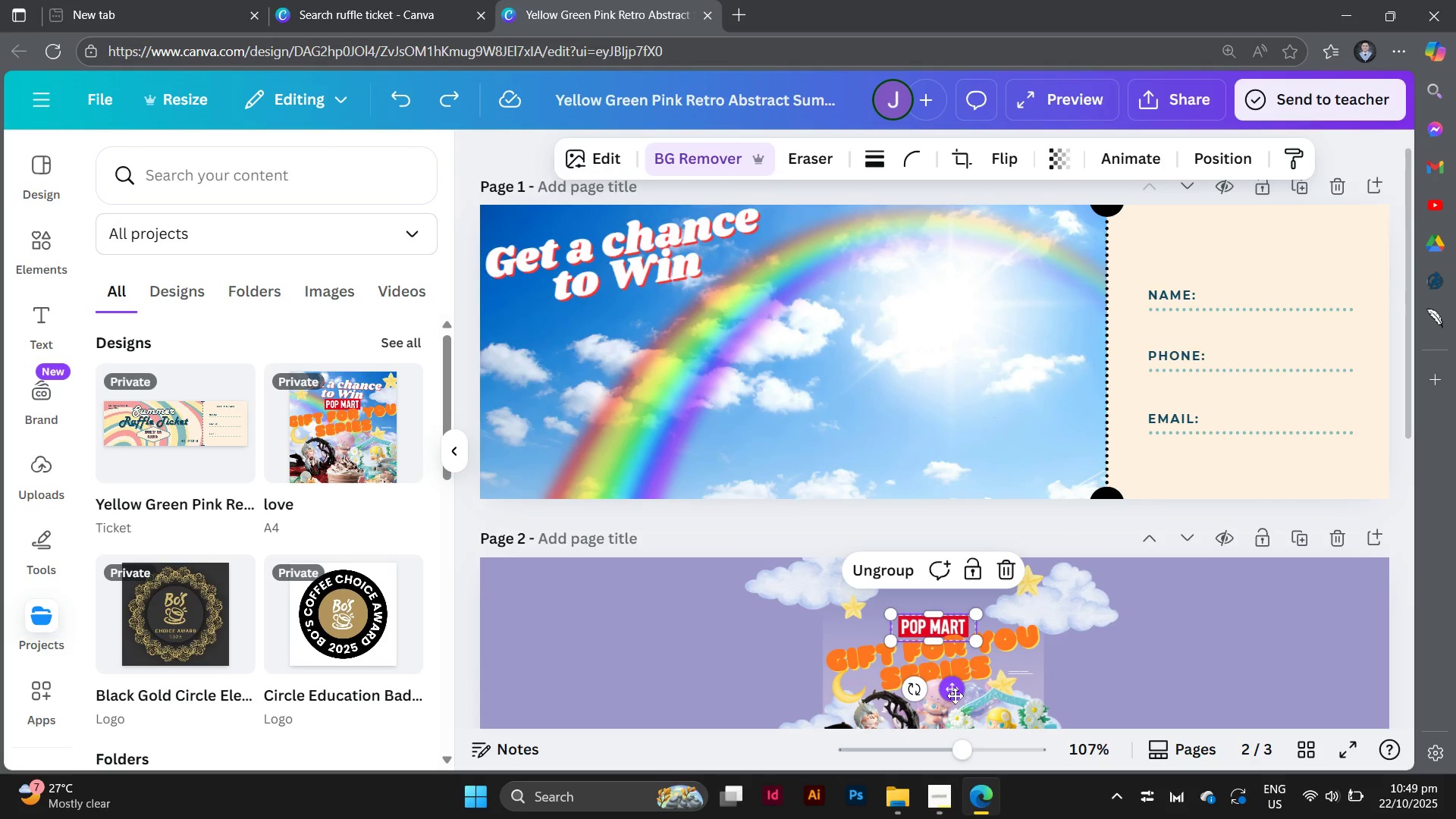 
left_click_drag(start_coordinate=[955, 695], to_coordinate=[601, 410])
 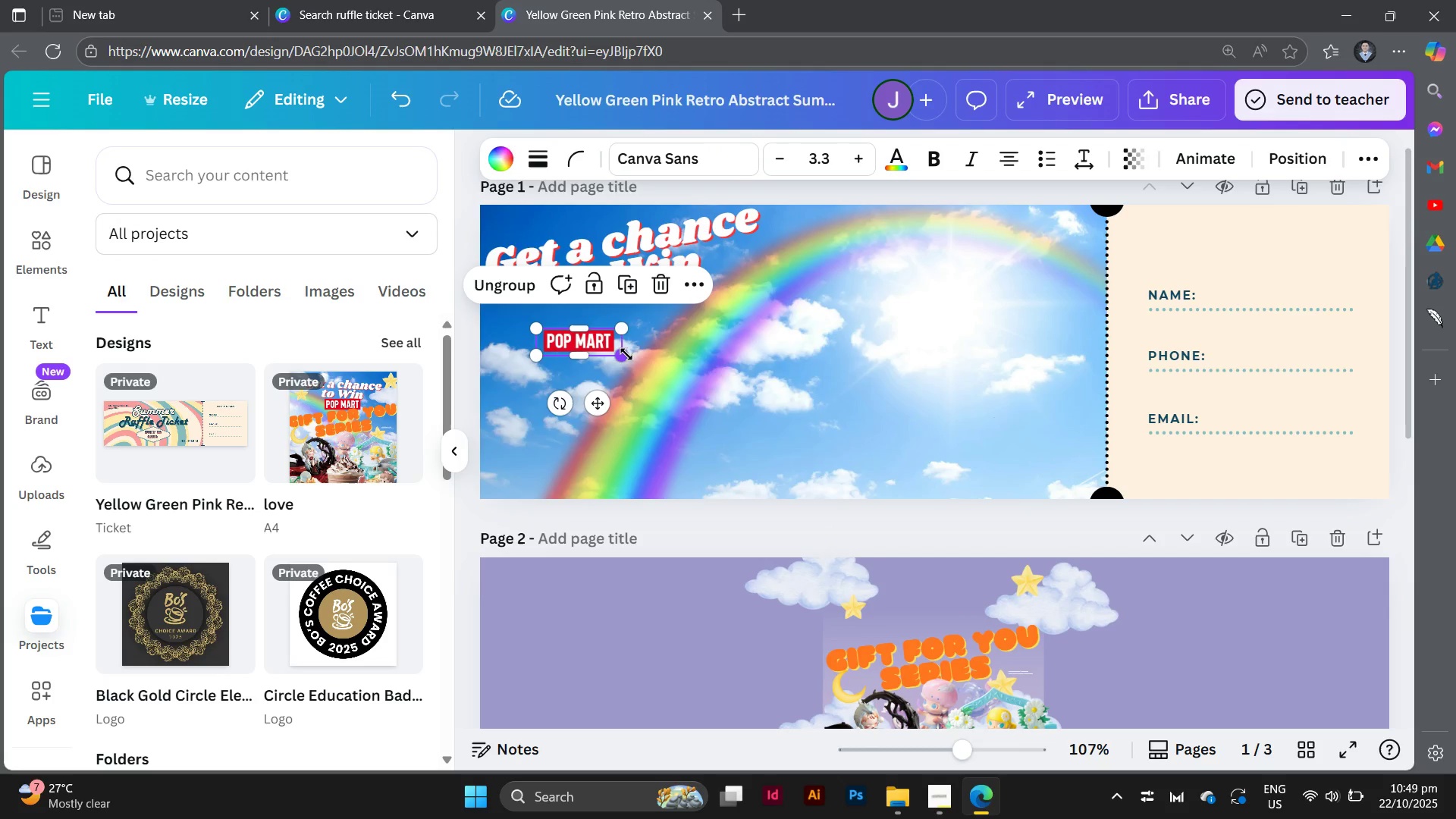 
left_click_drag(start_coordinate=[626, 355], to_coordinate=[721, 426])
 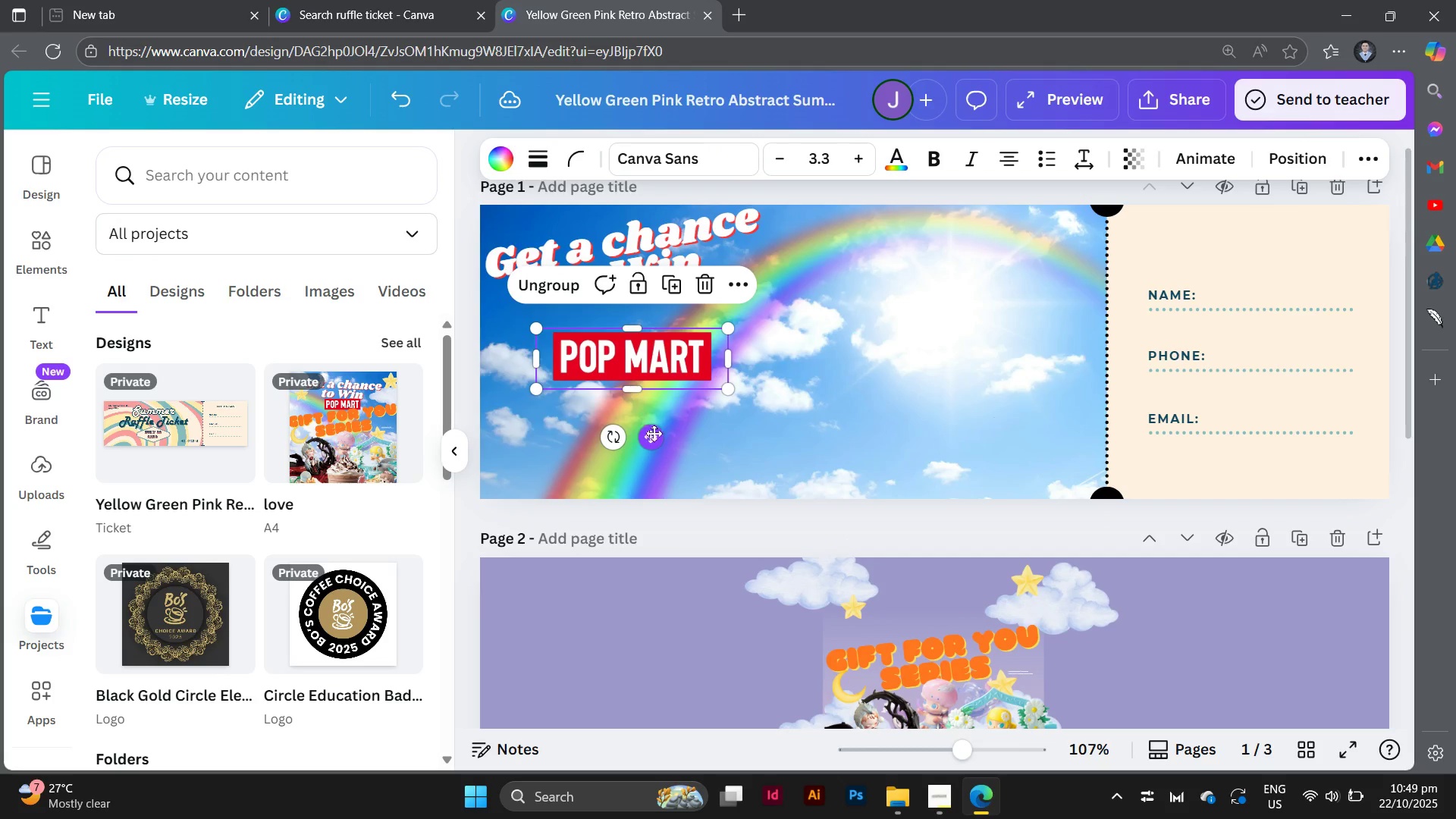 
left_click_drag(start_coordinate=[654, 437], to_coordinate=[628, 399])
 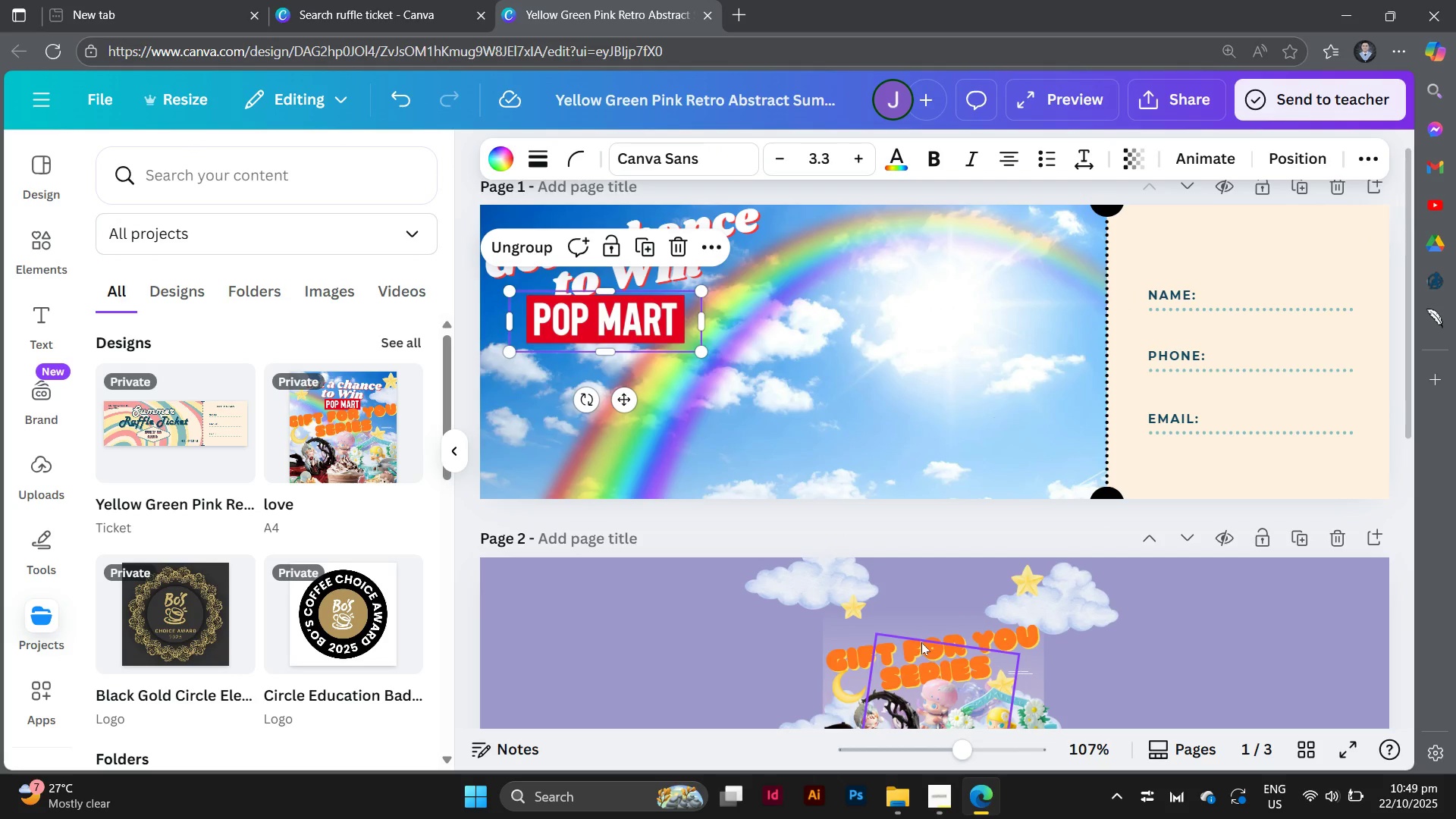 
left_click([921, 642])
 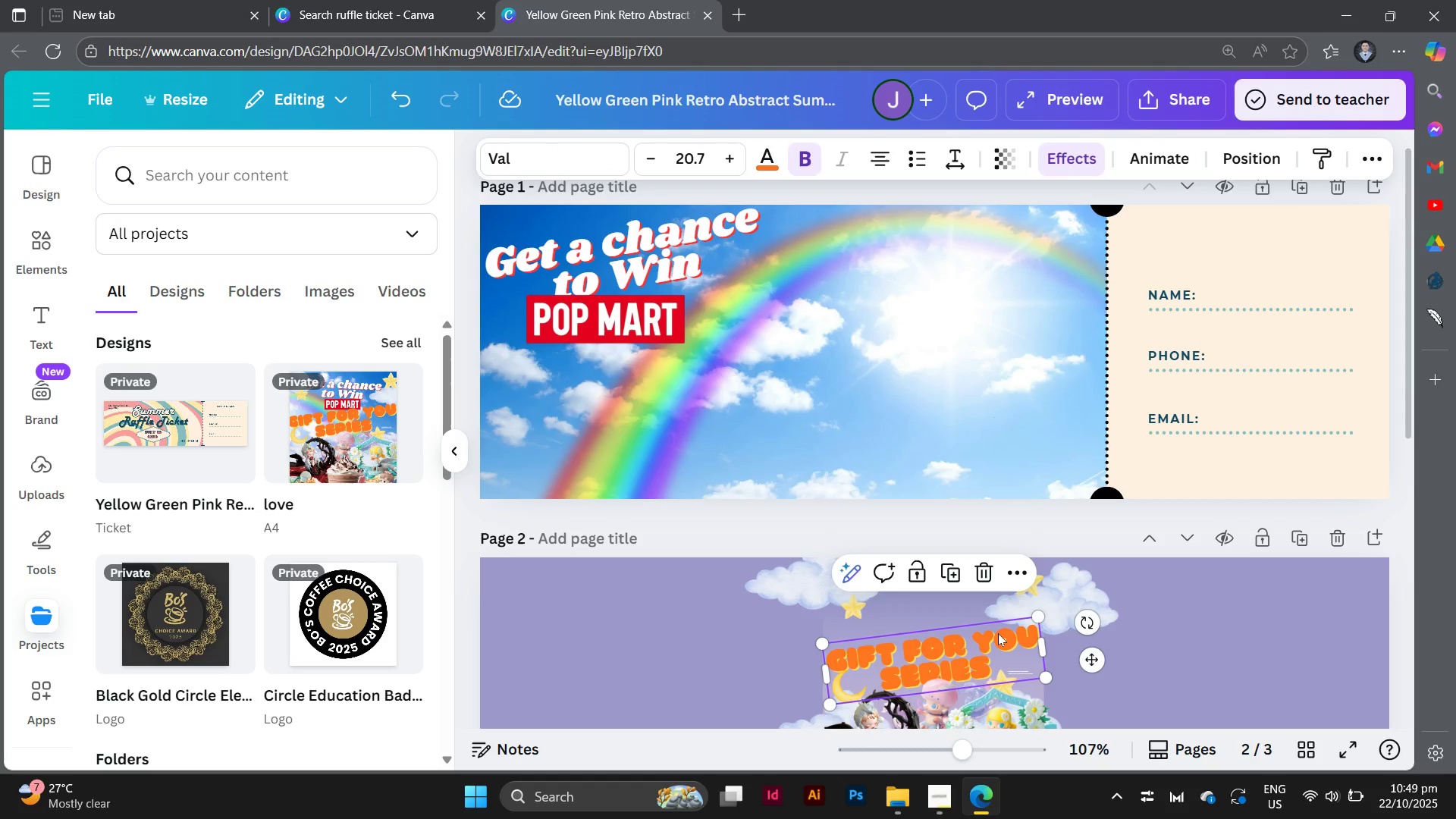 
left_click([998, 633])
 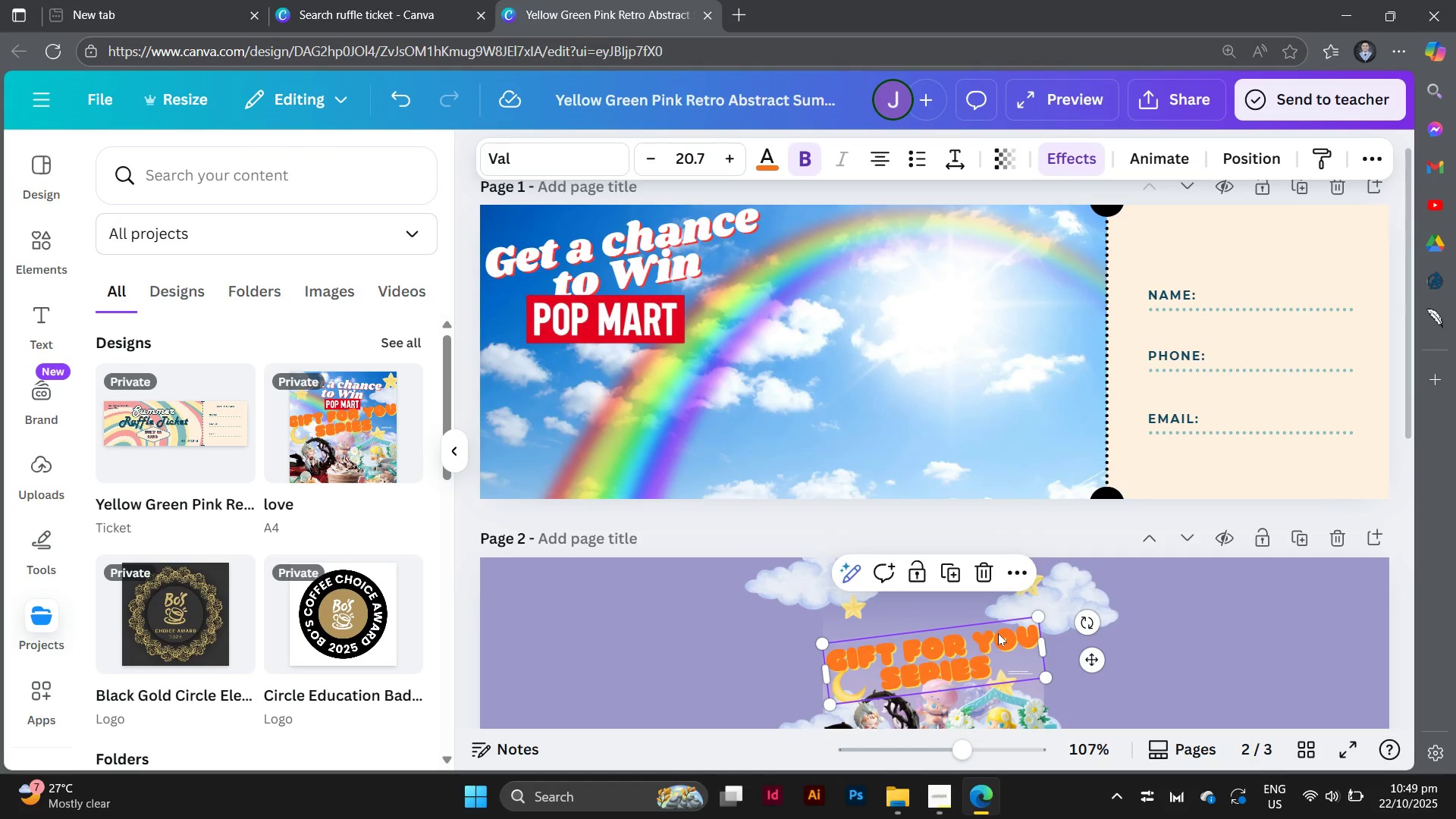 
left_click_drag(start_coordinate=[998, 633], to_coordinate=[701, 340])
 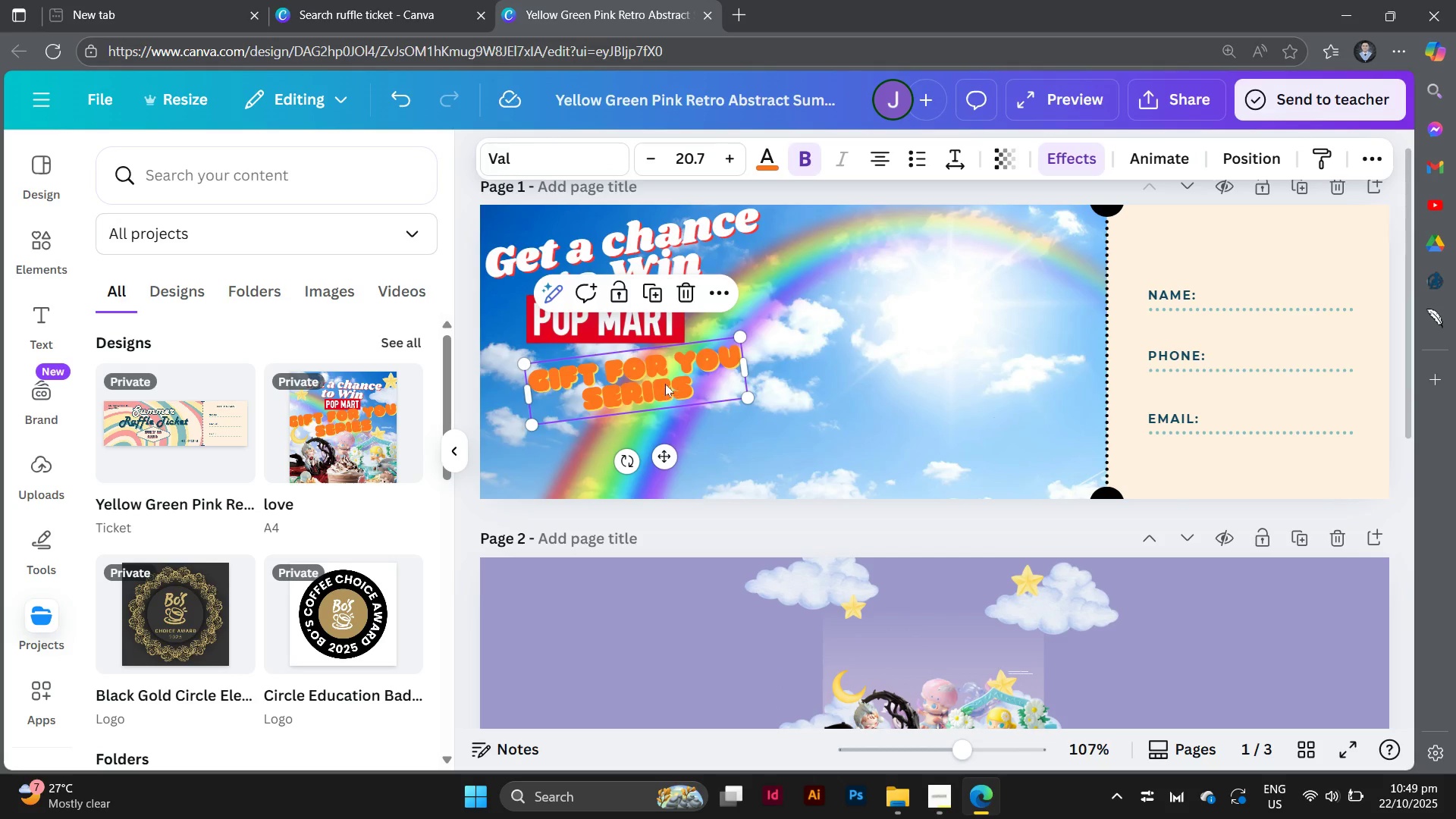 
left_click_drag(start_coordinate=[665, 384], to_coordinate=[629, 367])
 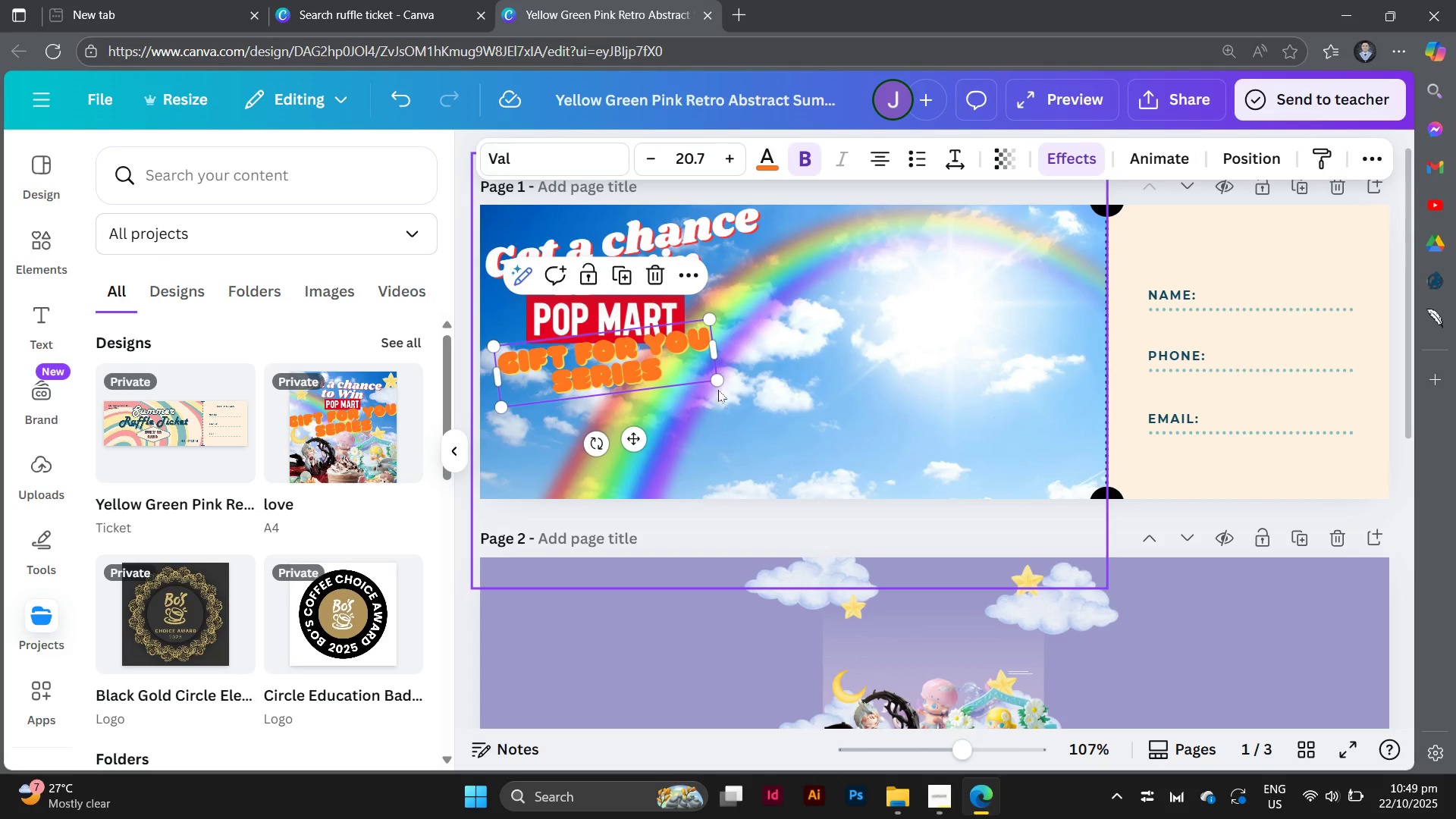 
left_click_drag(start_coordinate=[714, 381], to_coordinate=[741, 397])
 